 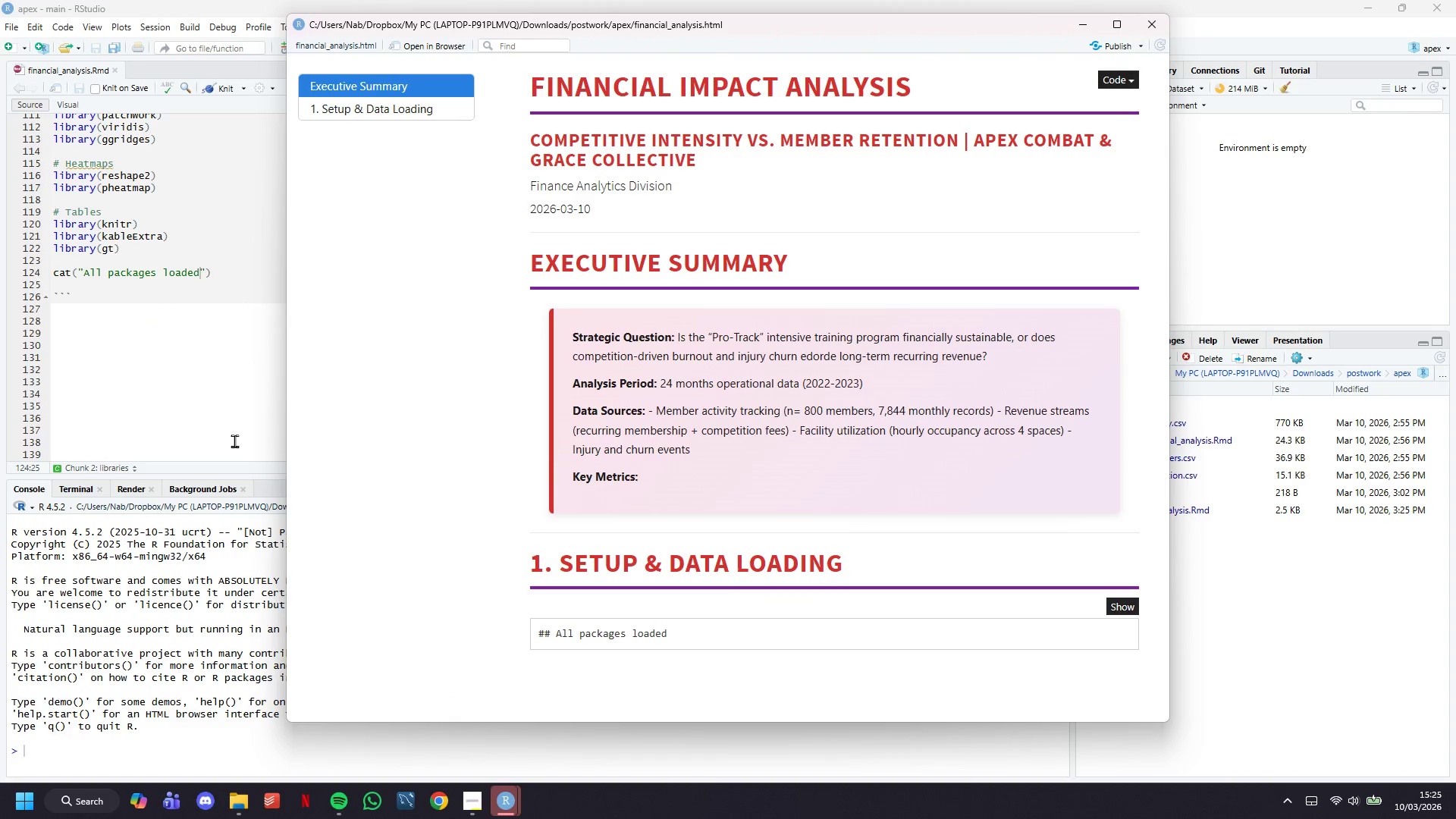 
left_click([159, 356])
 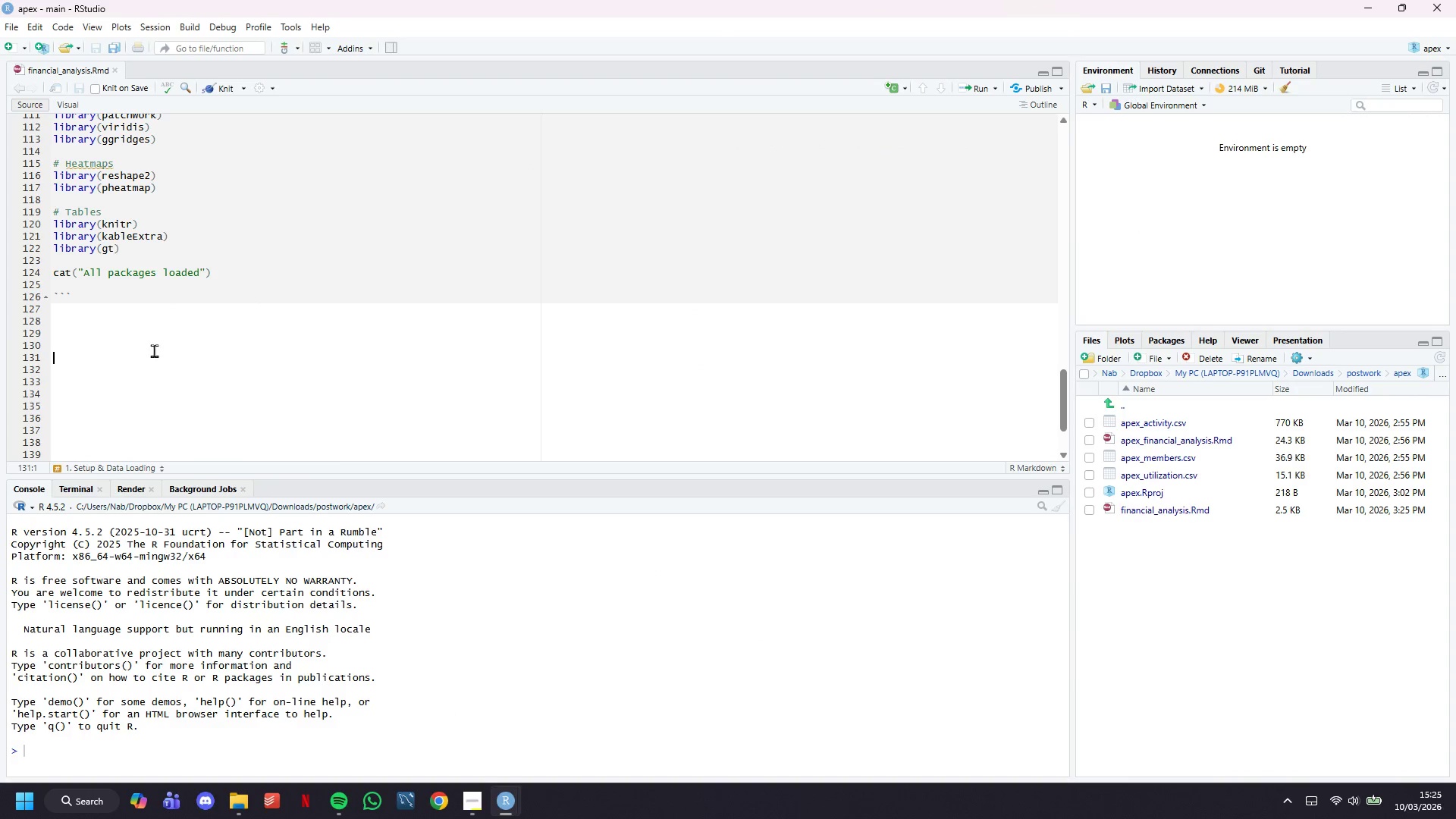 
left_click([99, 294])
 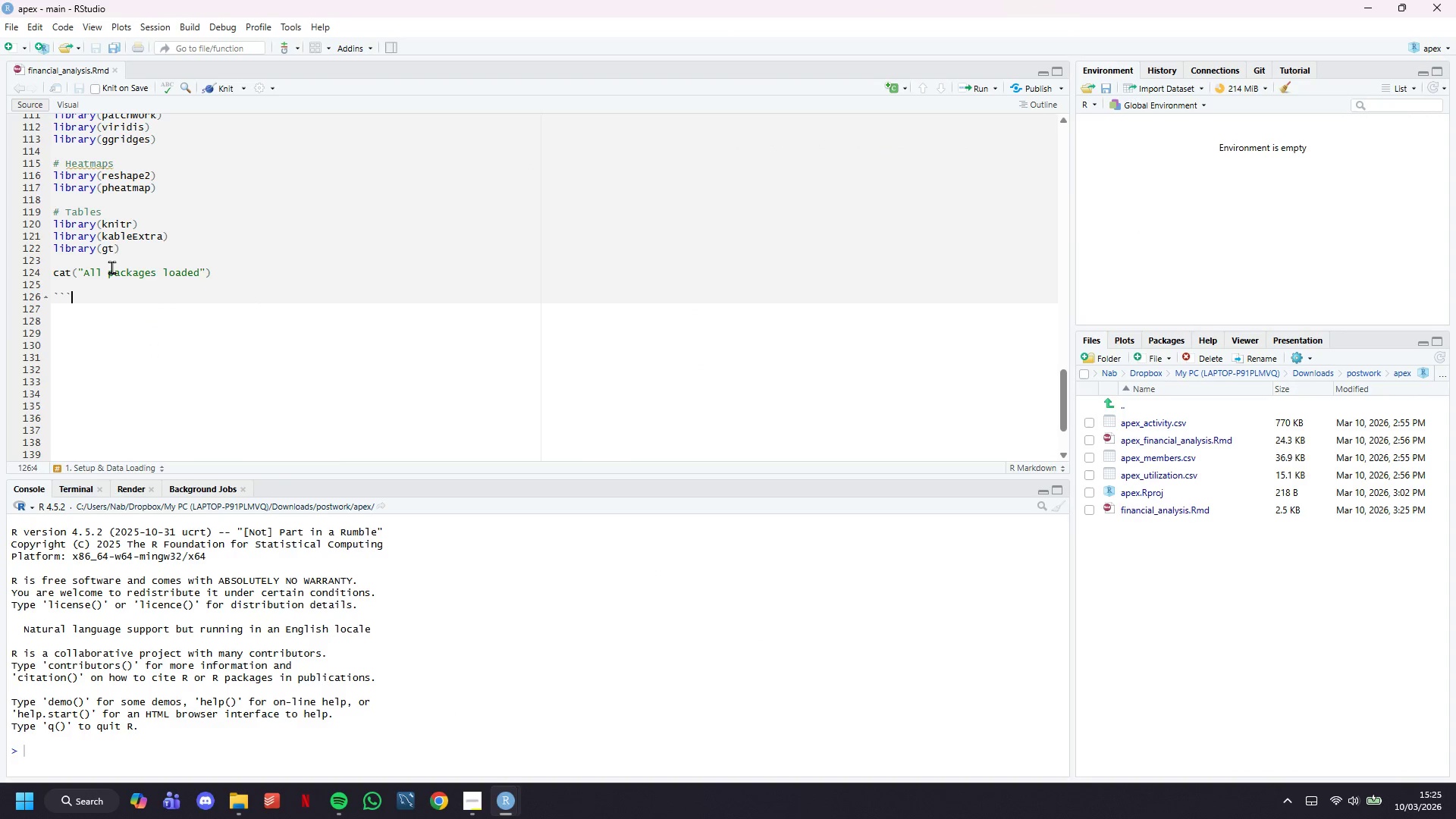 
key(Enter)
 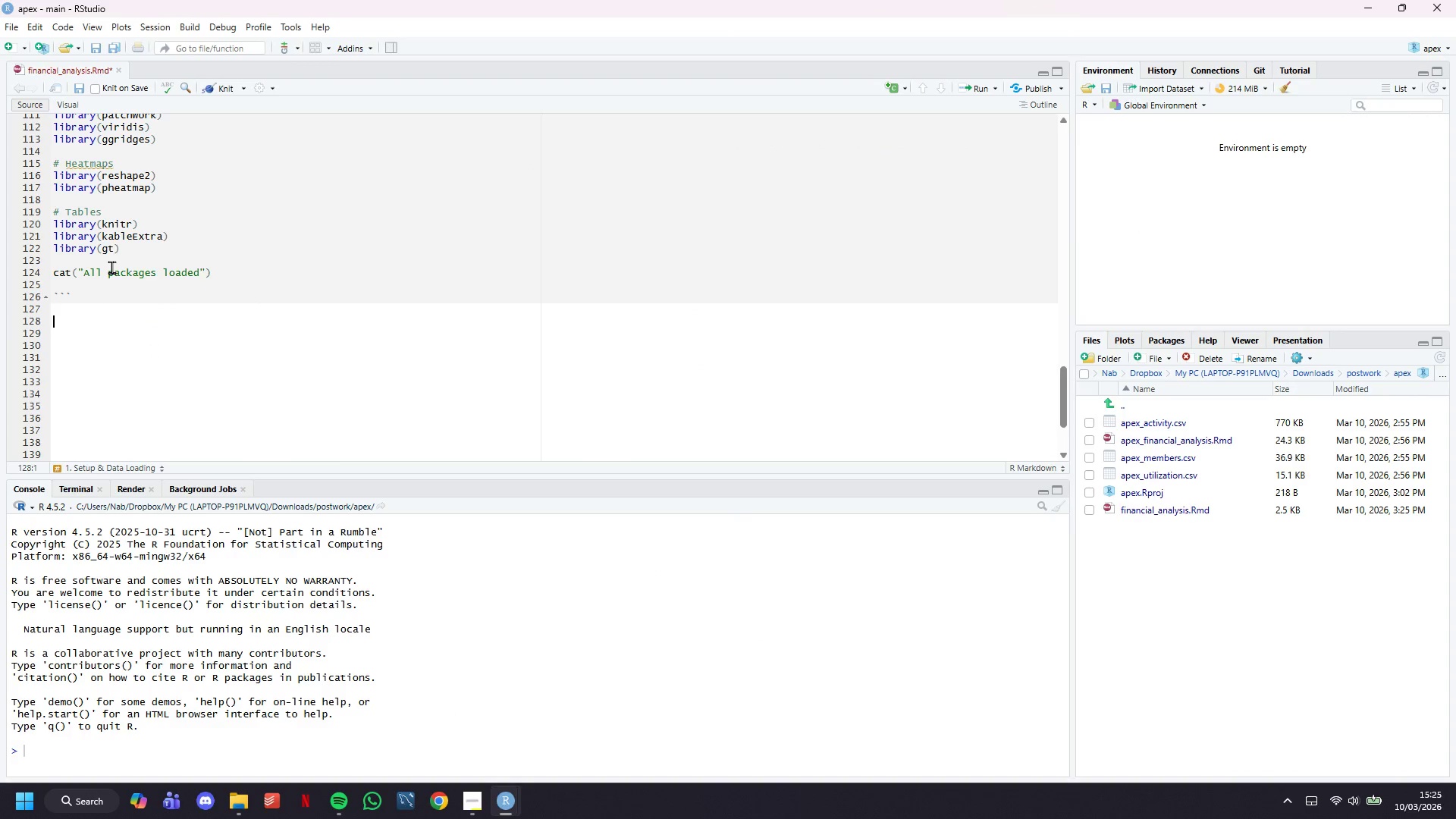 
key(Enter)
 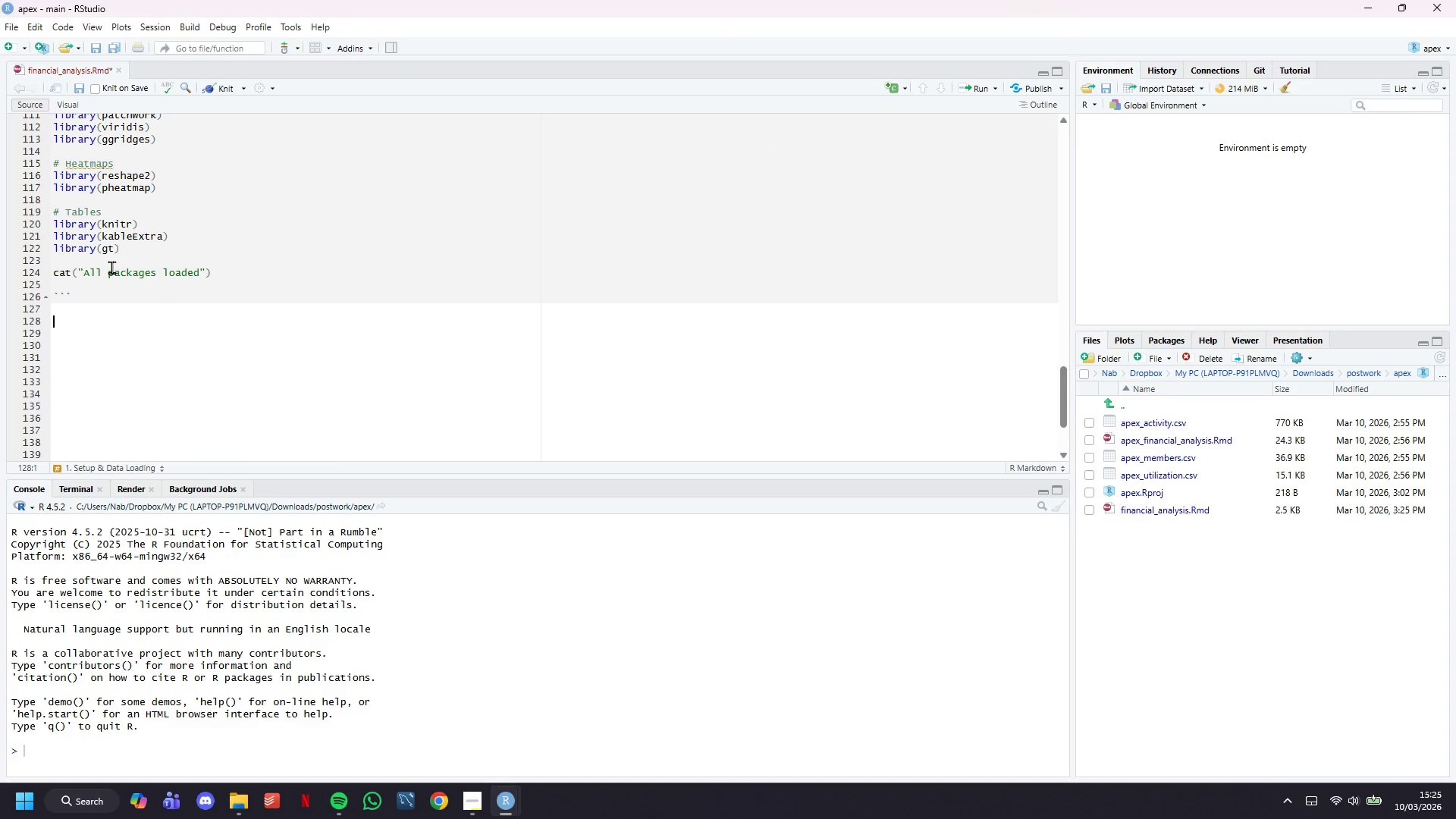 
type(## 1.1 Load Database)
key(Backspace)
key(Backspace)
type(s)
key(Backspace)
key(Backspace)
key(Backspace)
type(sets)
 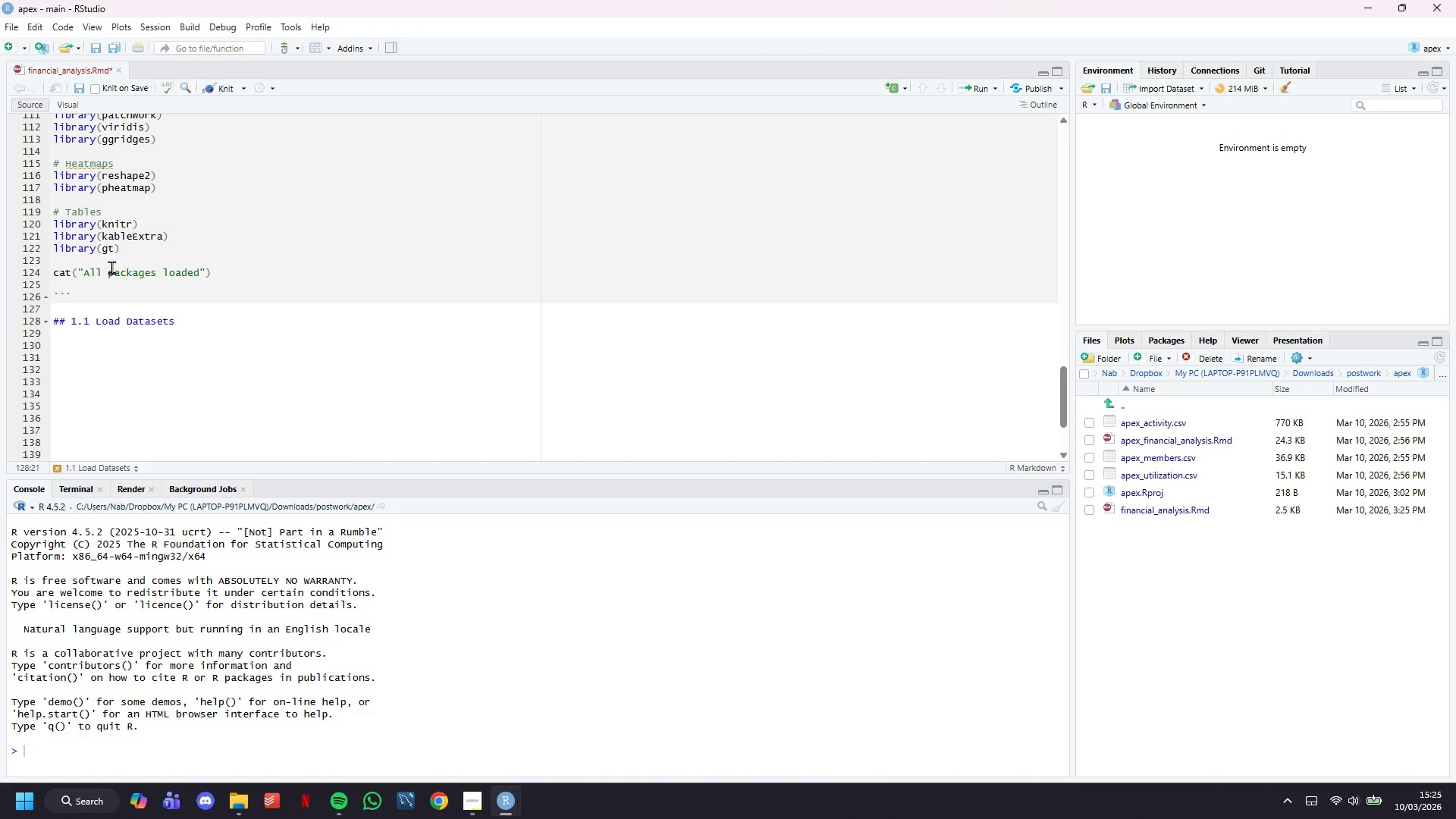 
key(Enter)
 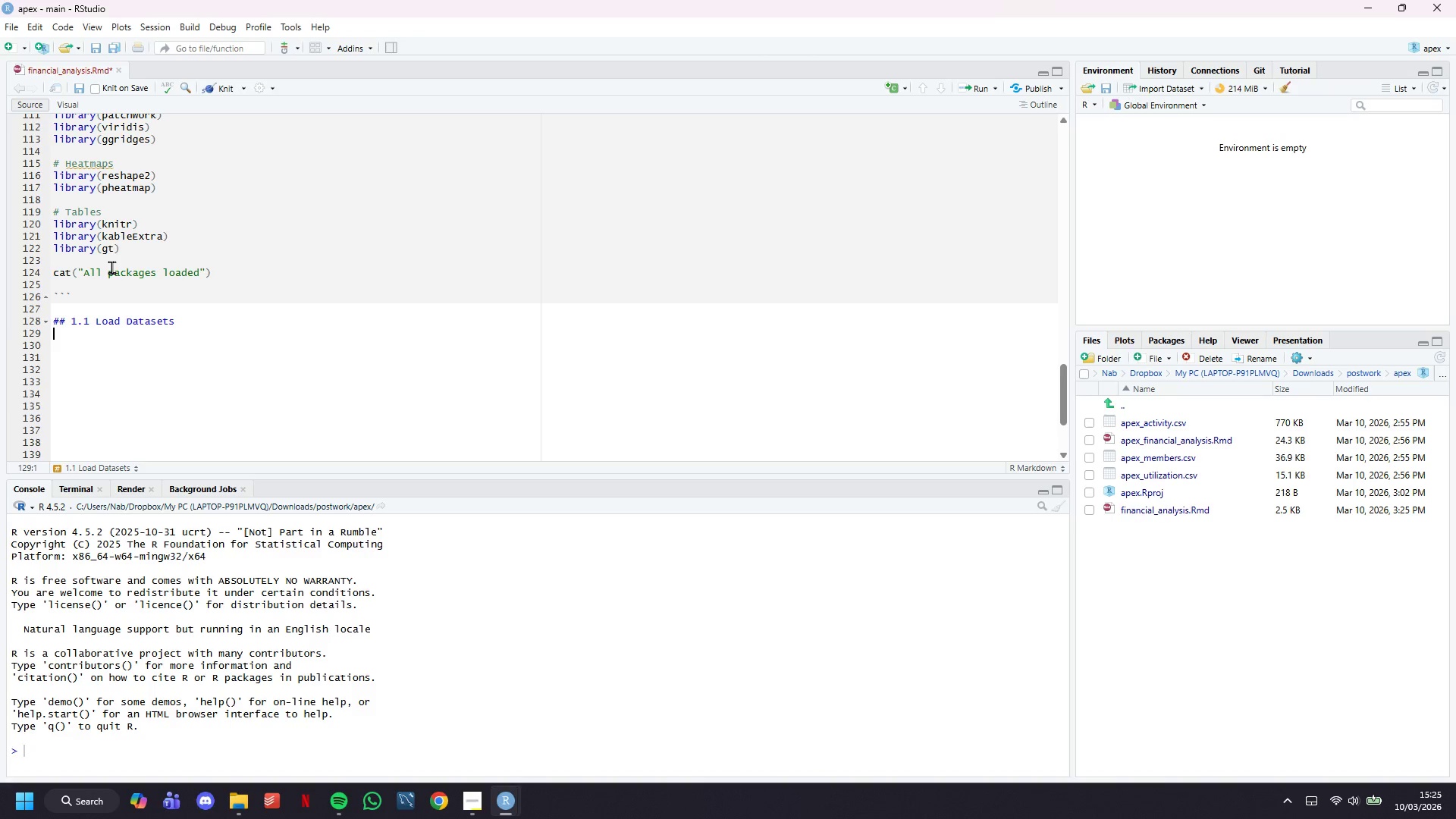 
key(Enter)
 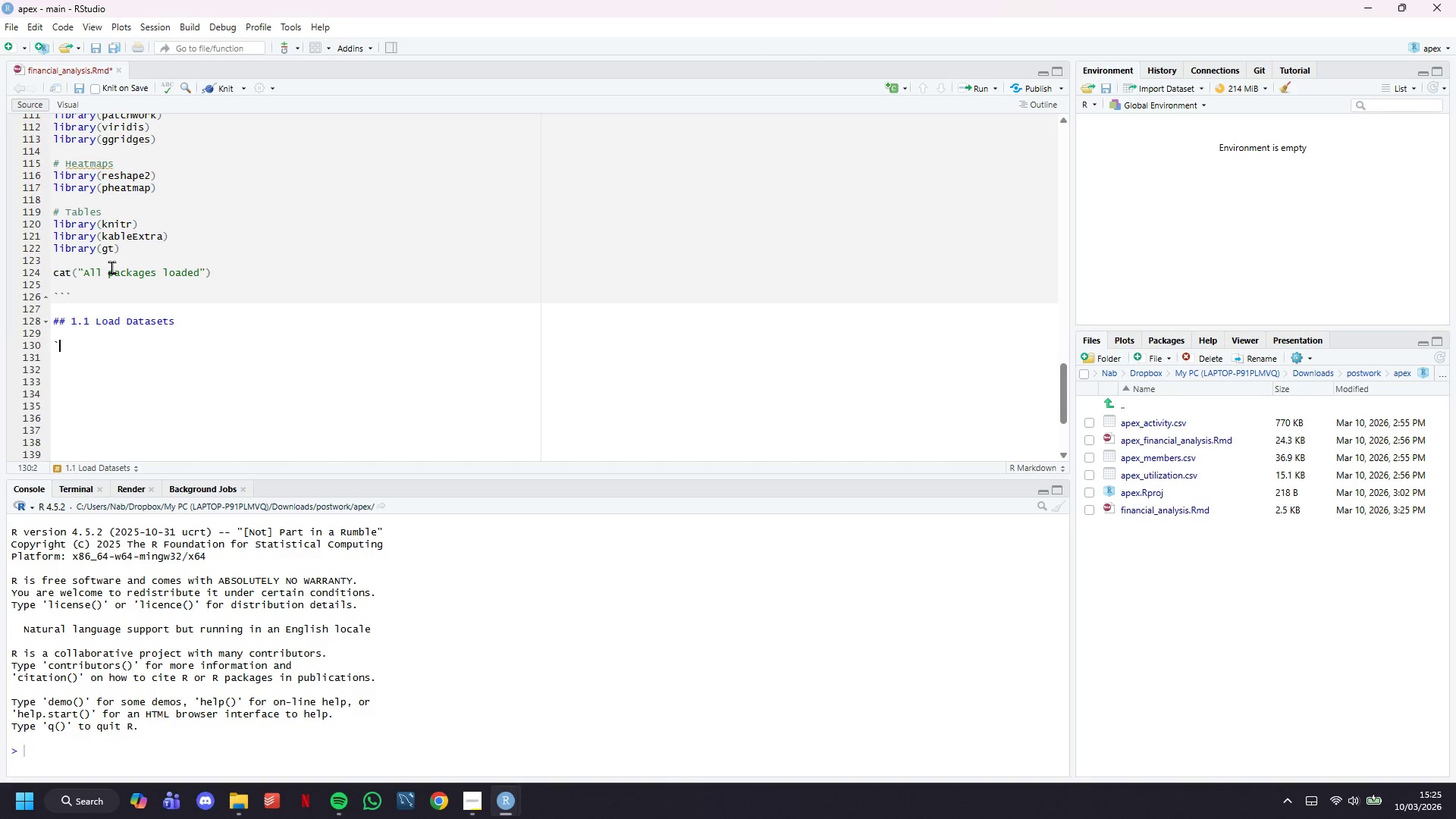 
key(Backquote)
 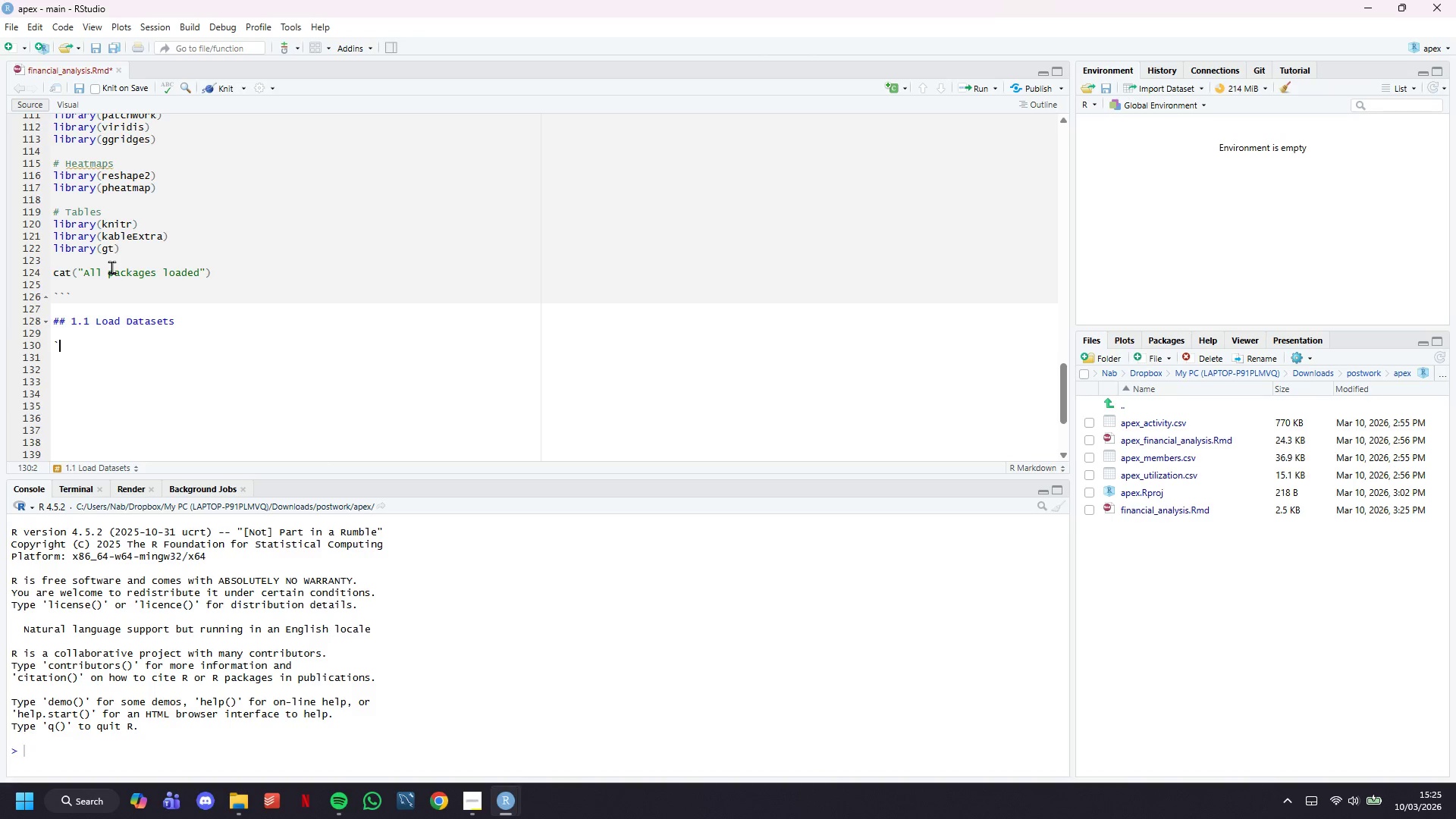 
key(Backquote)
 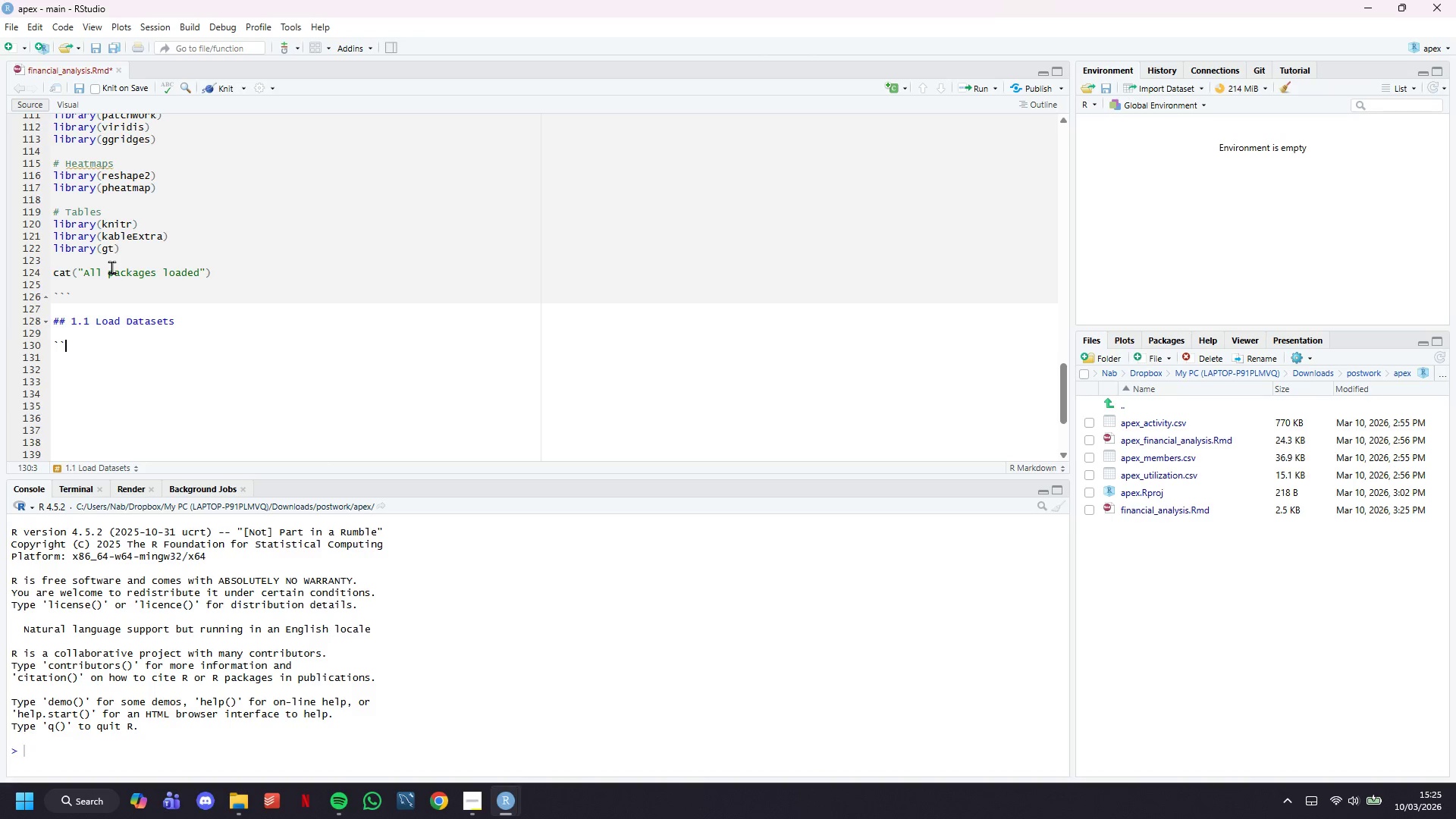 
key(Backquote)
 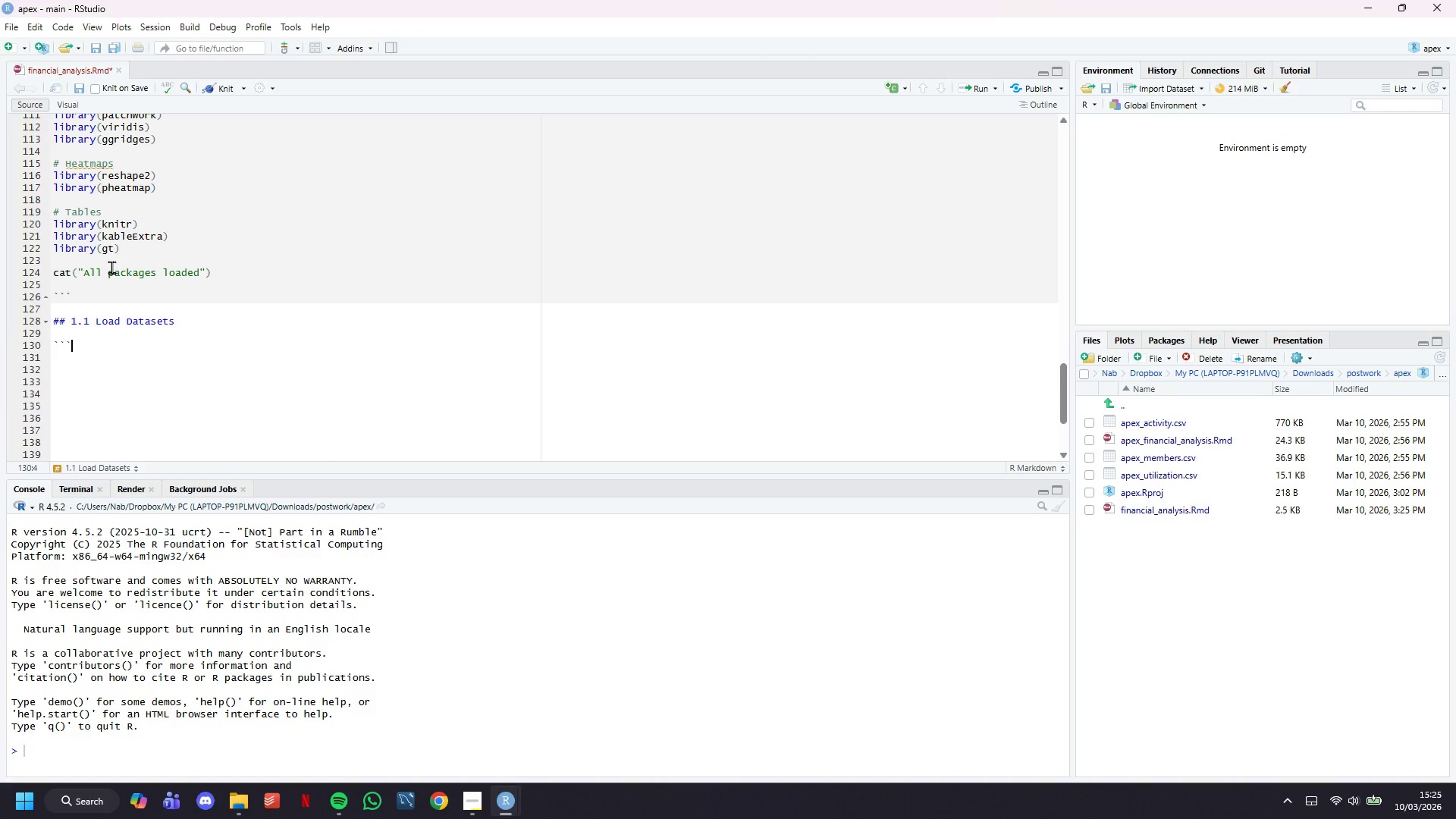 
key(Enter)
 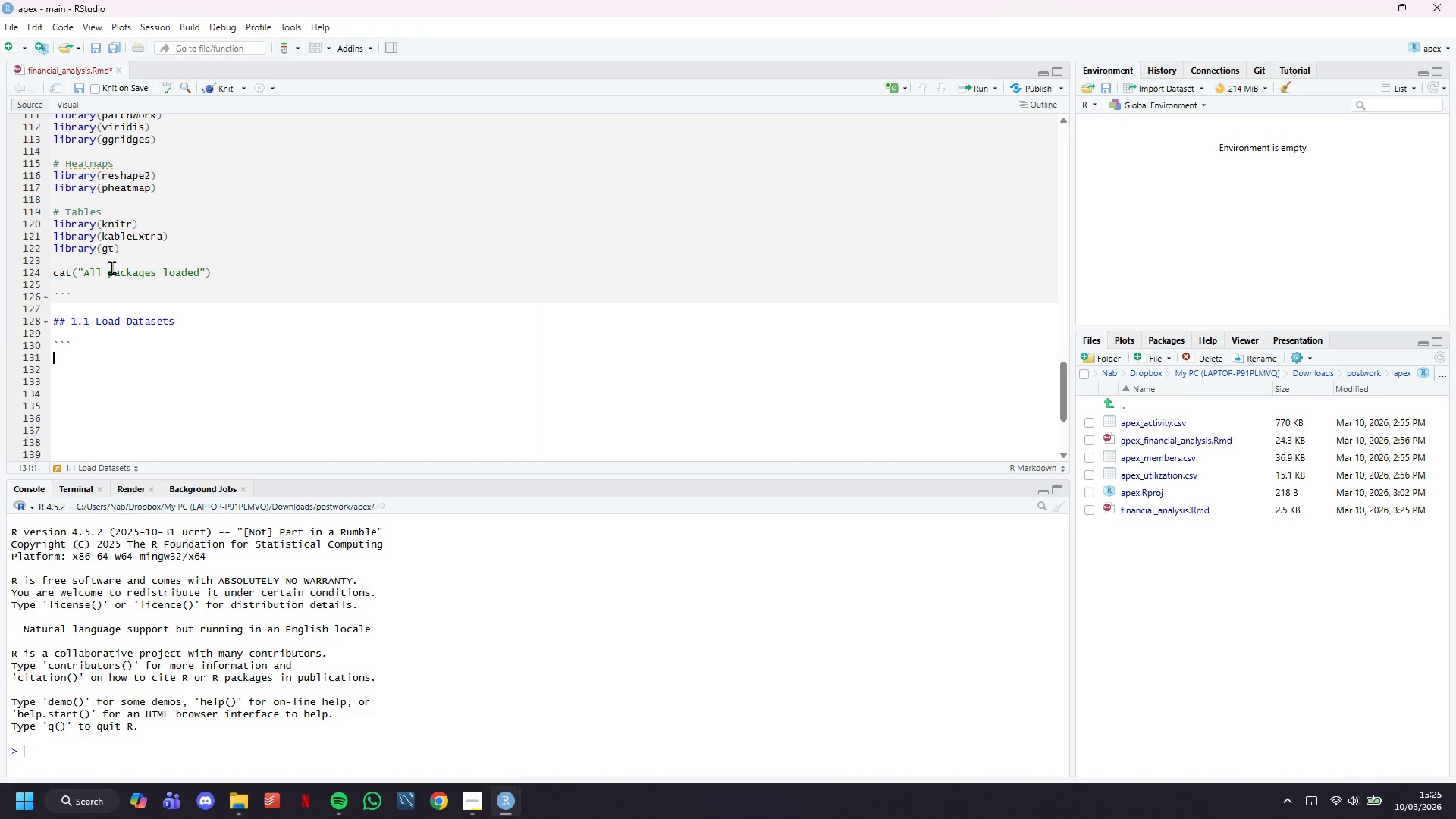 
key(Backquote)
 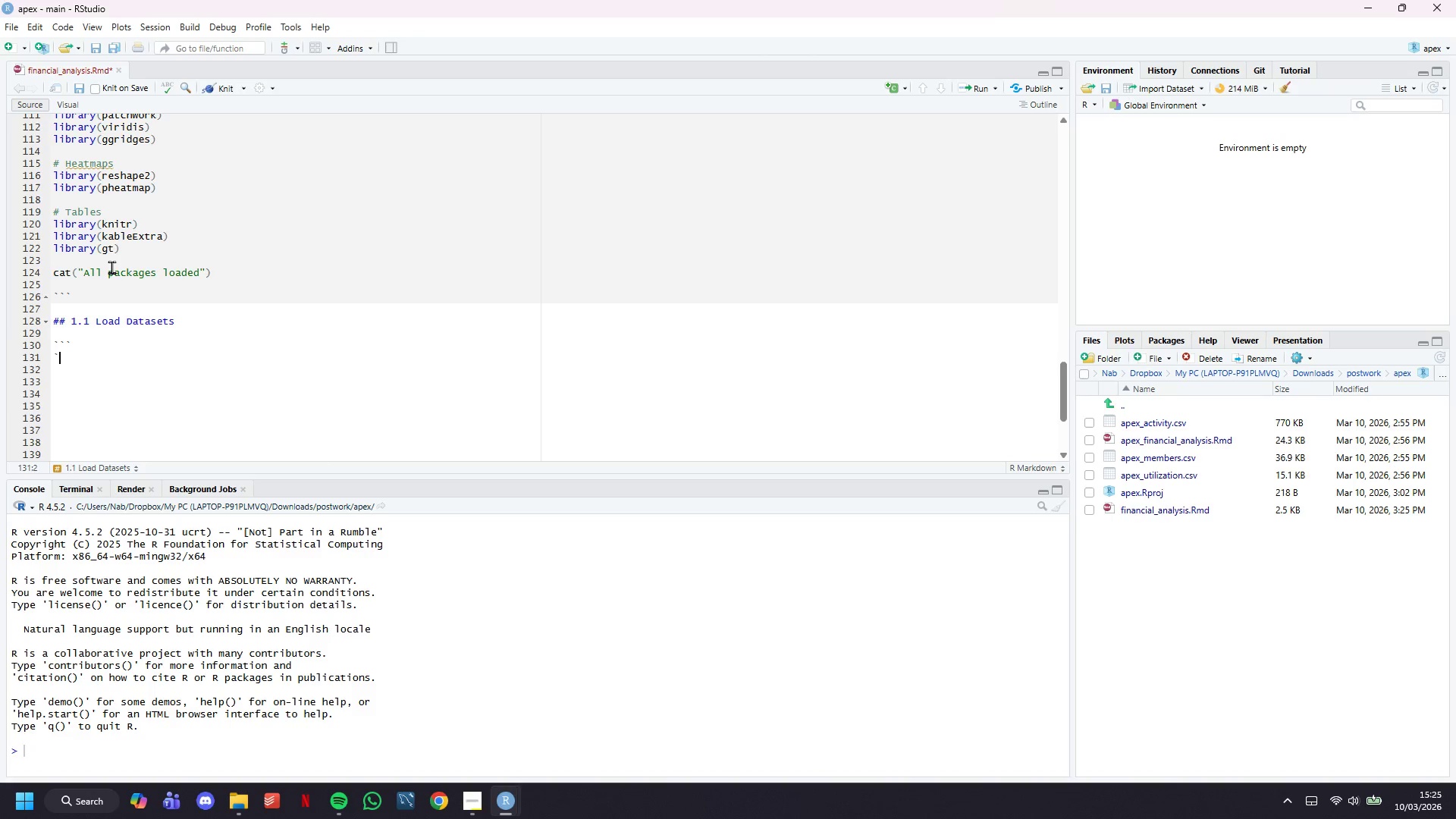 
key(Backquote)
 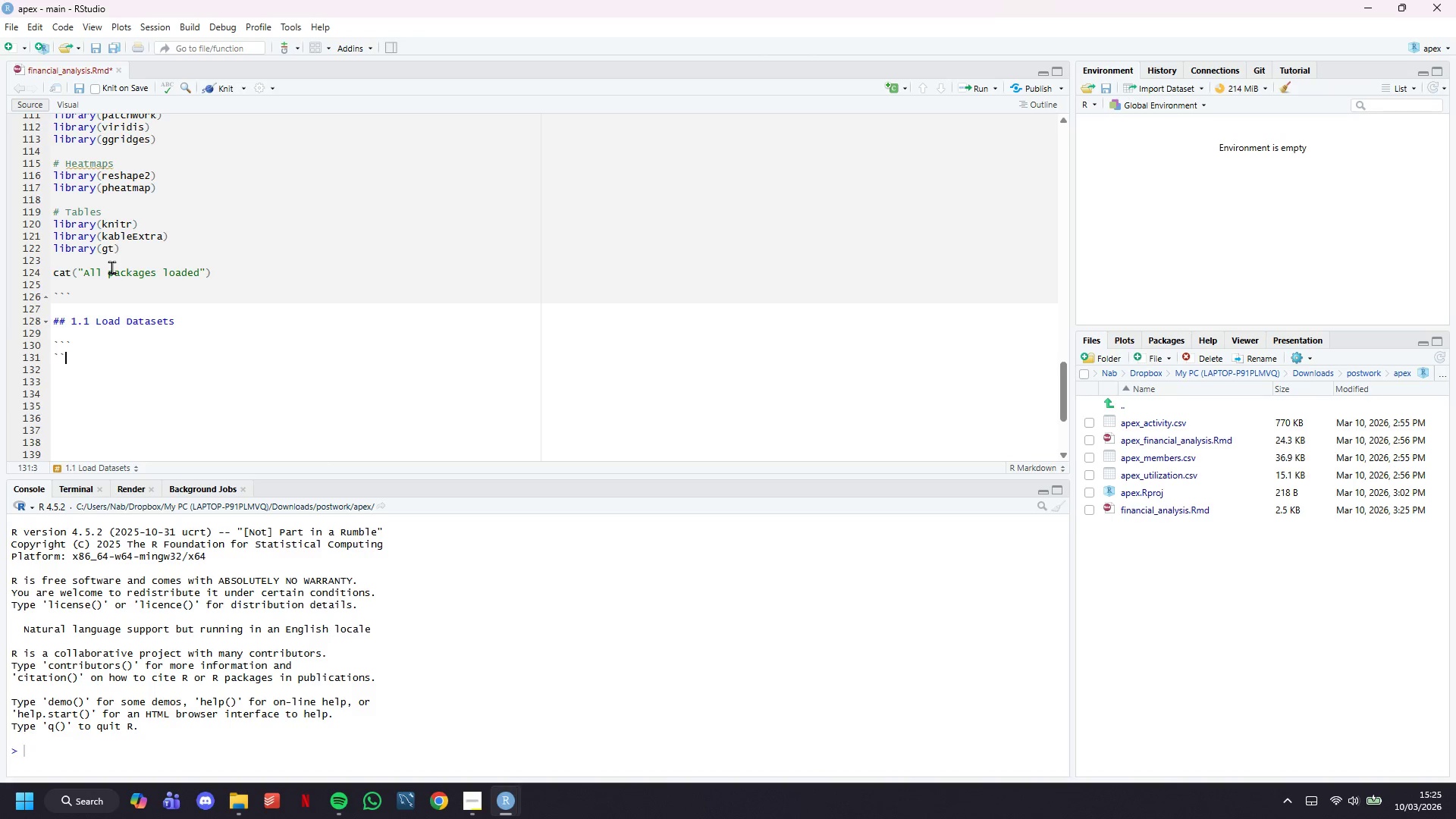 
key(Backquote)
 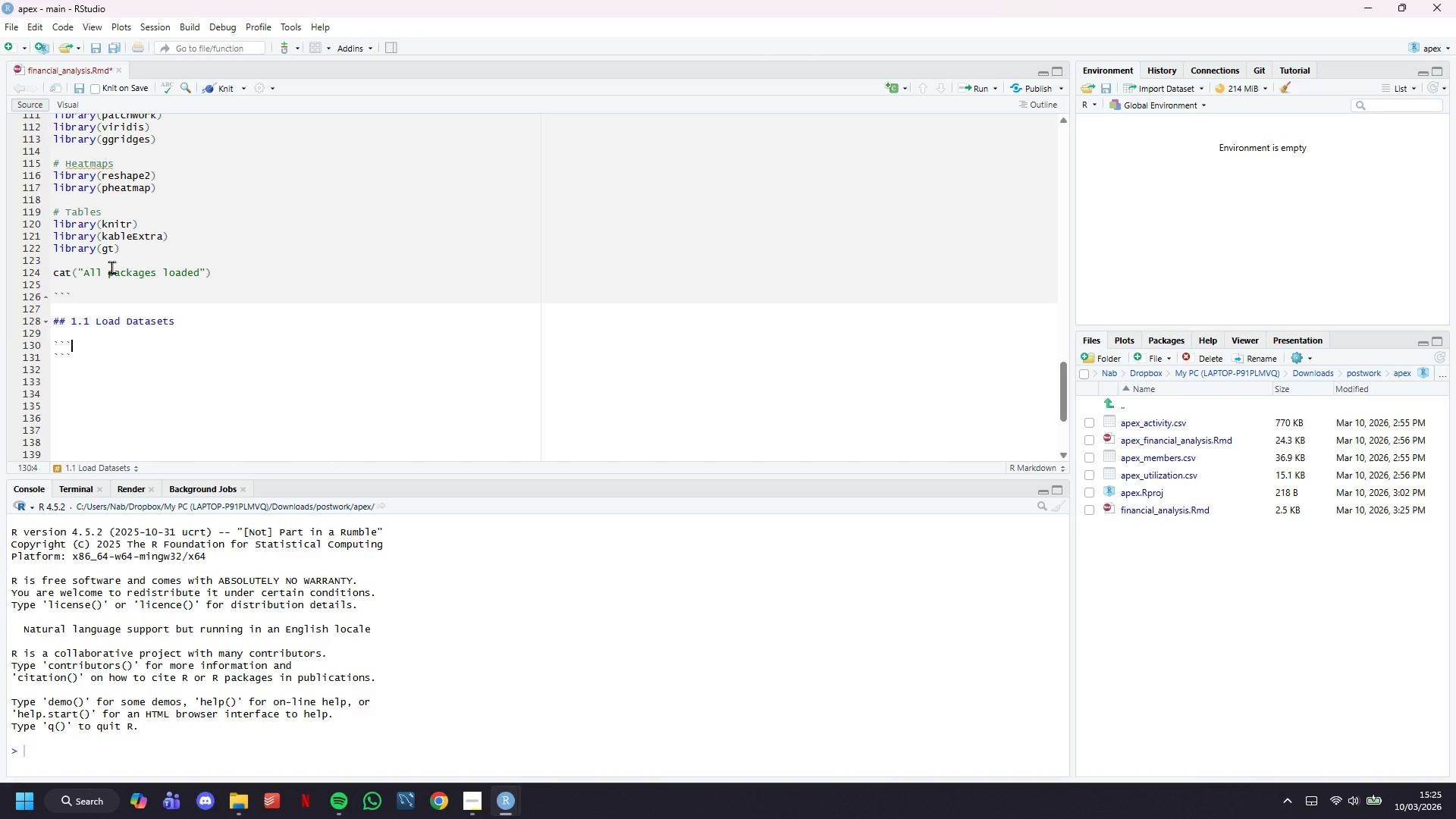 
key(ArrowUp)
 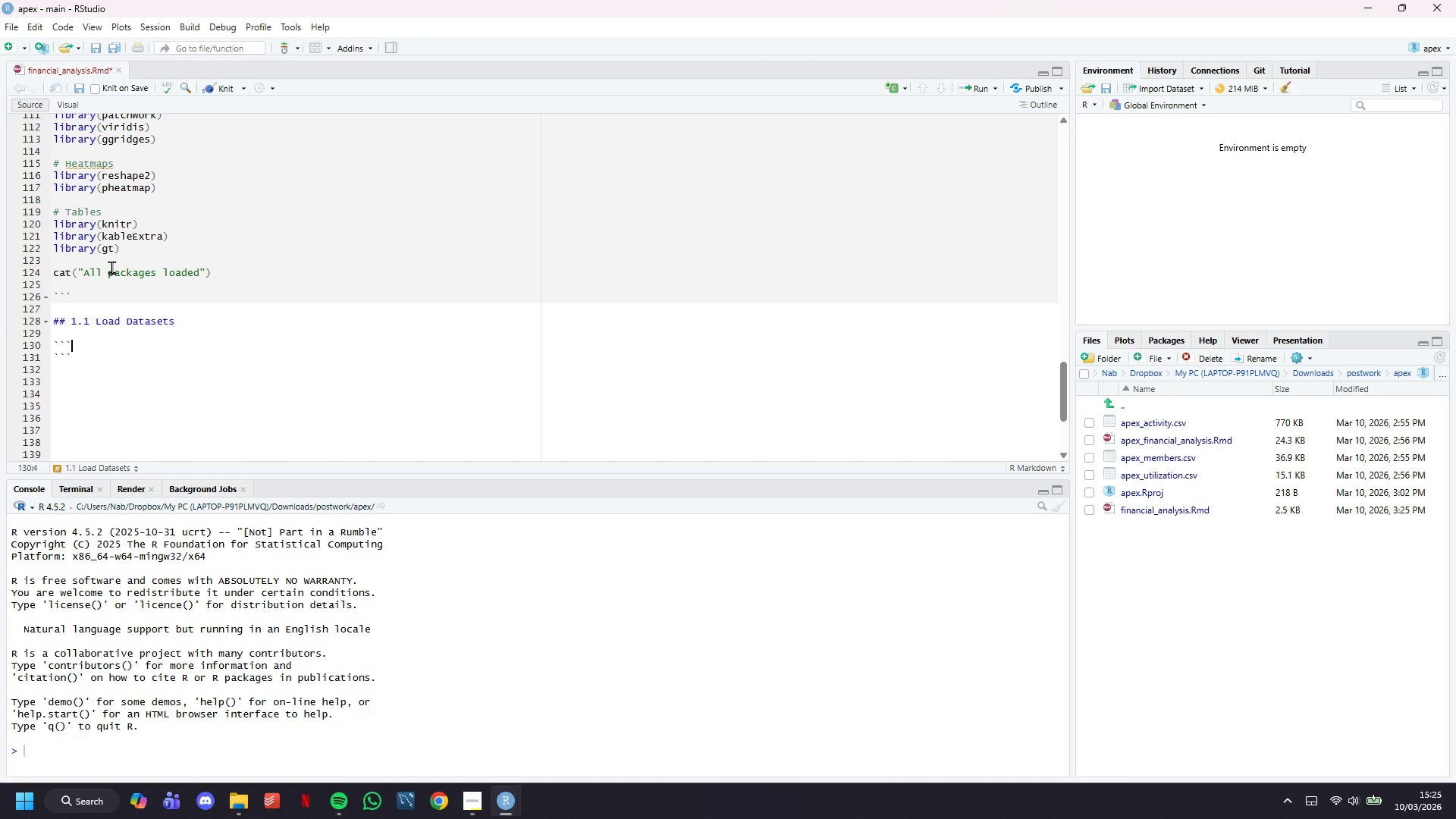 
type({r load_data)
 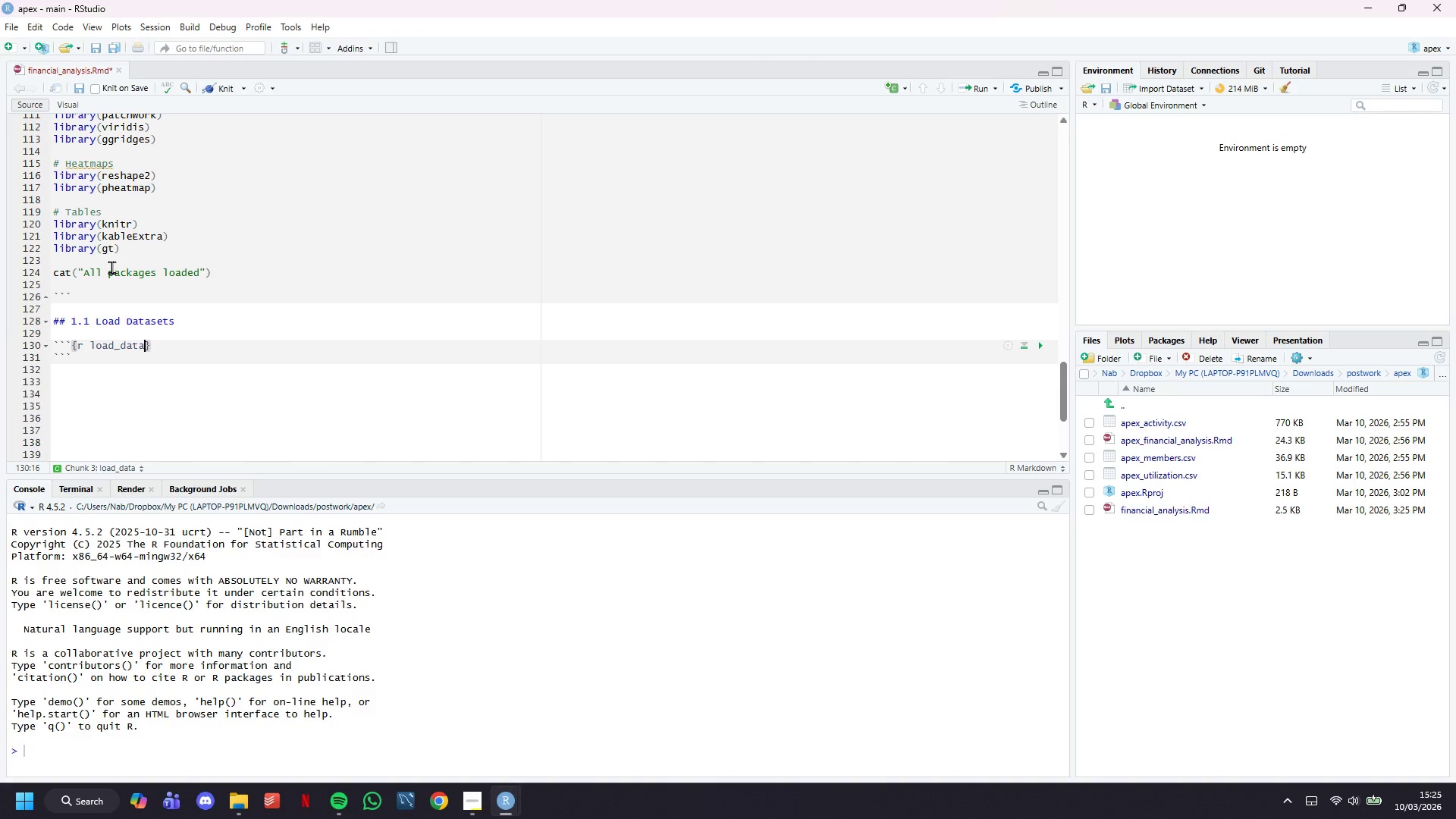 
 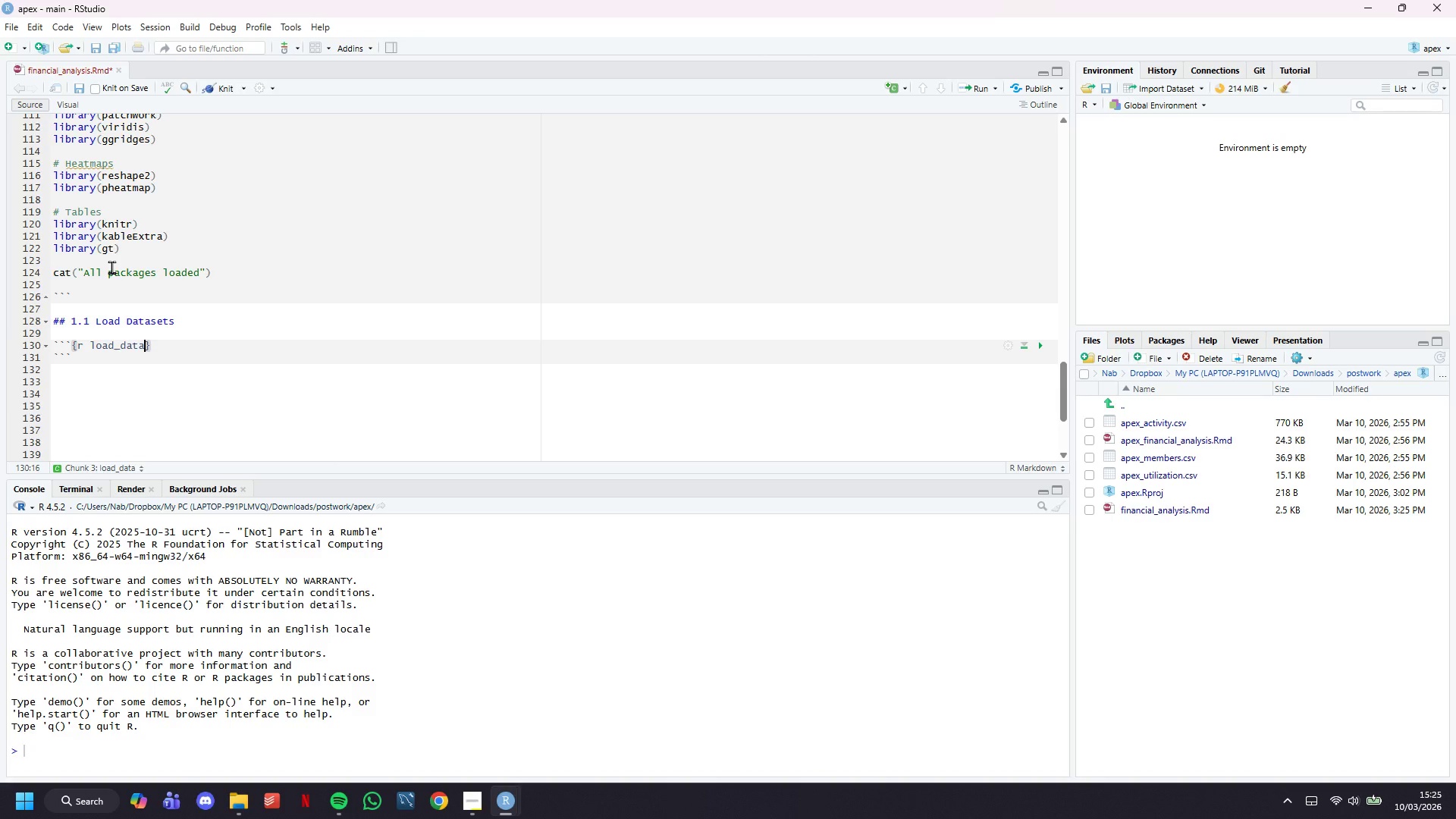 
key(ArrowRight)
 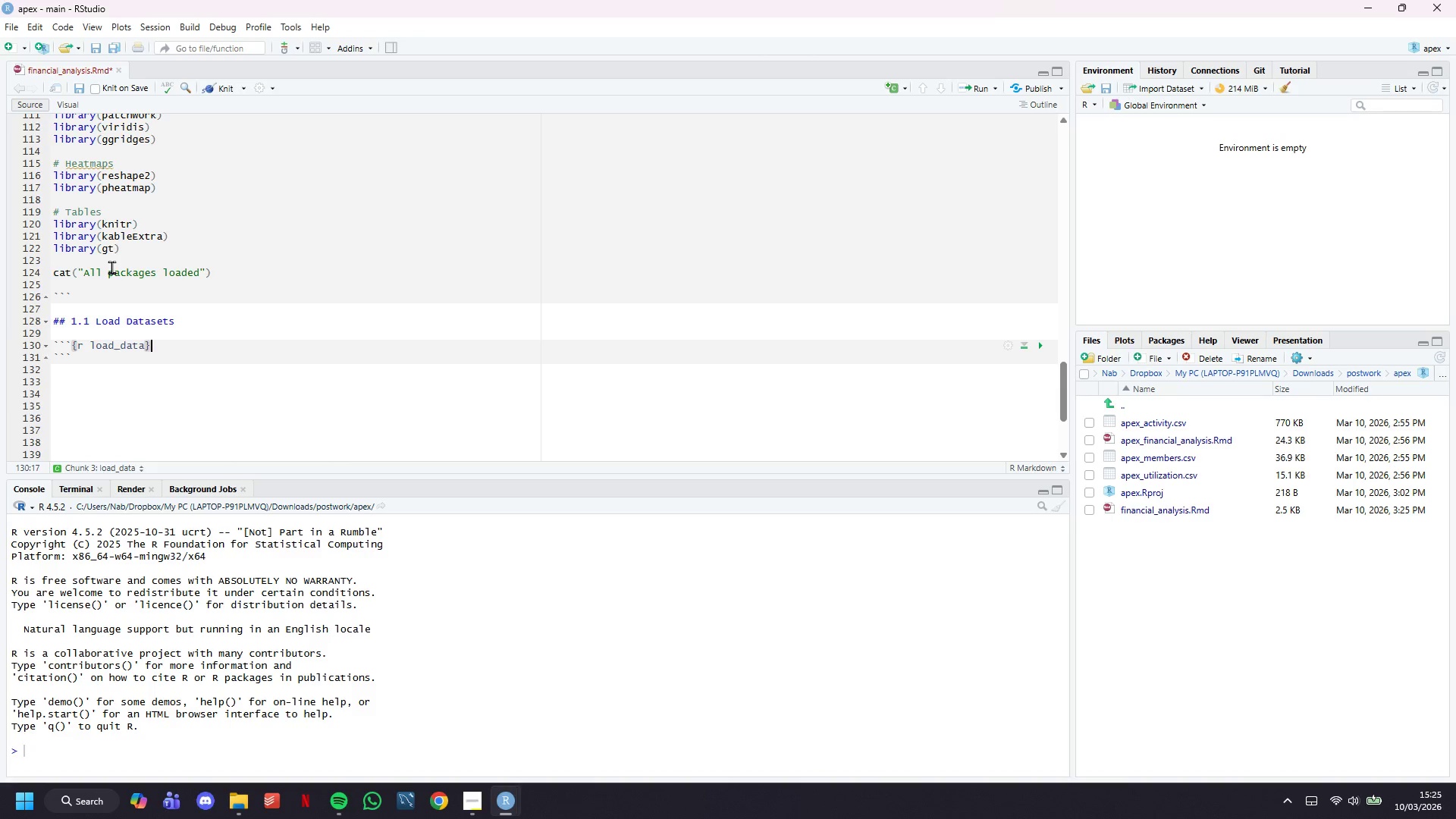 
key(Enter)
 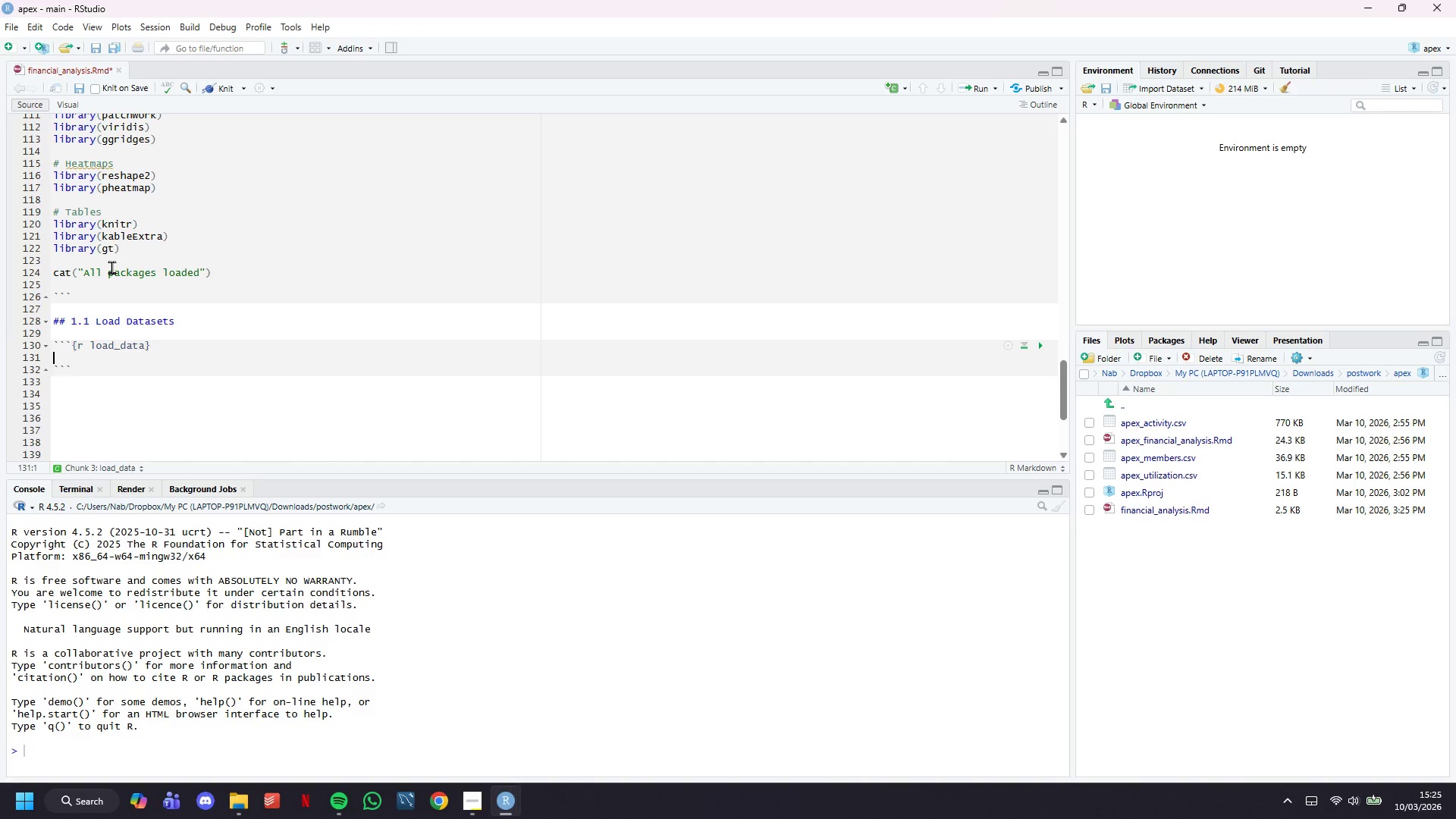 
key(Enter)
 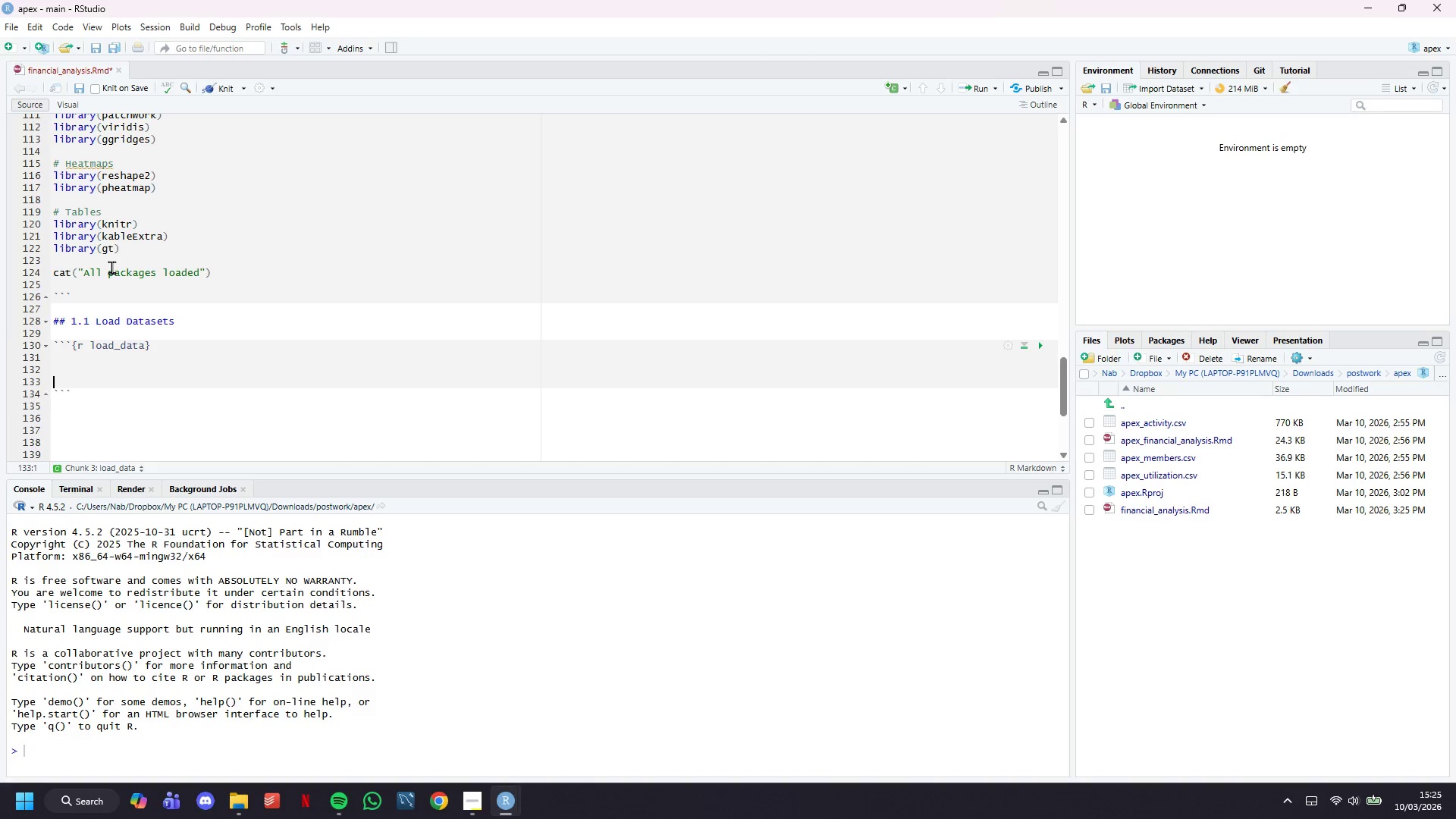 
key(Enter)
 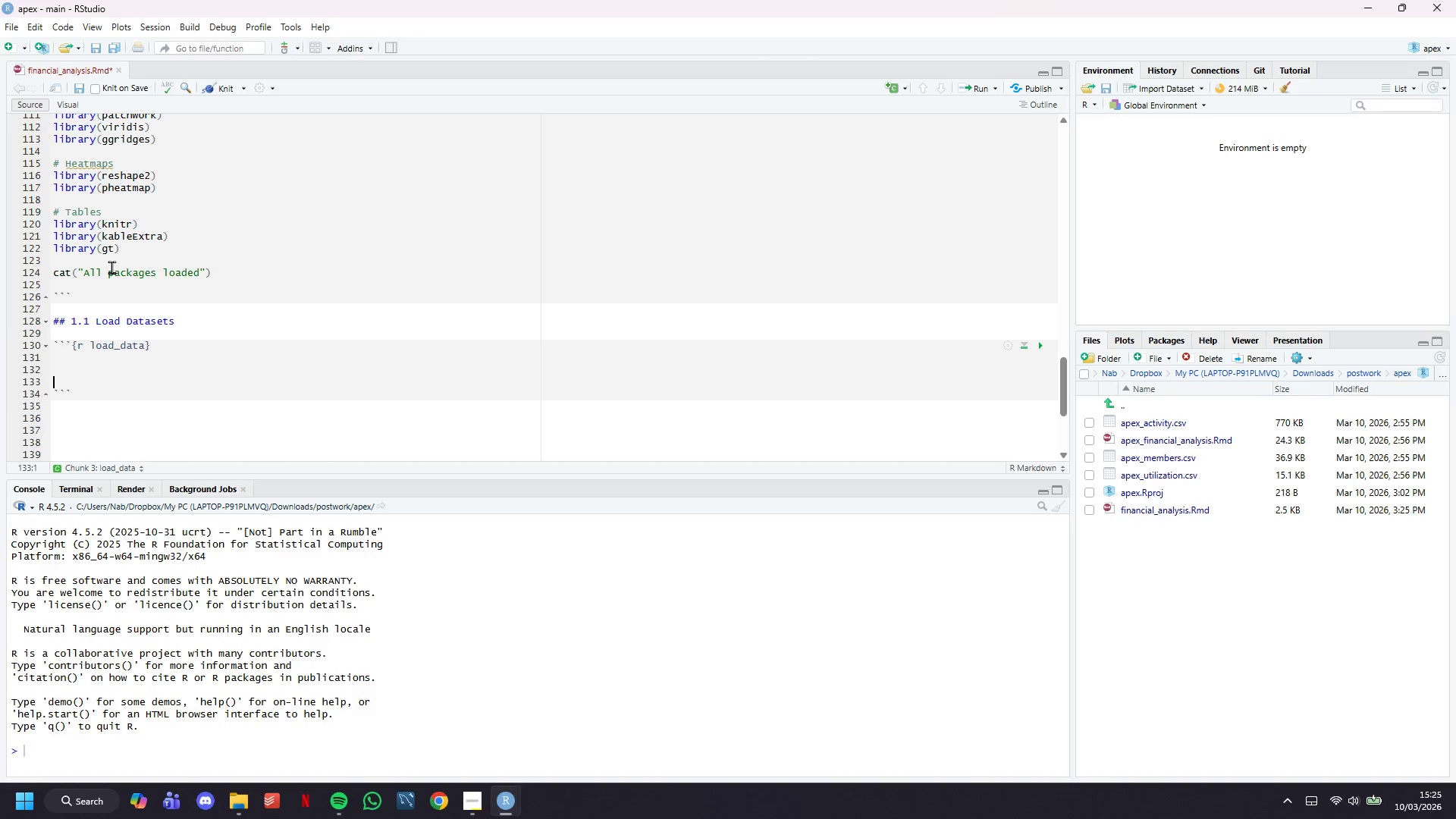 
key(ArrowUp)
 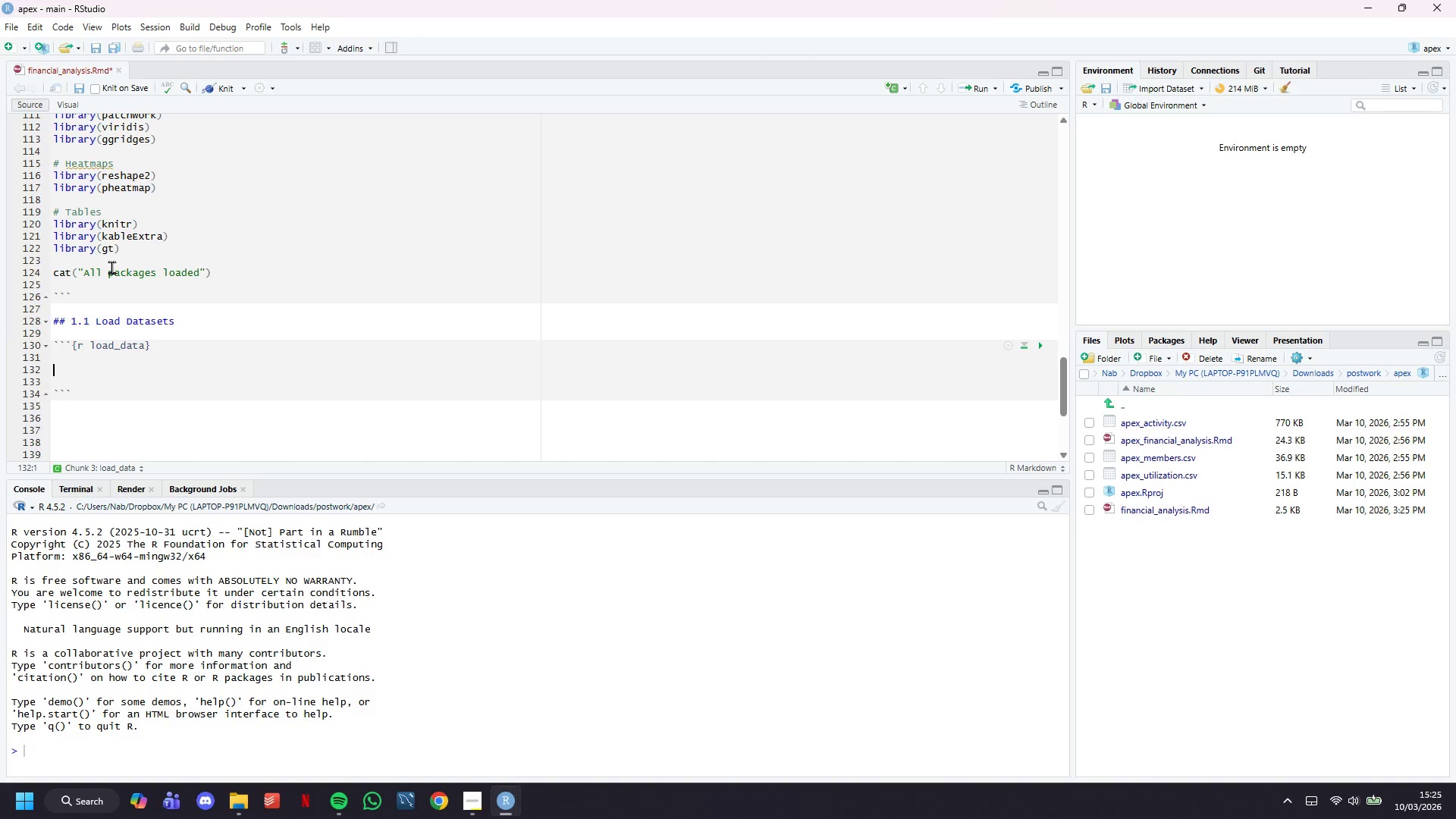 
key(ArrowUp)
 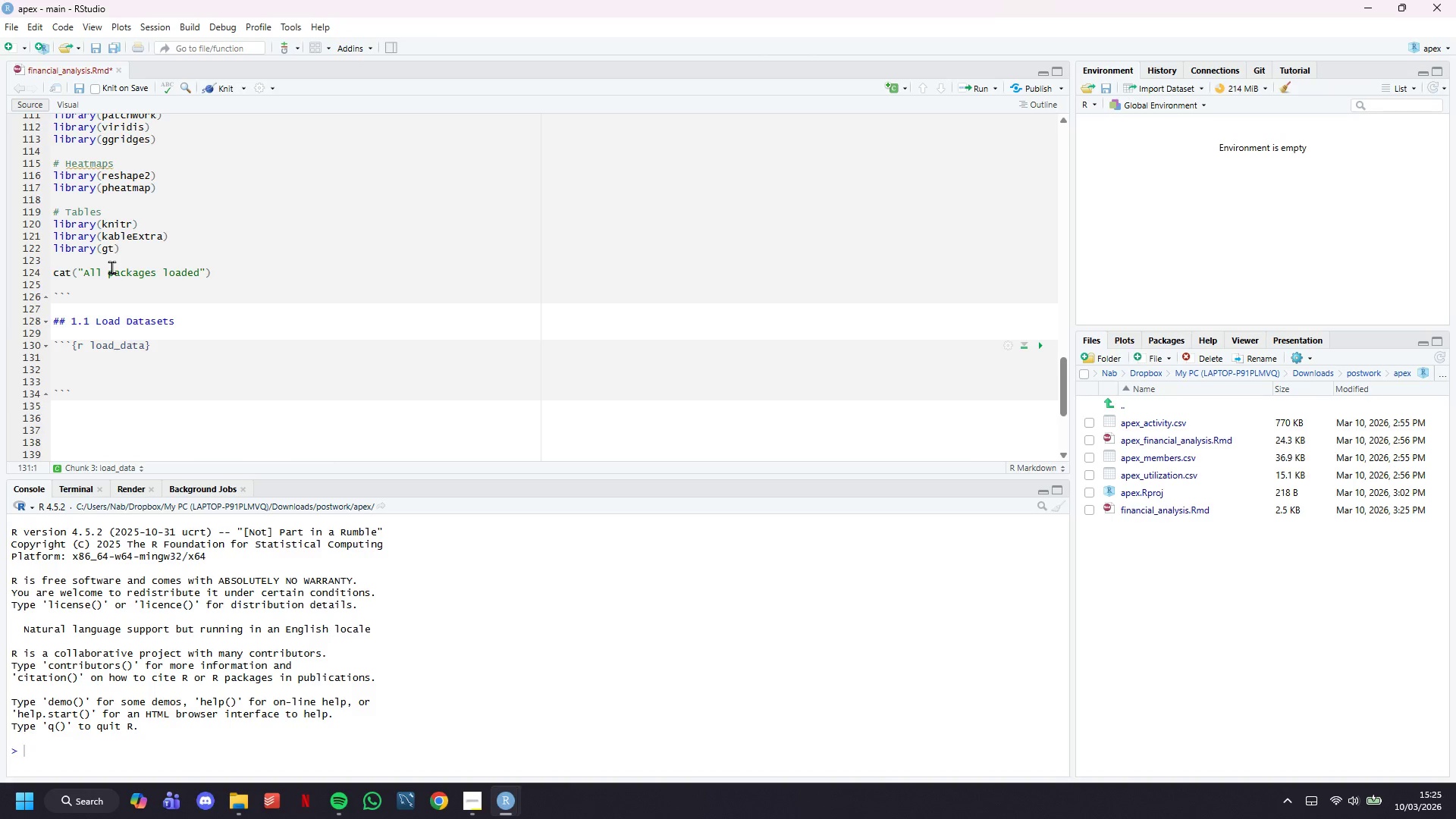 
type(# Member profiles)
 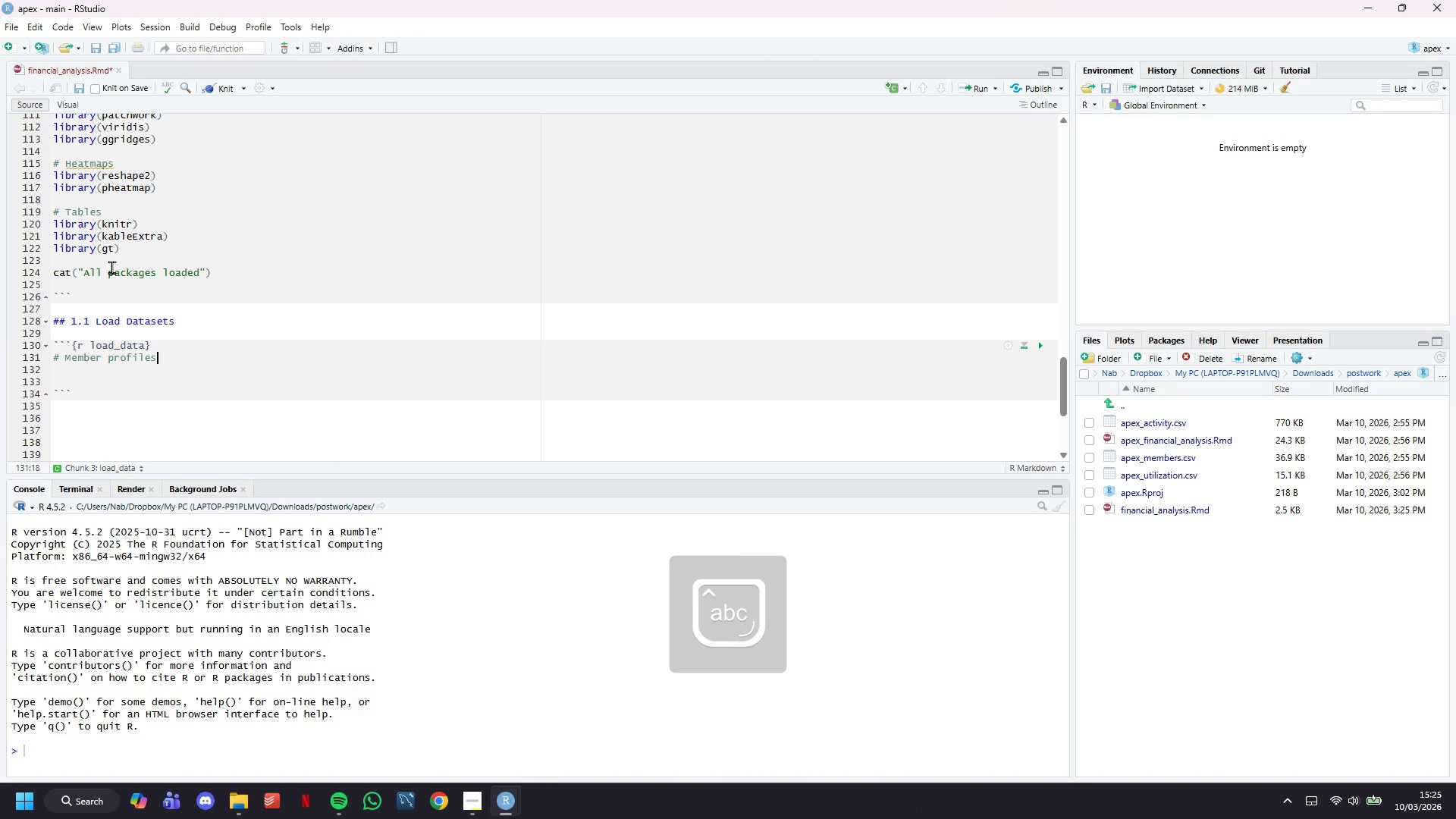 
key(Enter)
 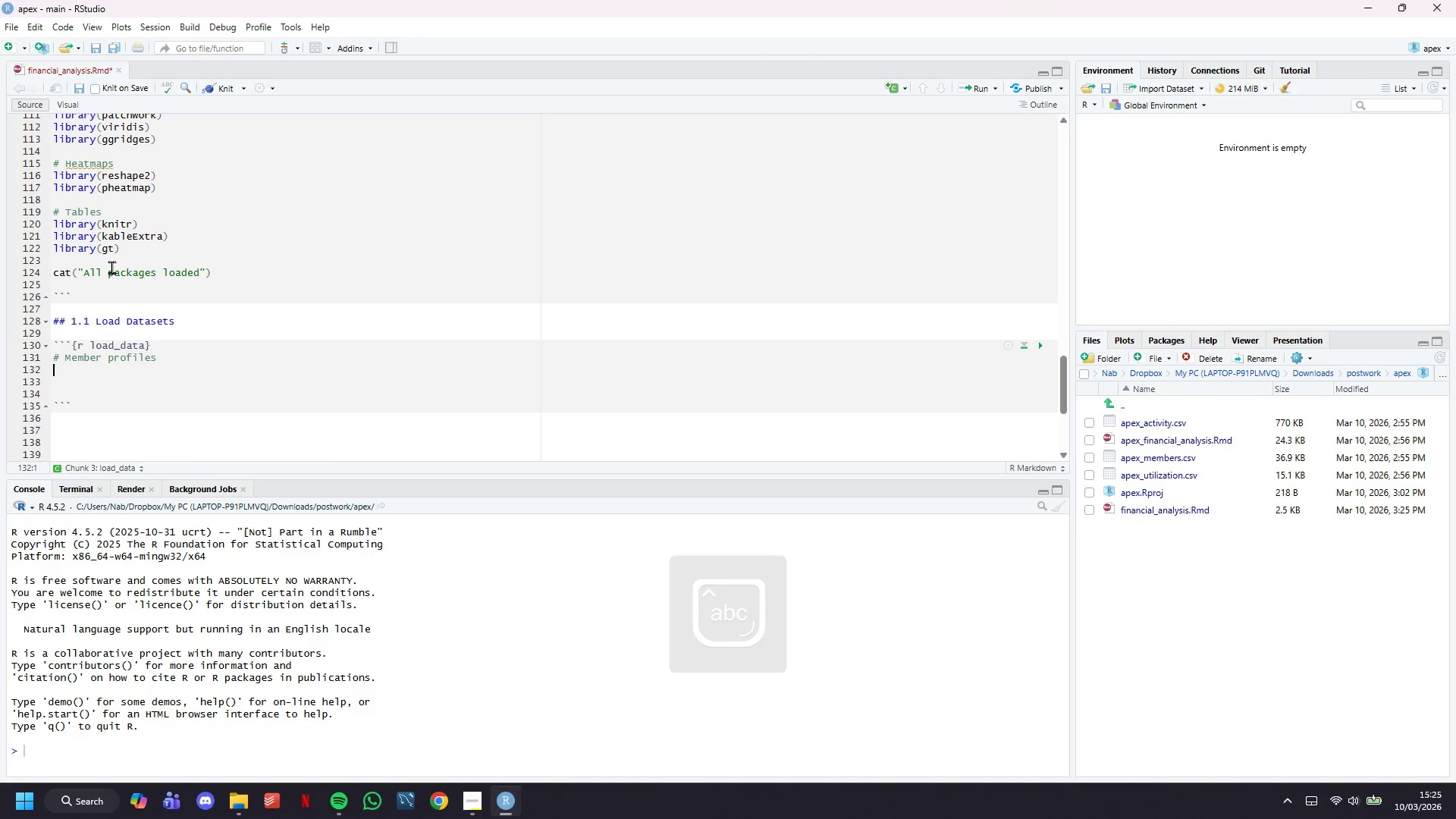 
type(members <- read_csv("apex_members.csv)
 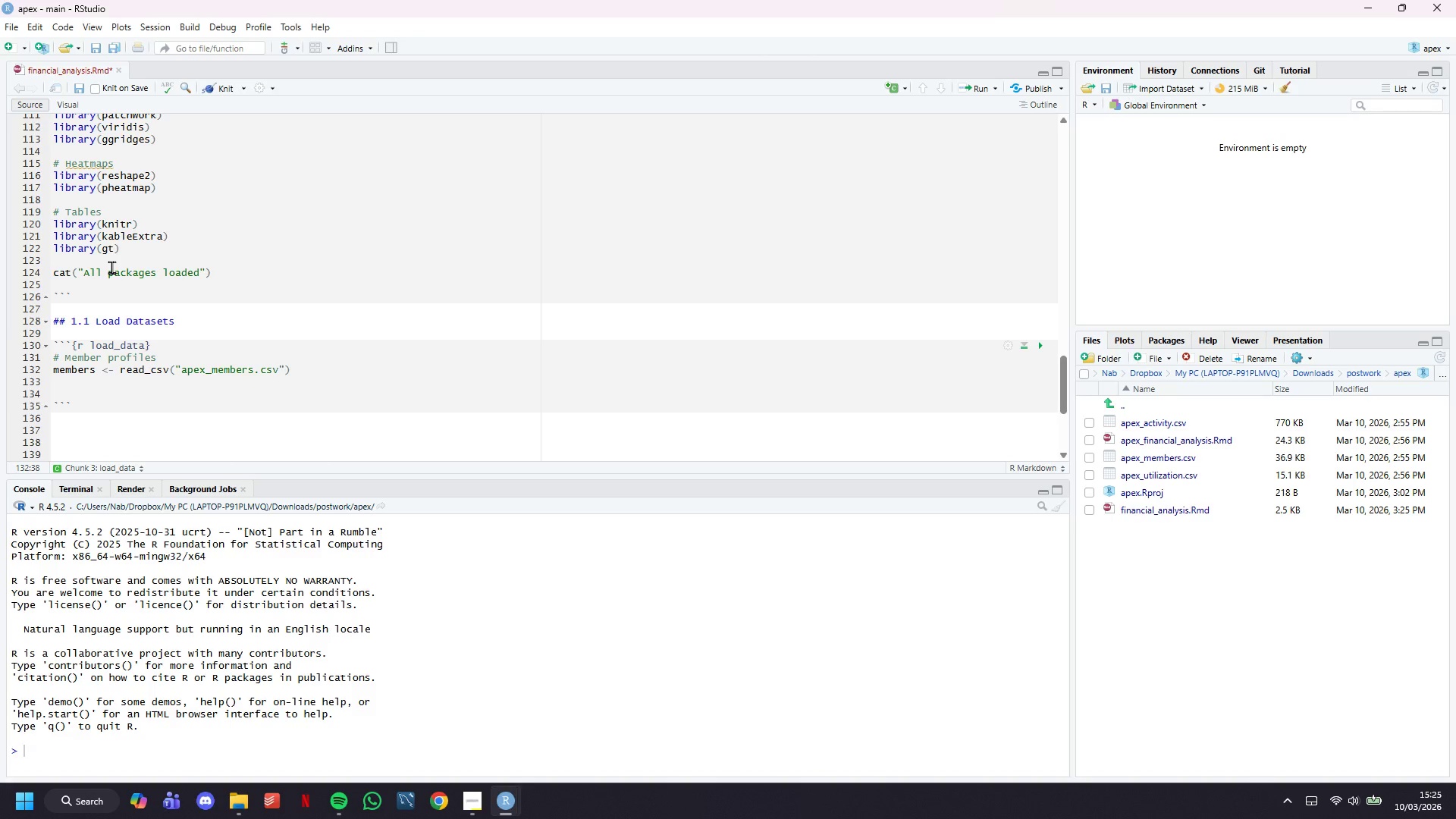 
key(ArrowRight)
 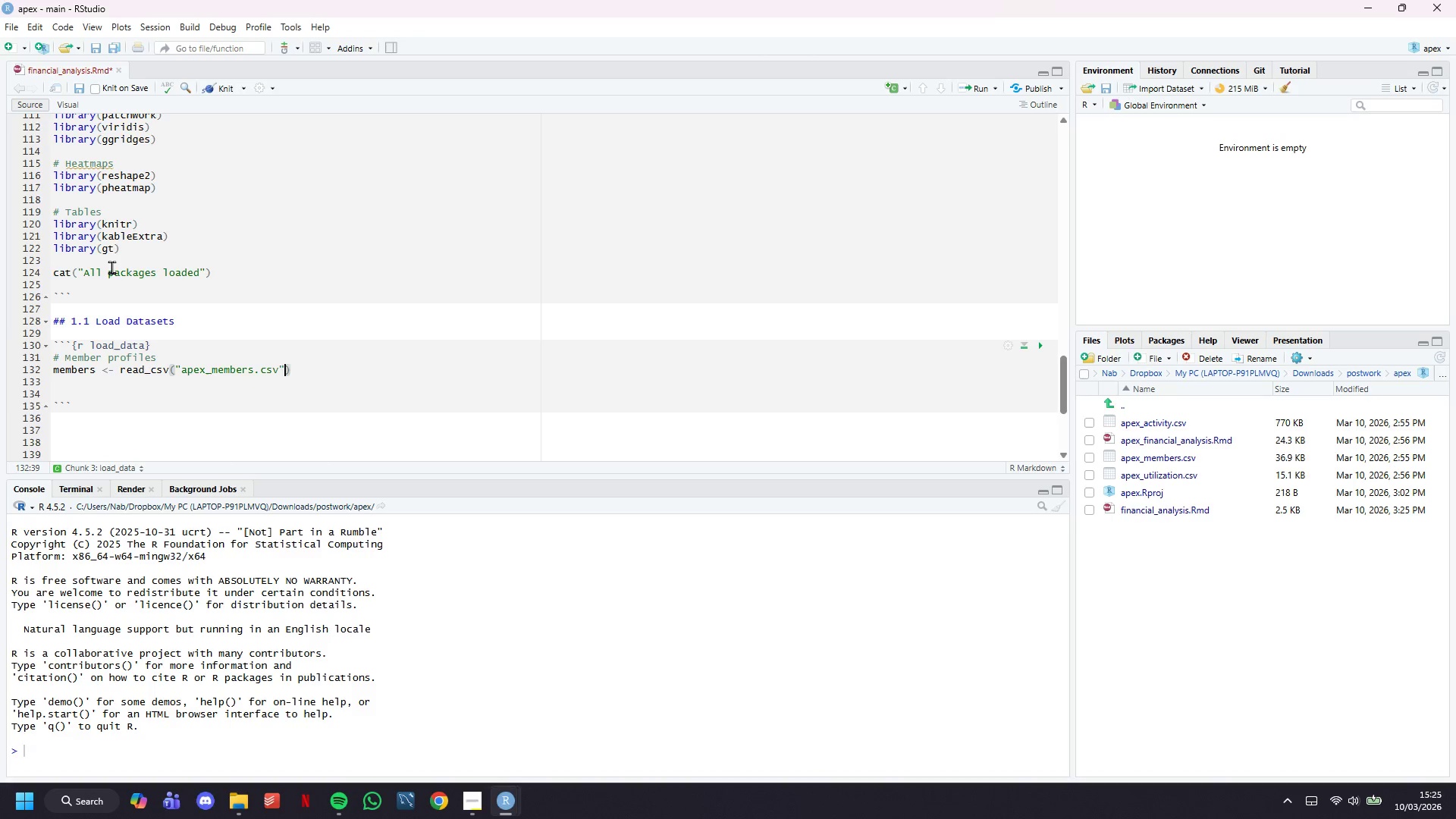 
key(ArrowRight)
 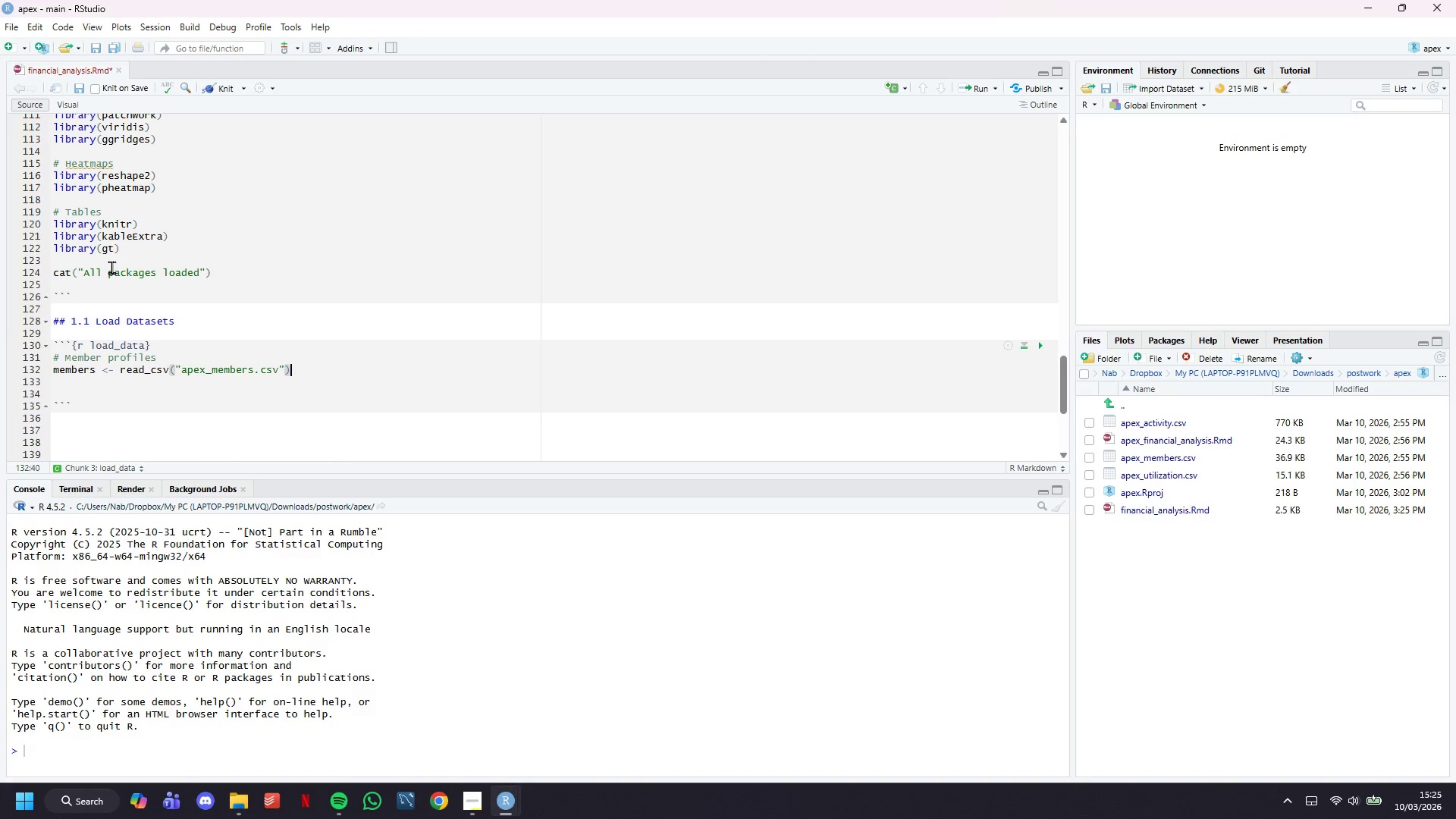 
key(Enter)
 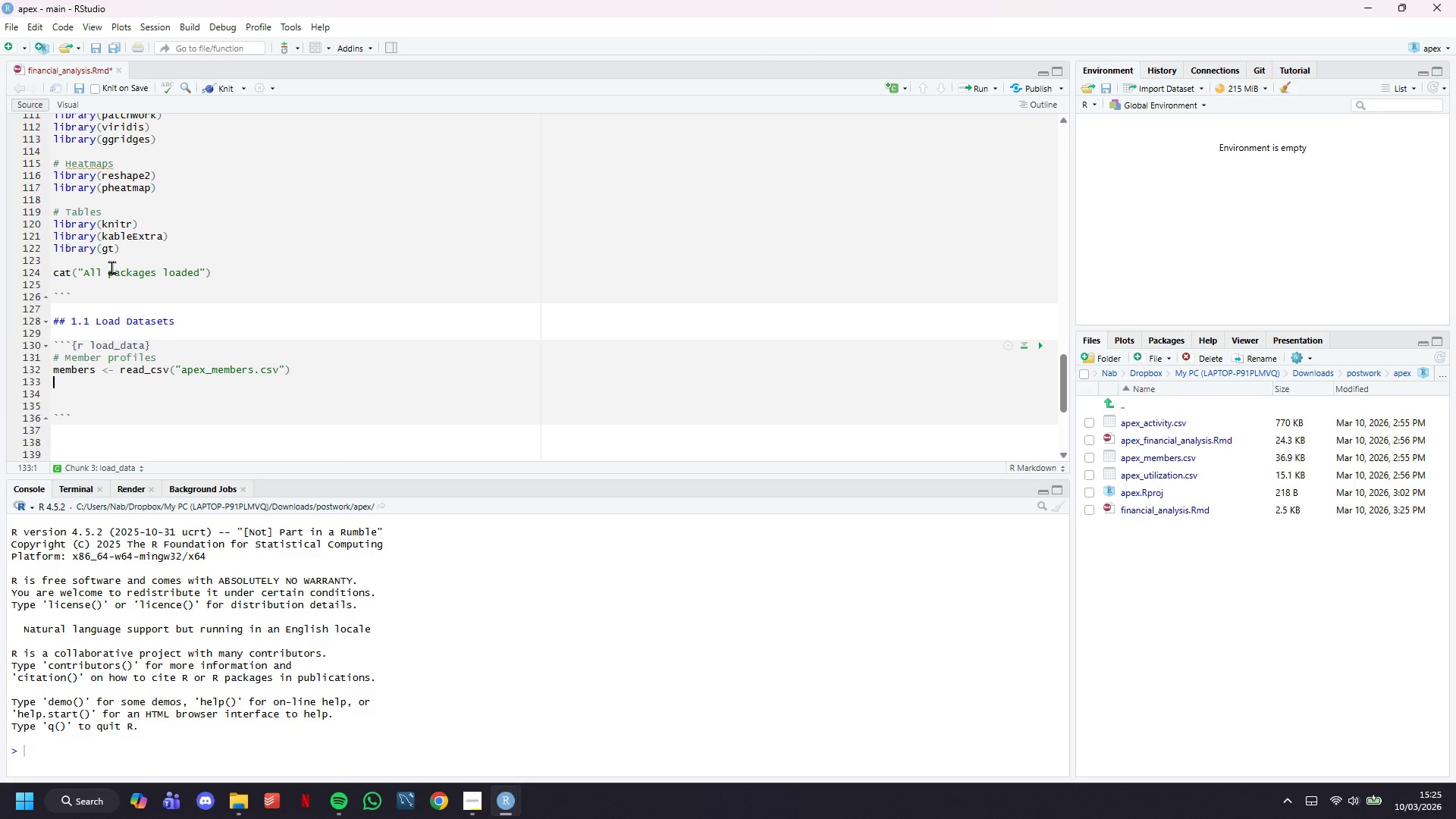 
key(Enter)
 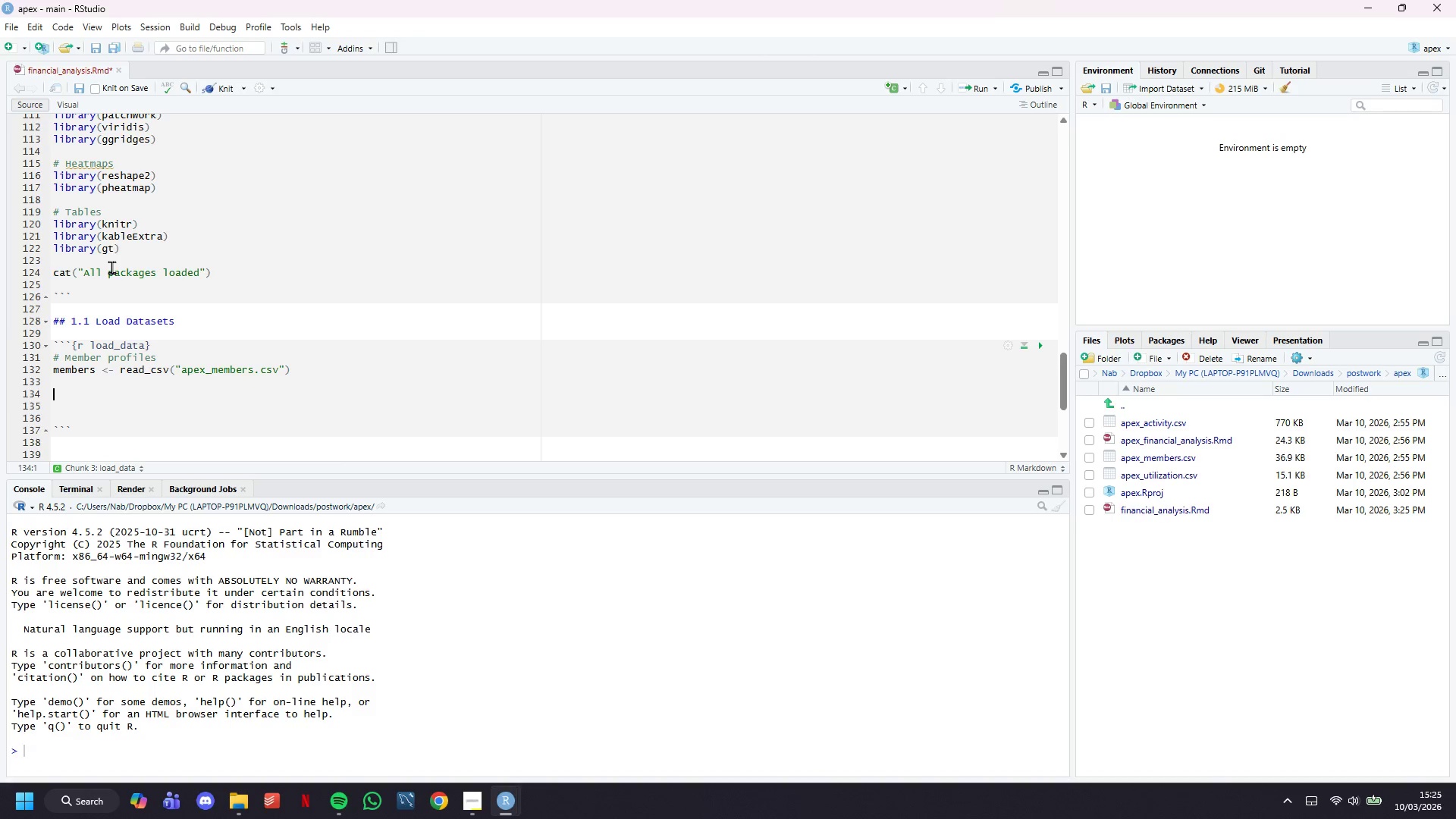 
type(# Monthly activity records)
 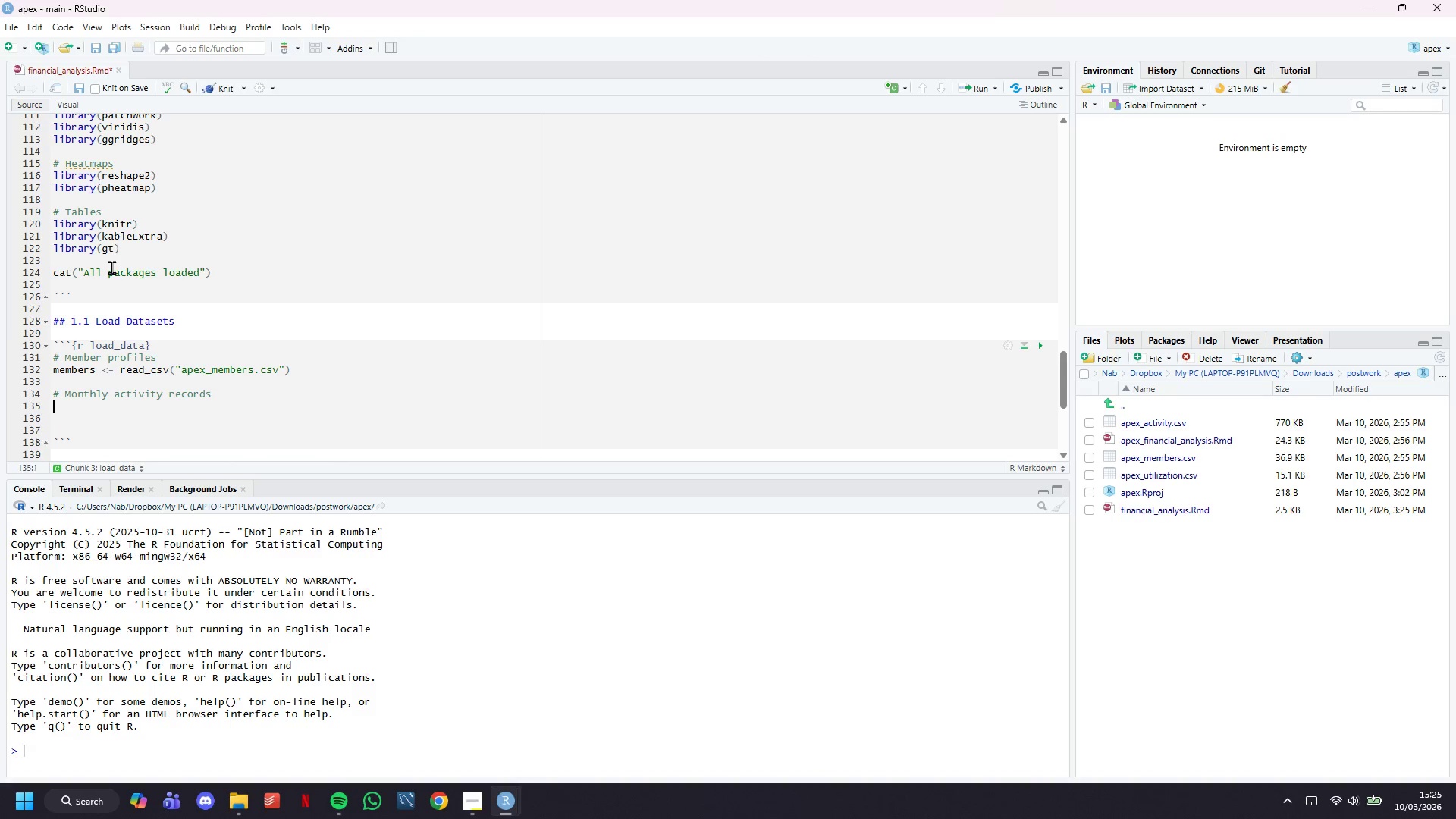 
key(Enter)
 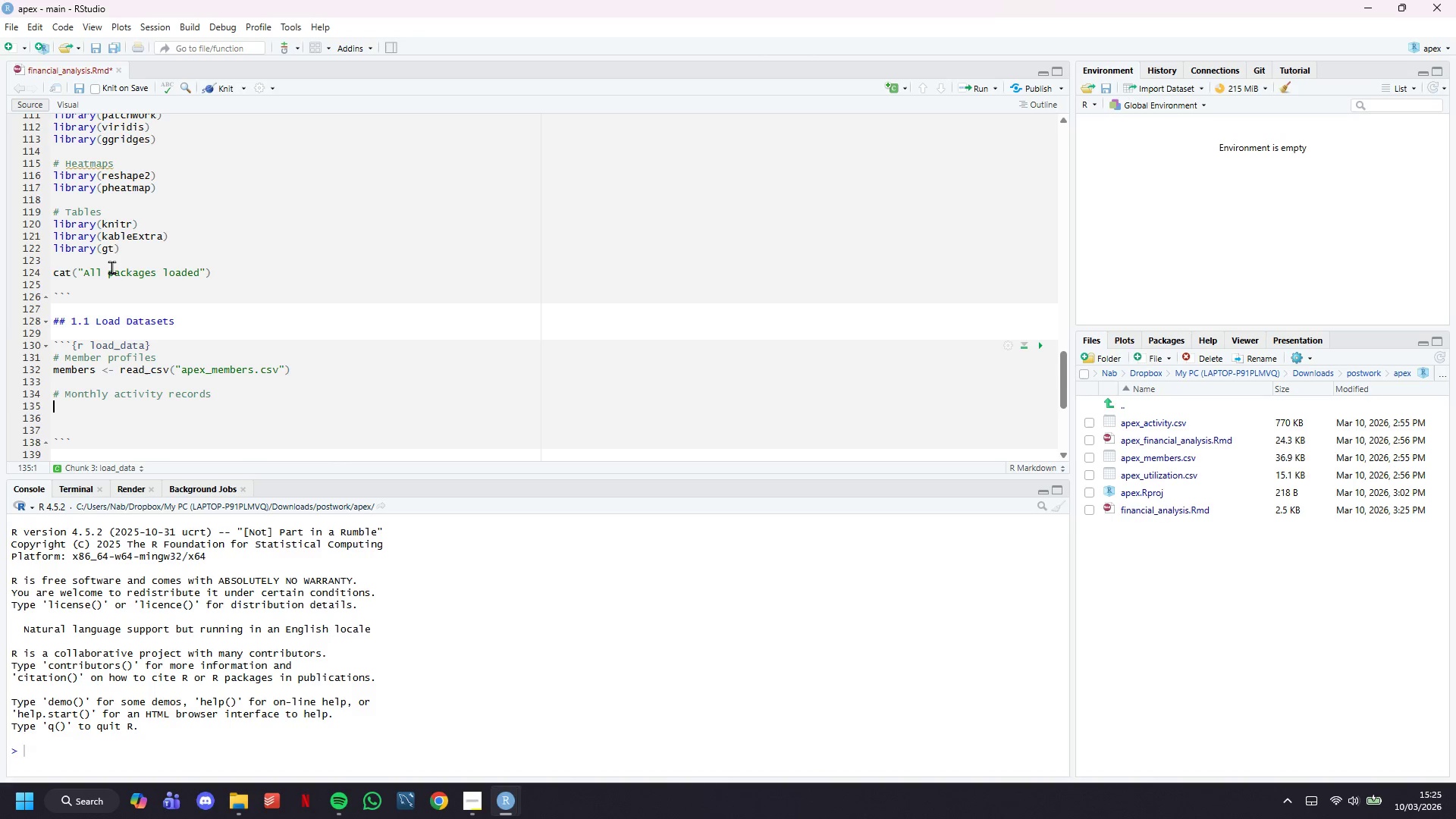 
type(activity <- read_csv("apex_activity.csv)
 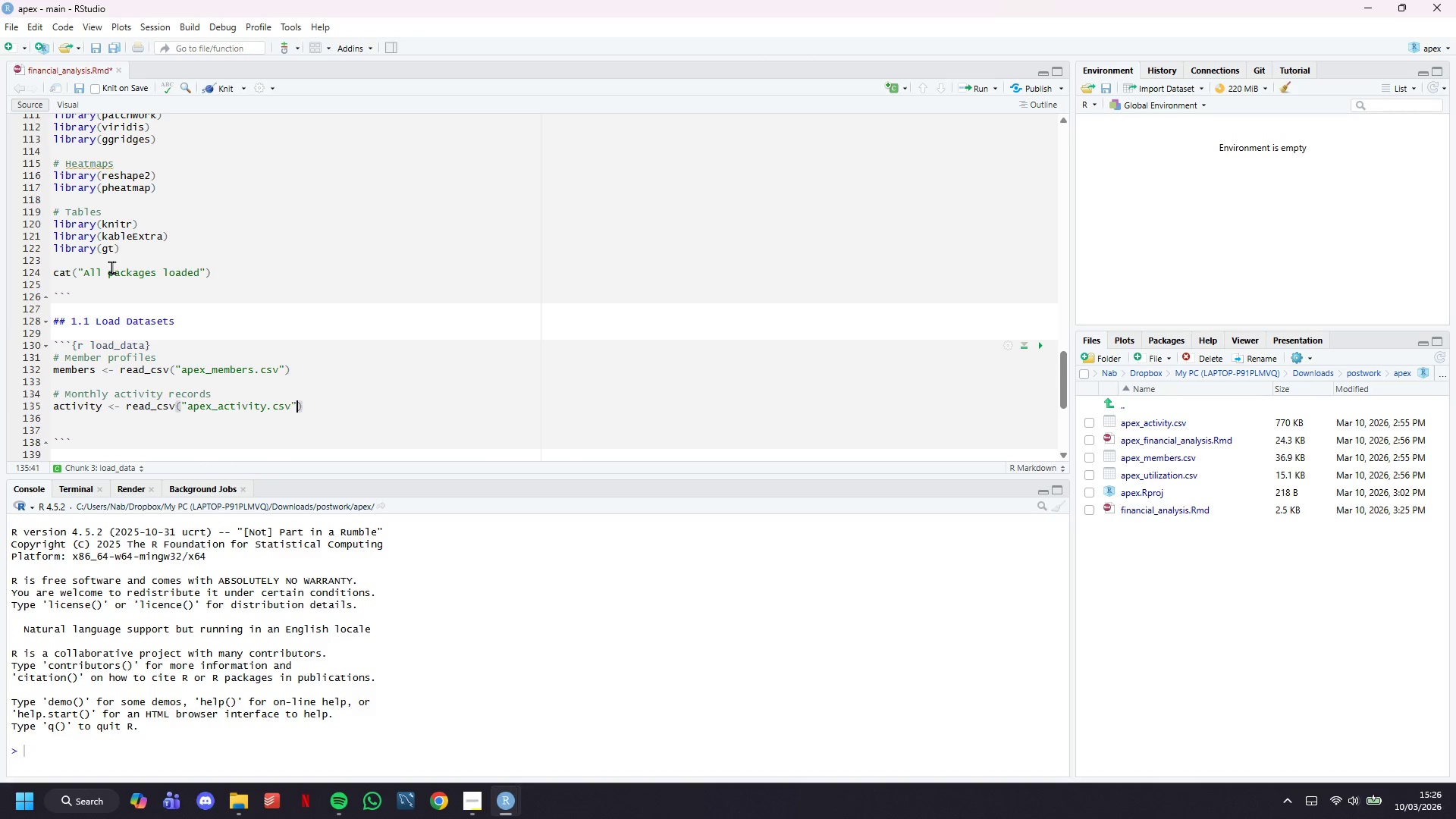 
 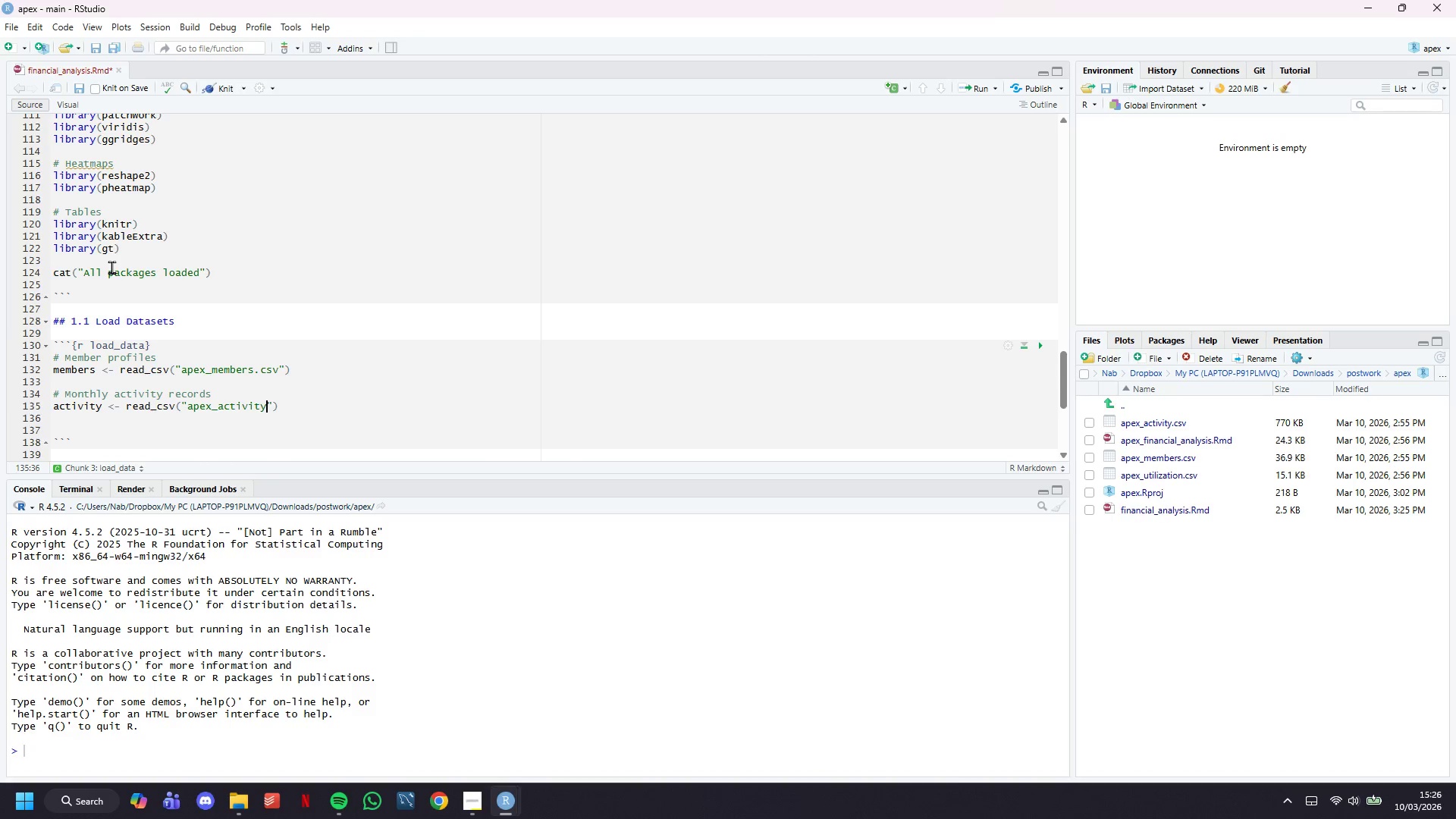 
key(ArrowRight)
 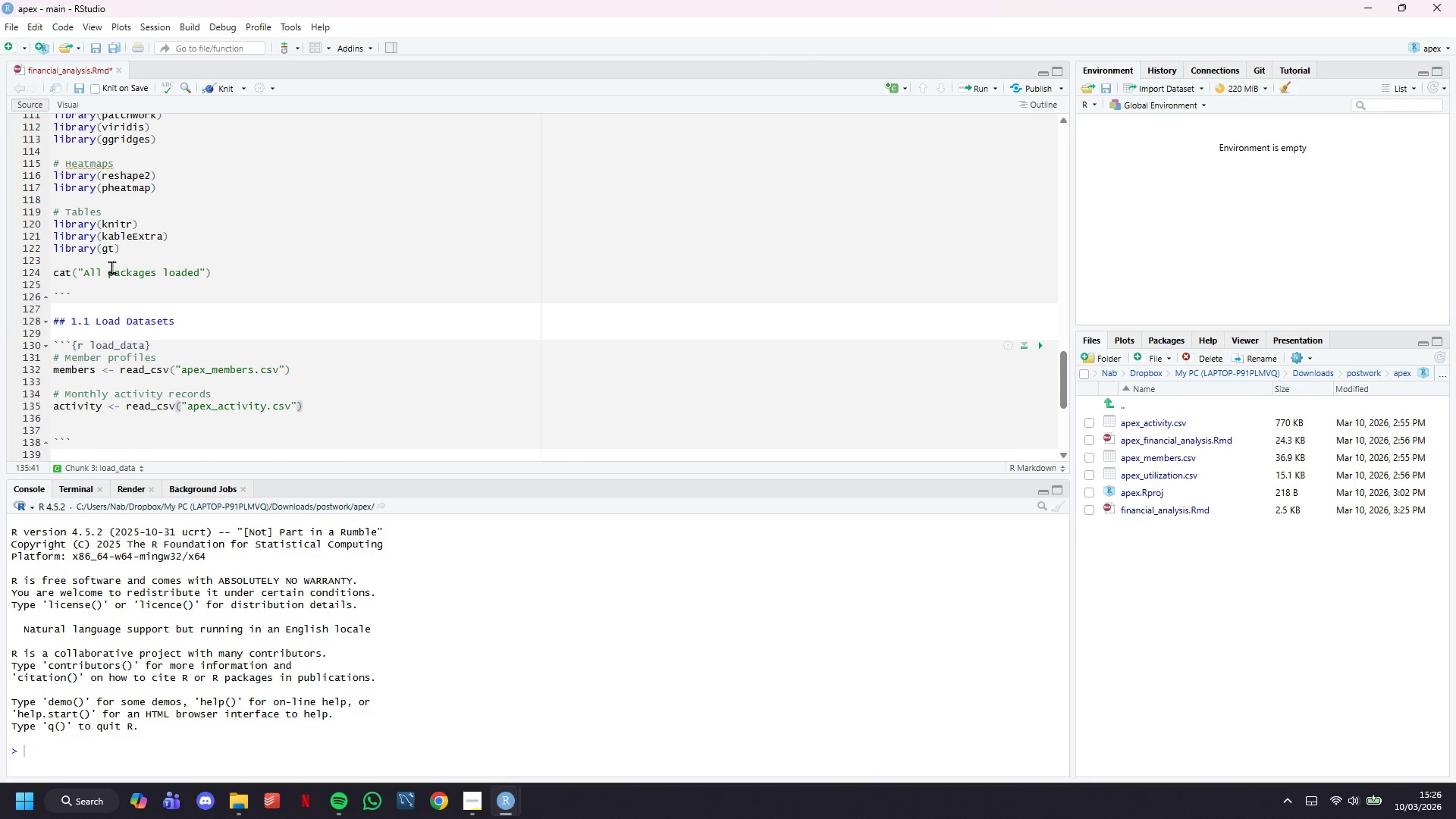 
key(ArrowRight)
 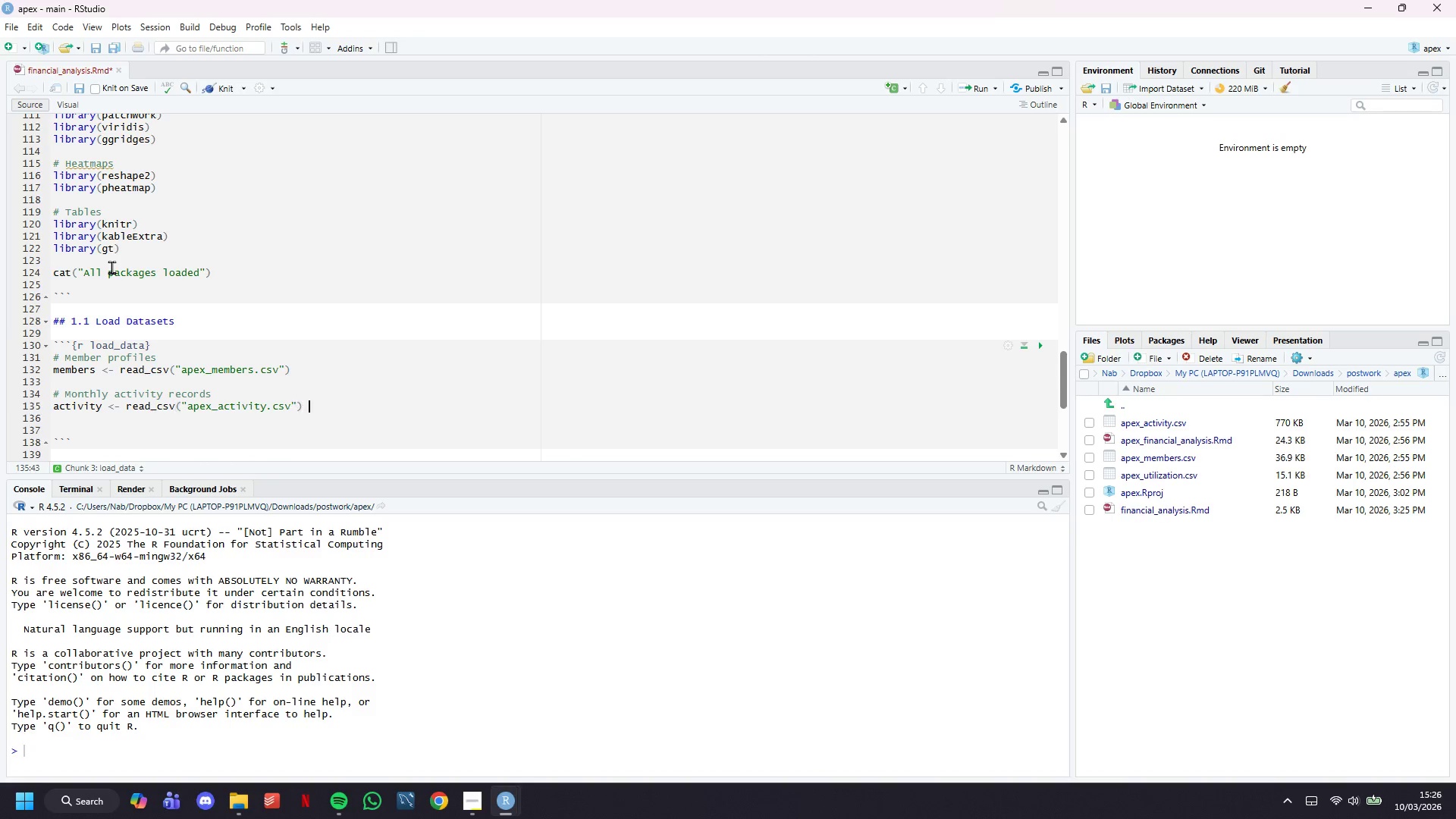 
key(Space)
 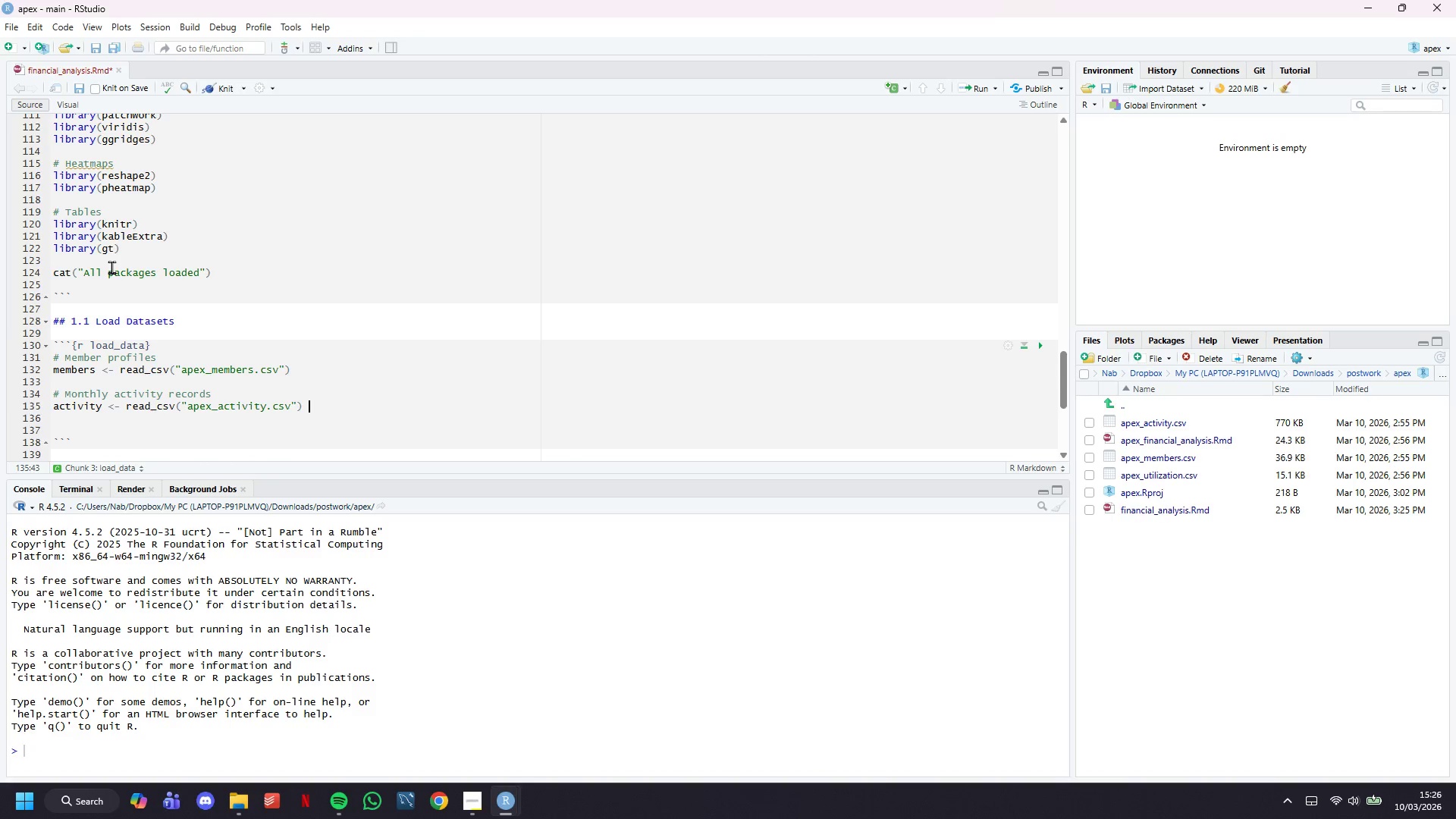 
key(Shift+5)
 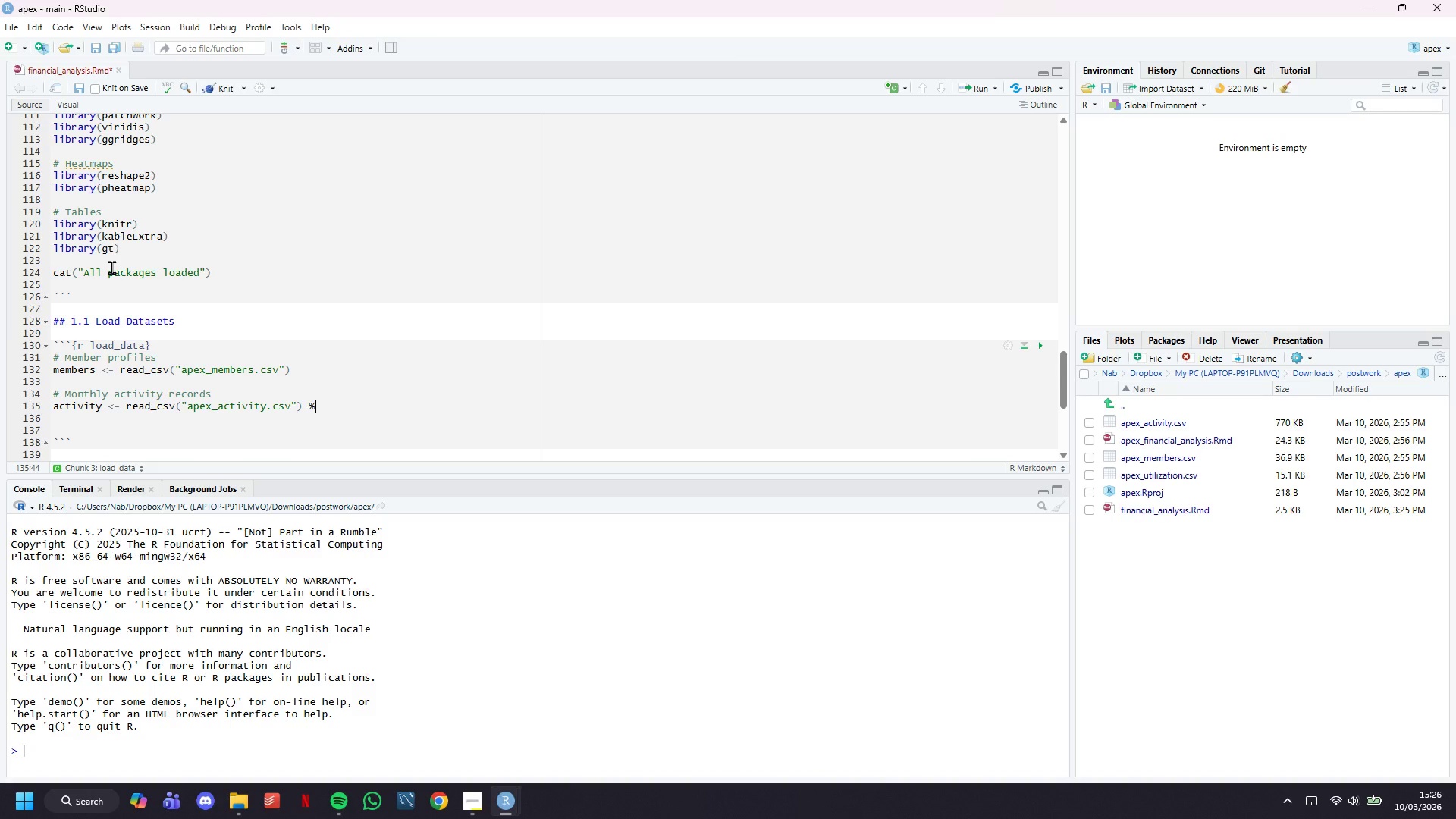 
key(Shift+Period)
 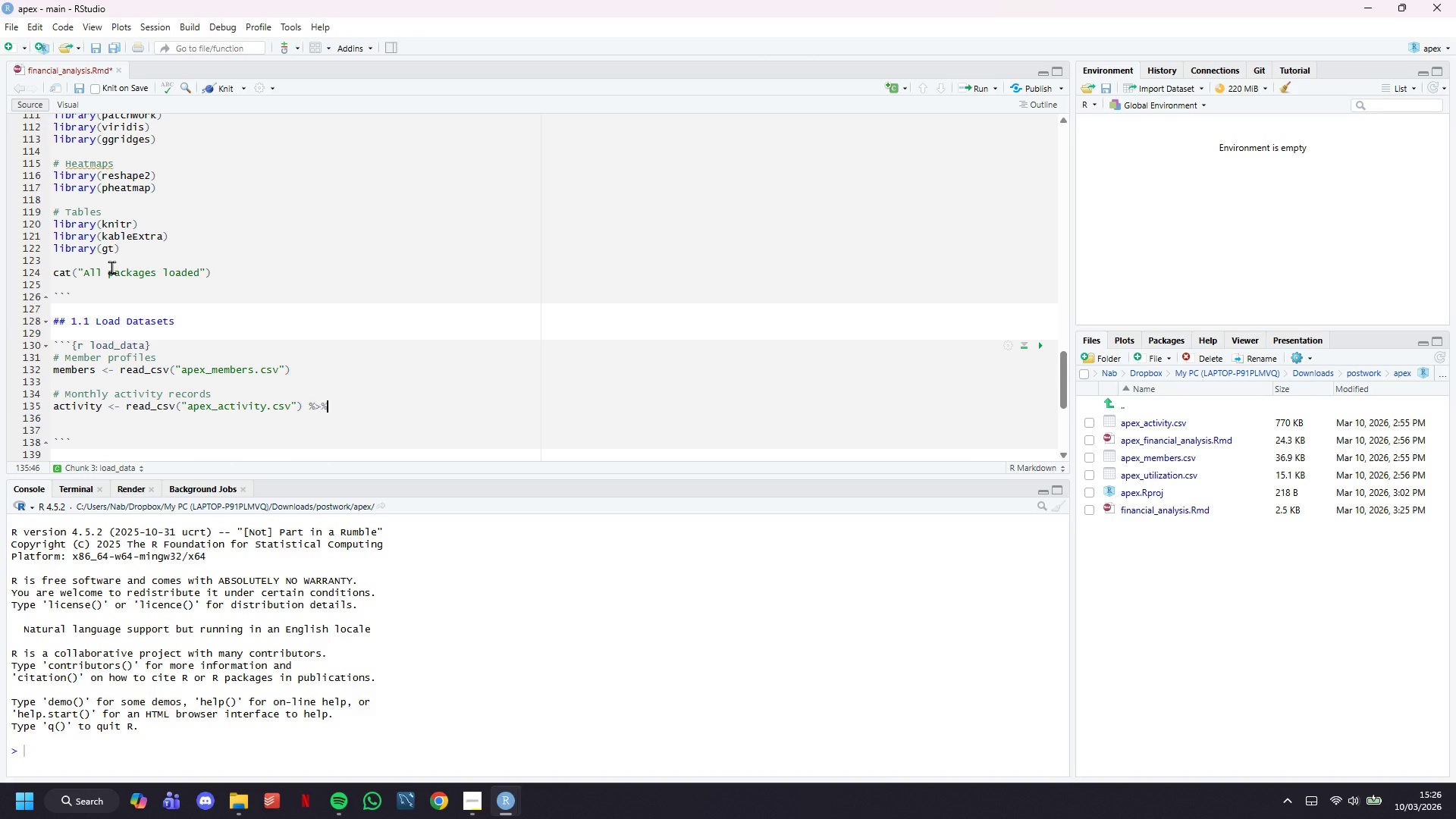 
key(Shift+5)
 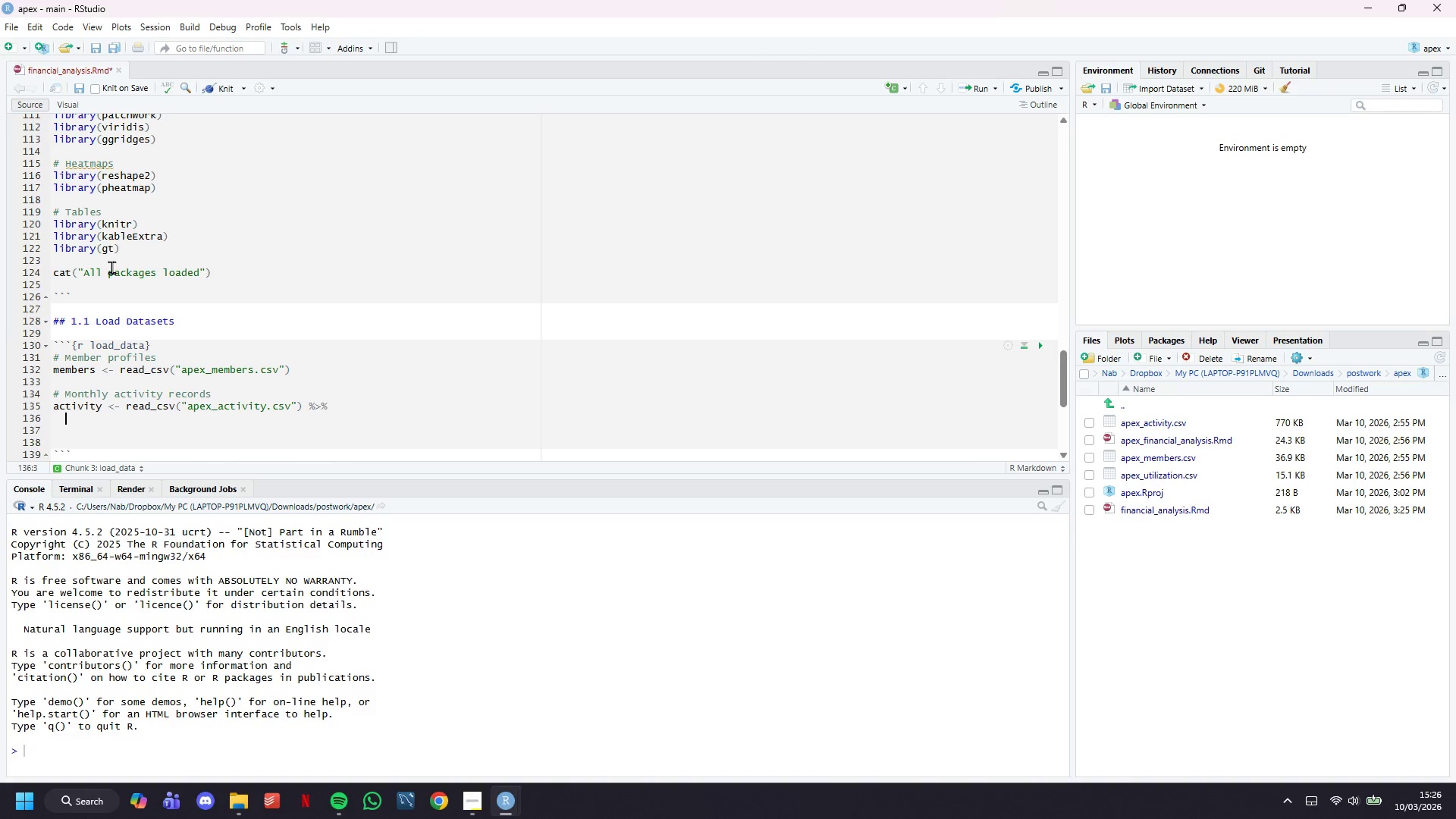 
key(Enter)
 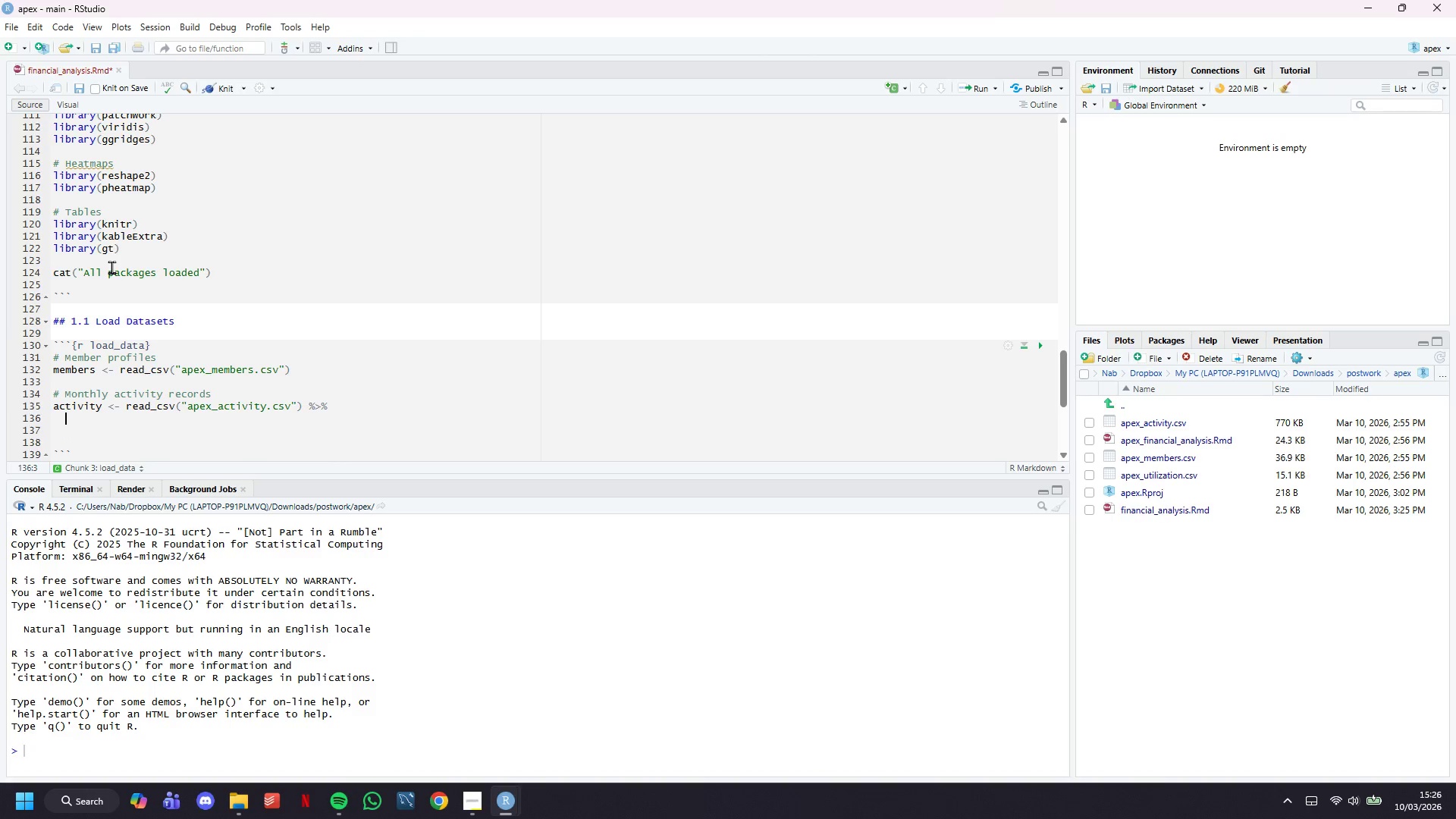 
type(ut)
key(Backspace)
key(Backspace)
type(mutate(date = as.Date(date)
 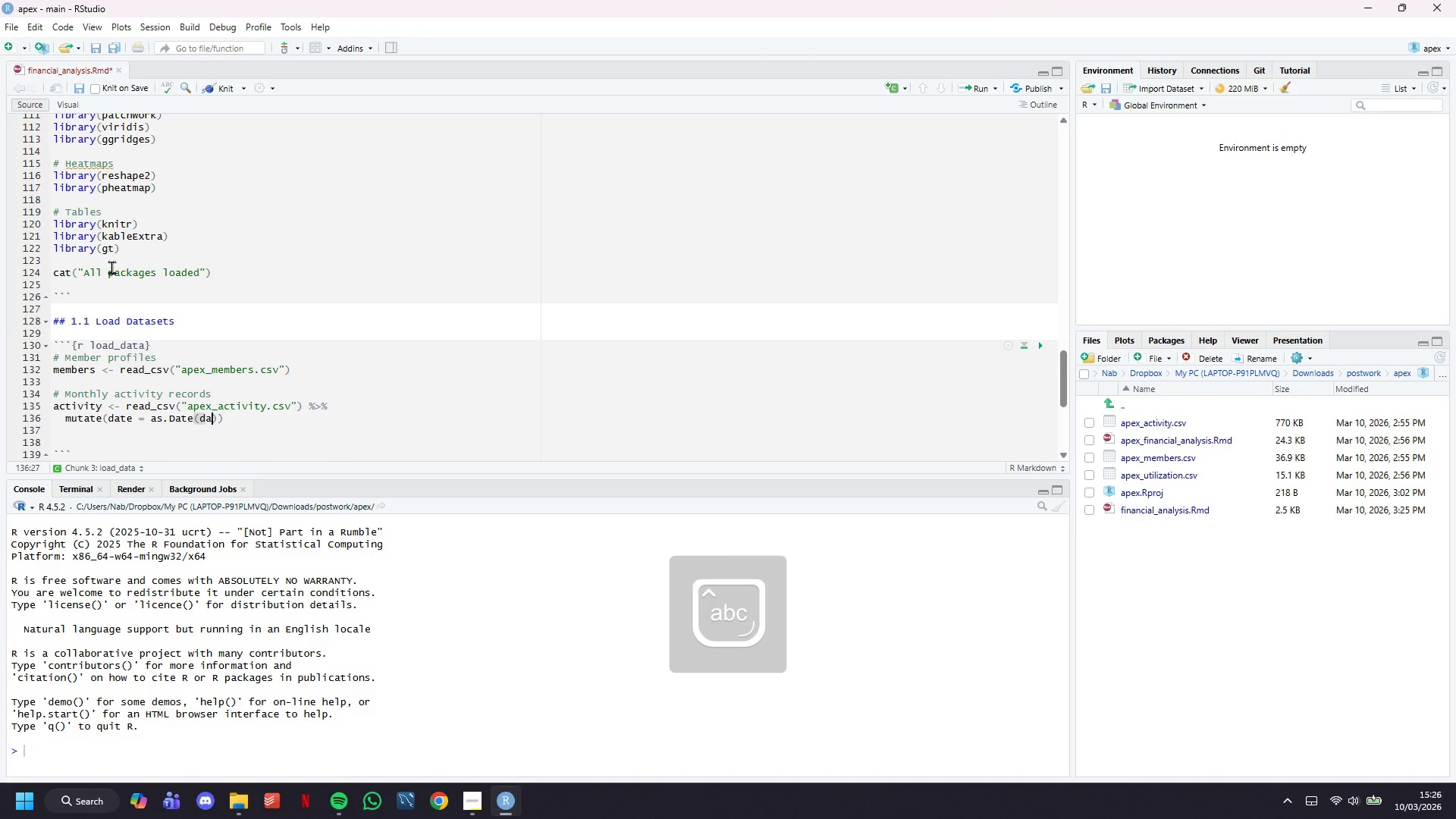 
 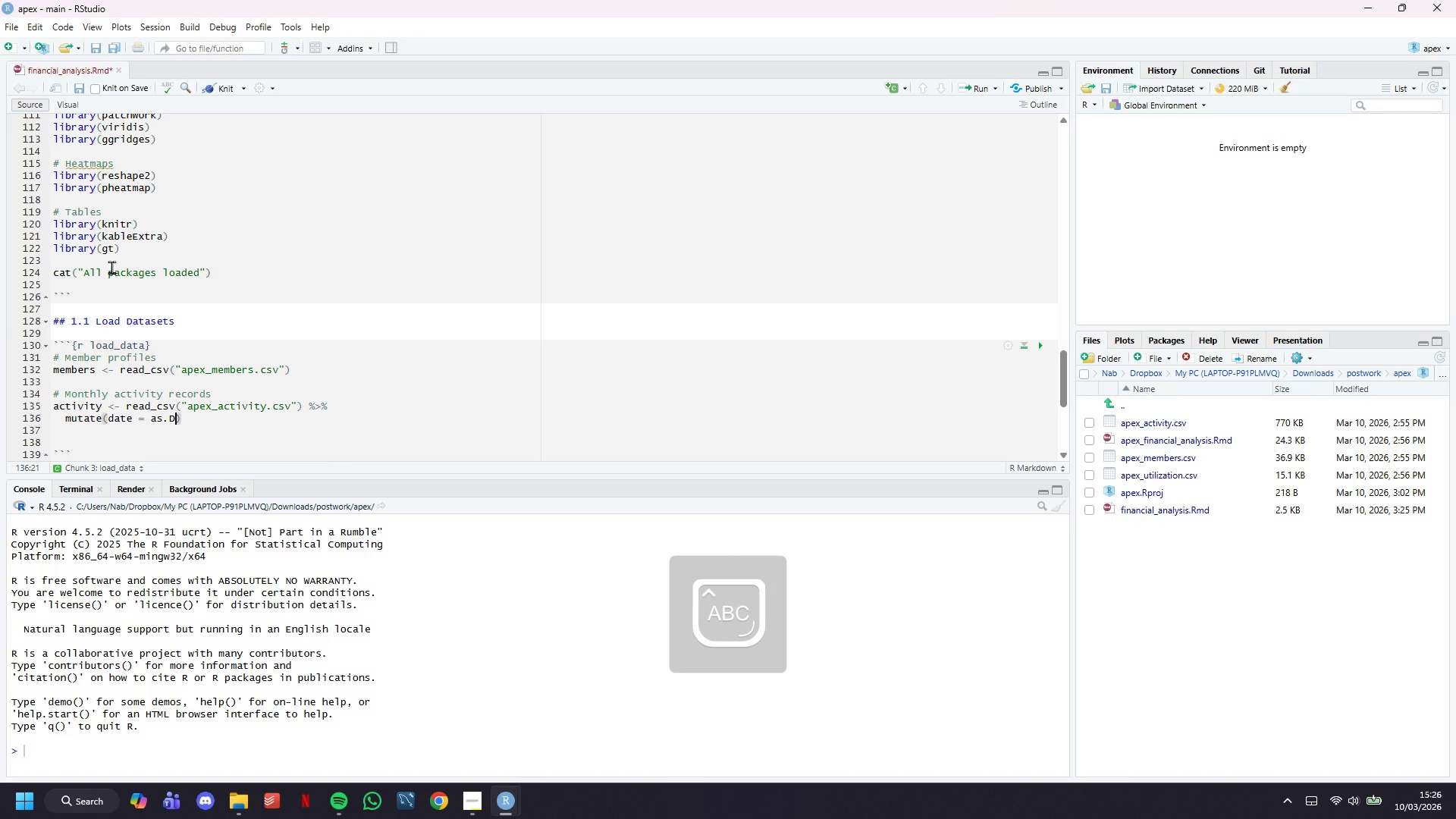 
key(ArrowRight)
 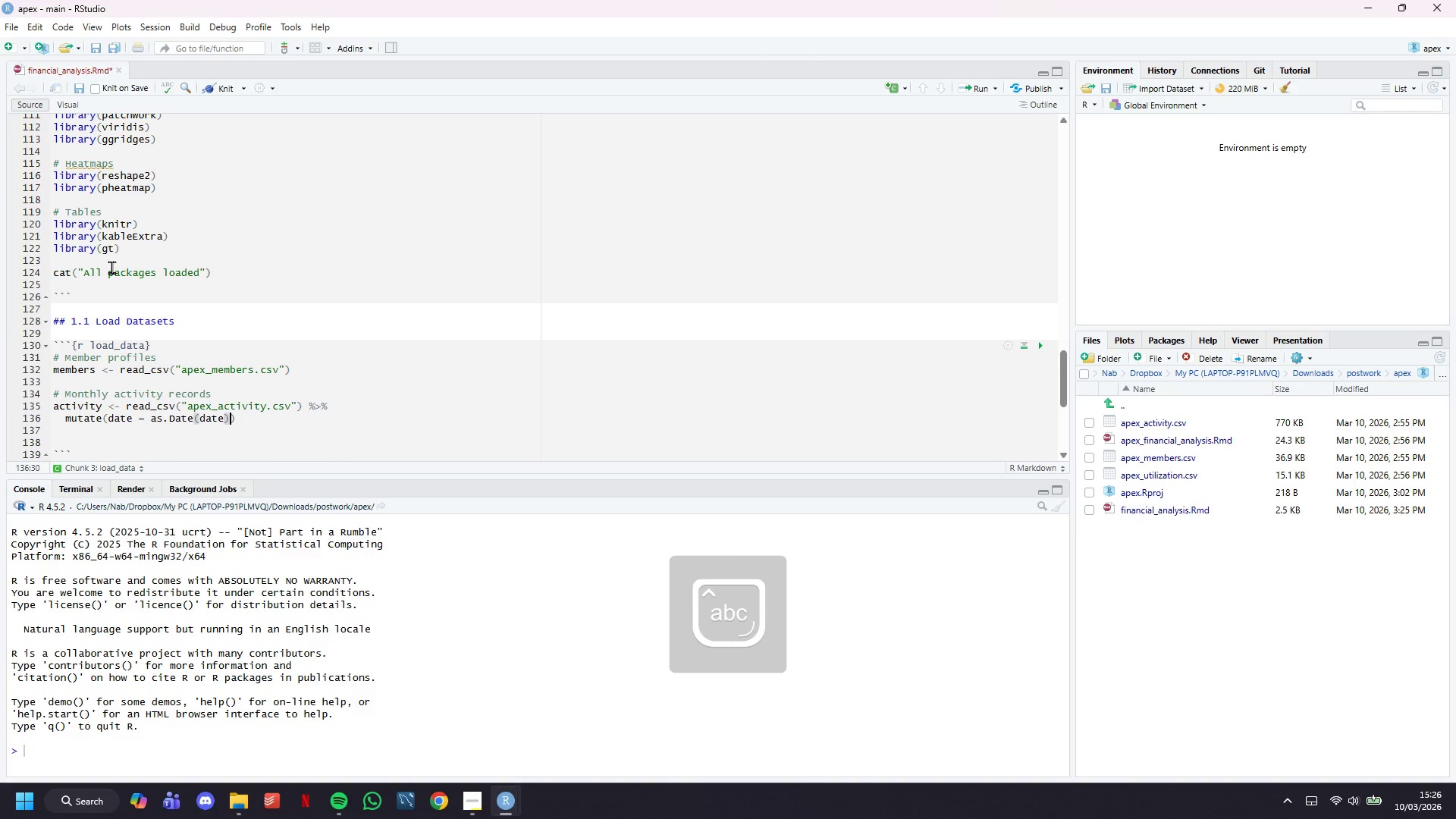 
key(ArrowRight)
 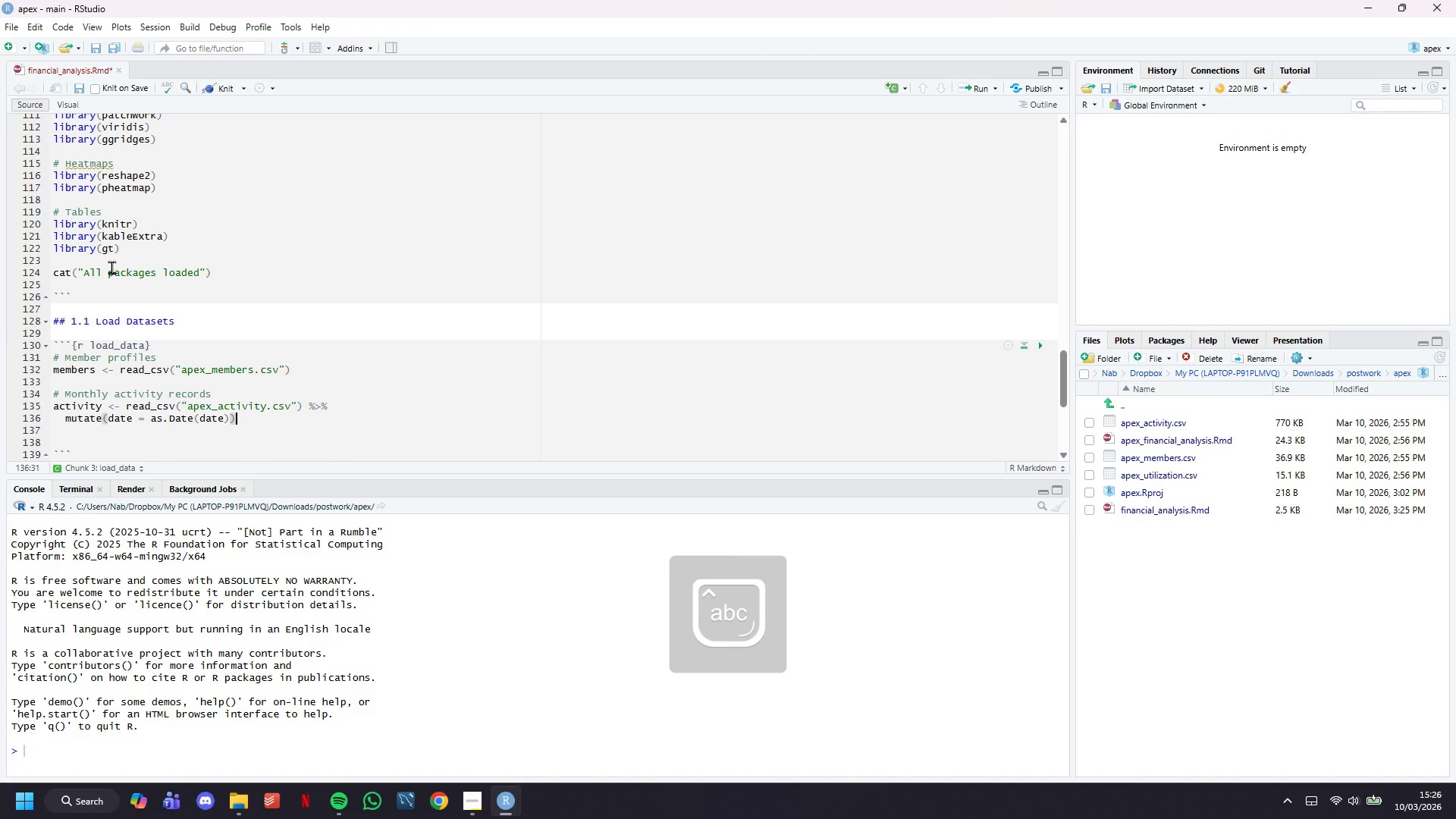 
key(Enter)
 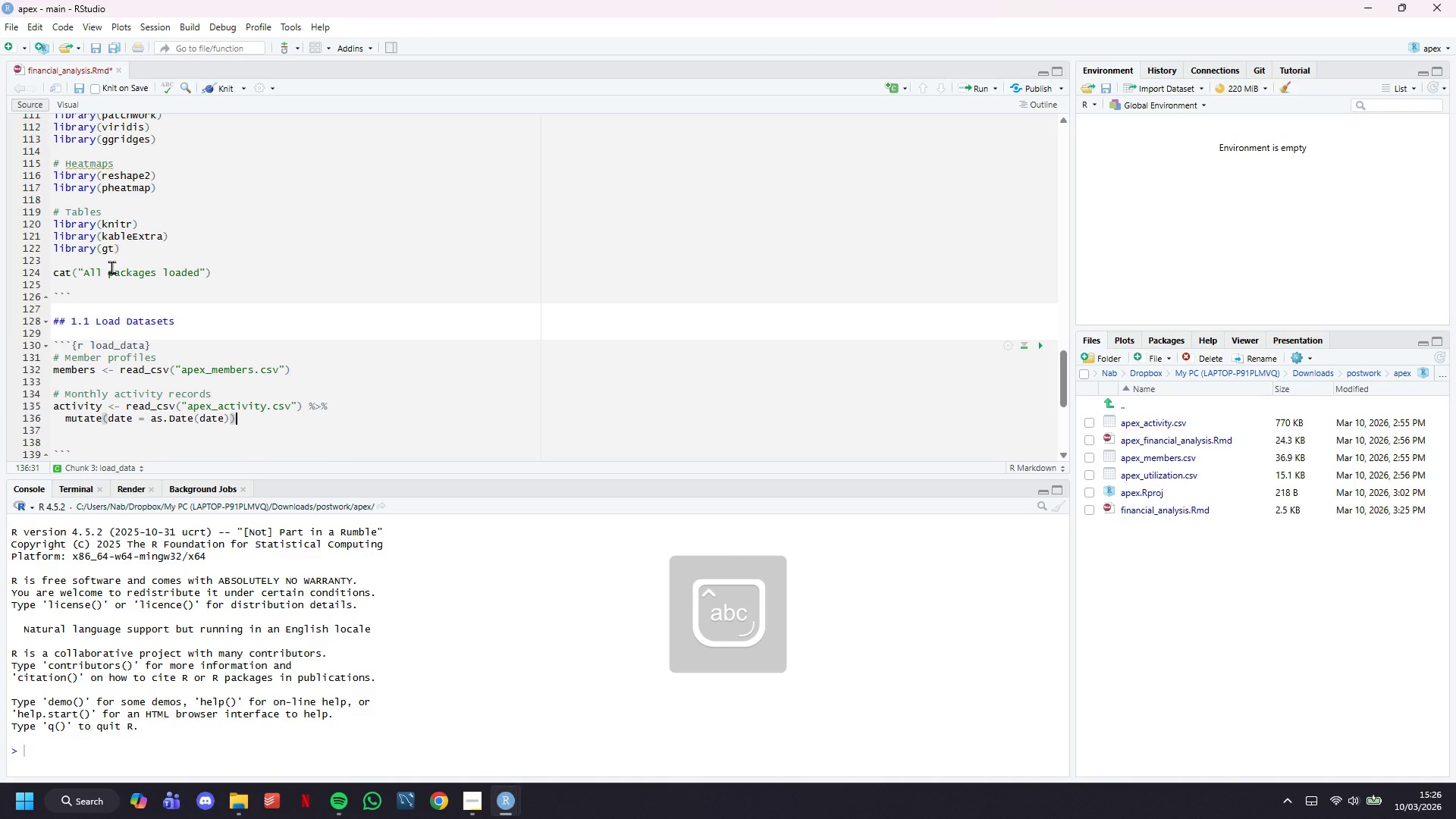 
key(Enter)
 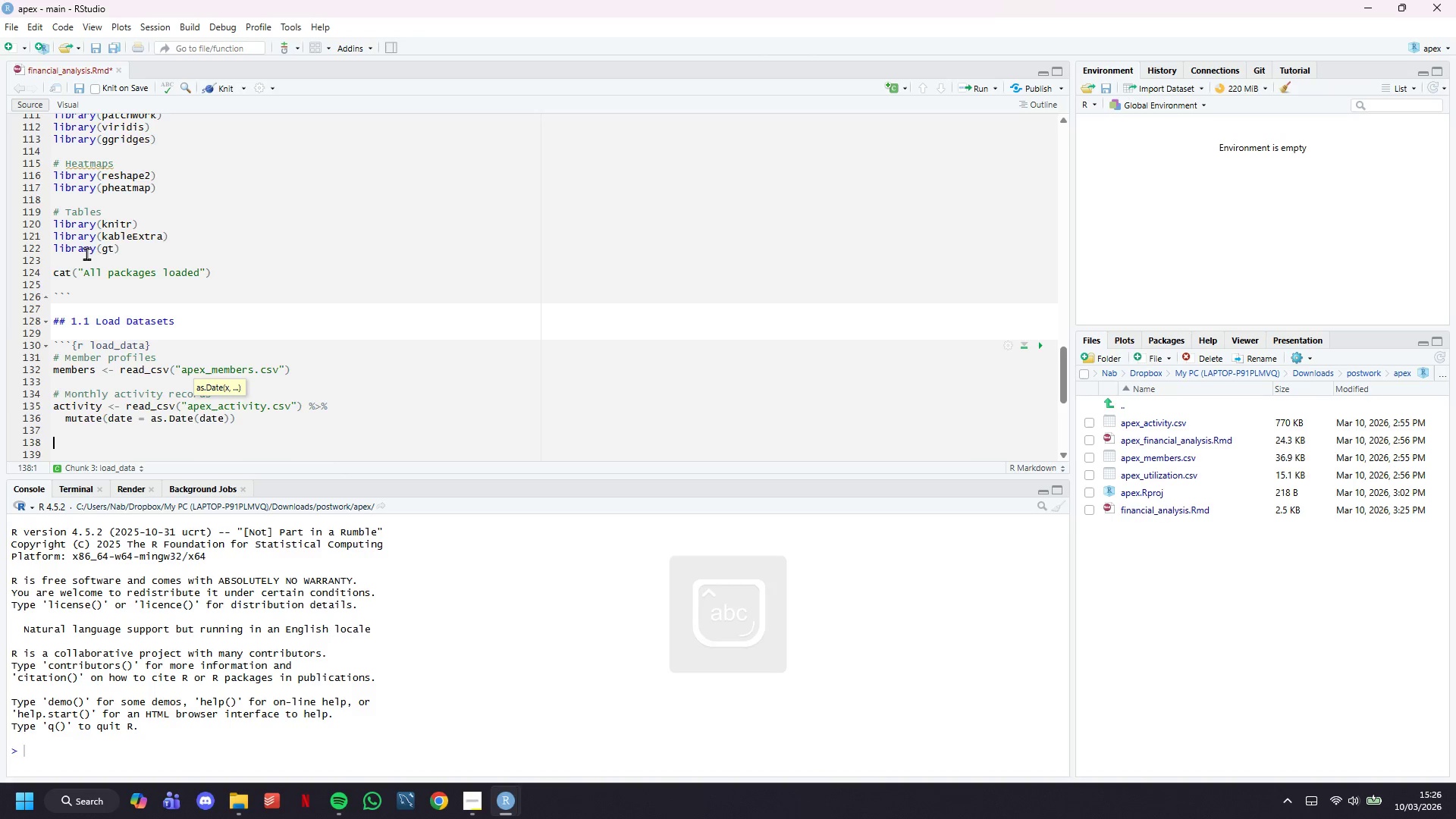 
scroll: coordinate [101, 265], scroll_direction: down, amount: 4.0
 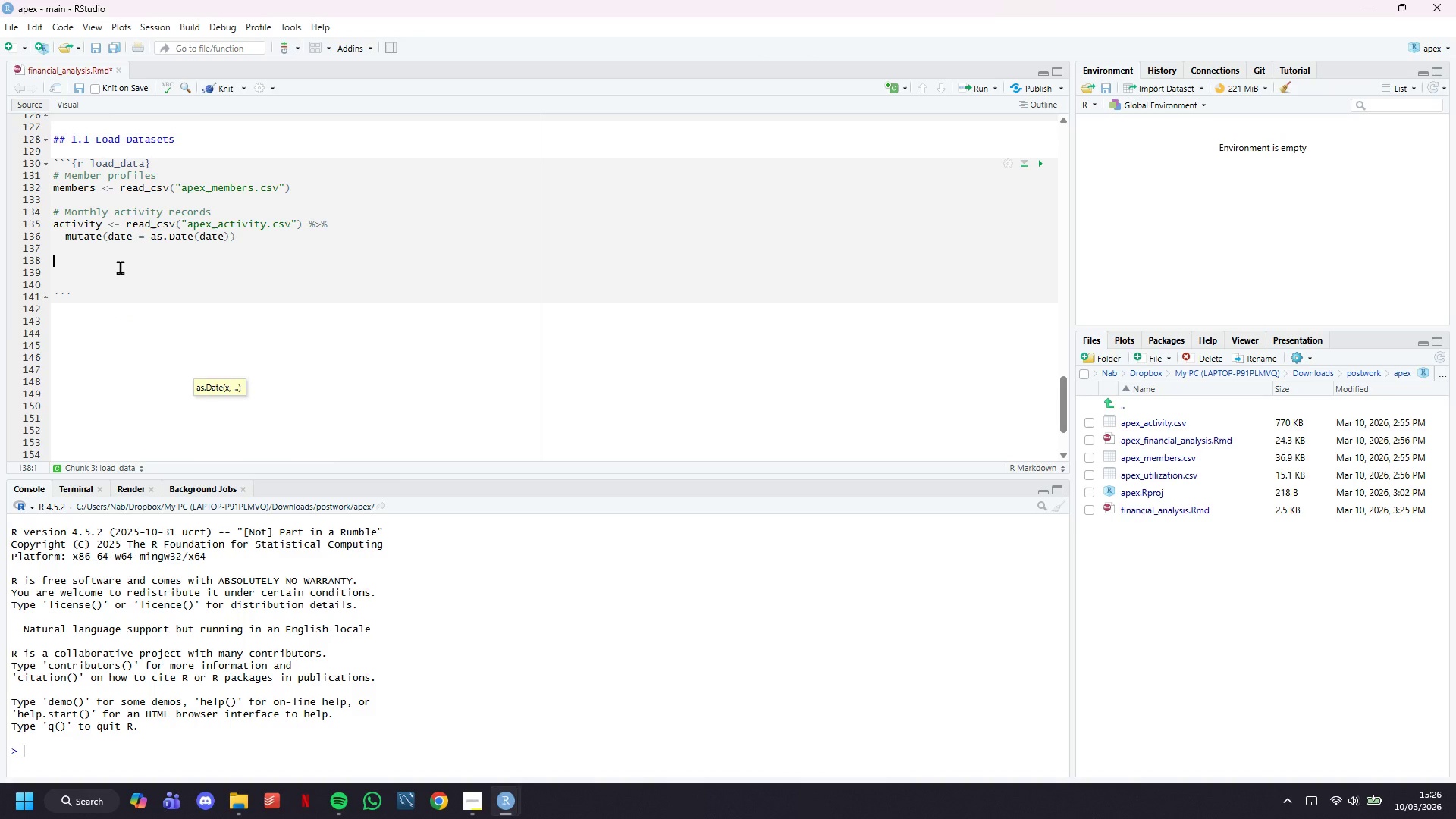 
type(# Facility utilizatiom)
key(Backspace)
type(n)
 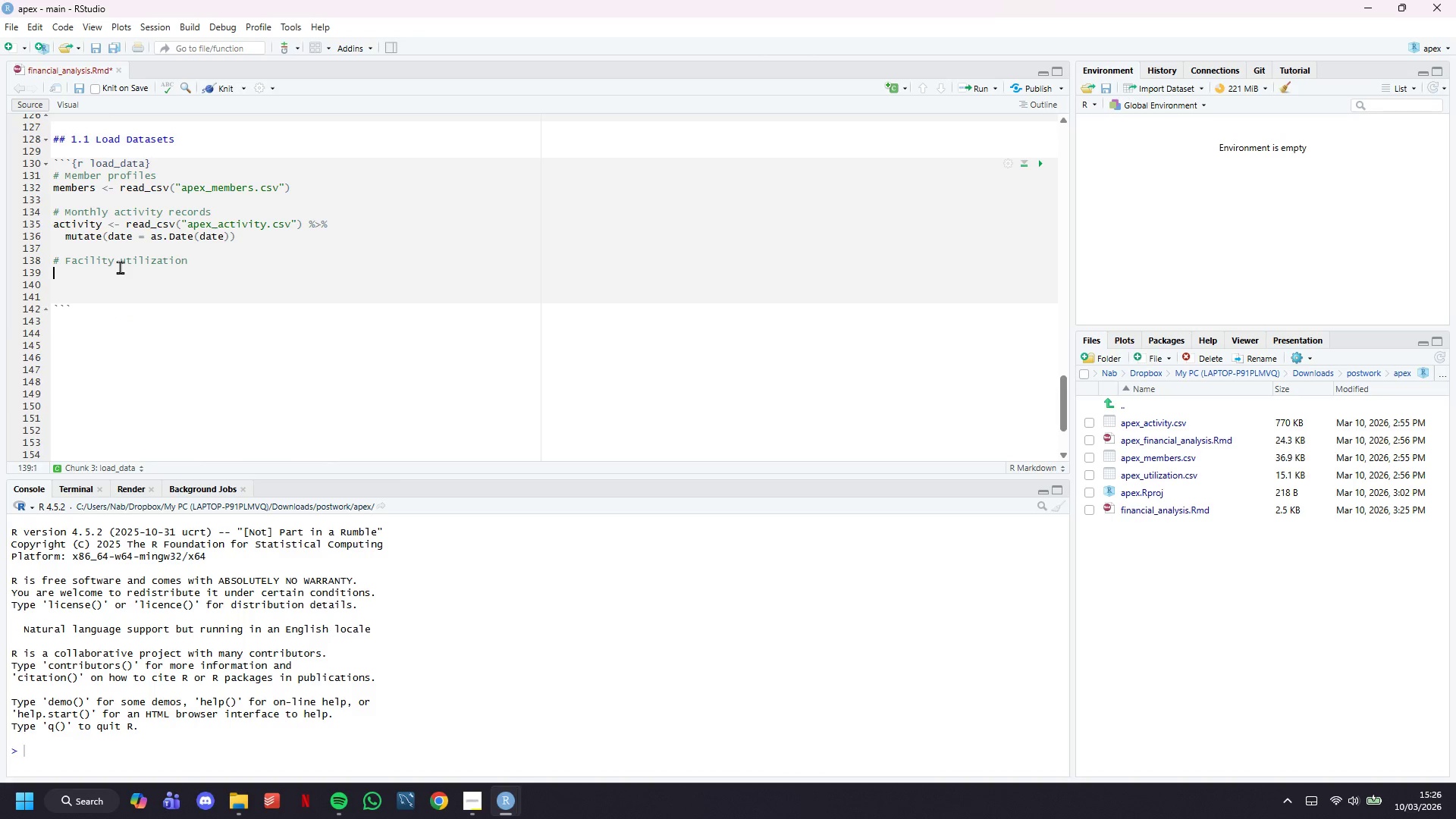 
key(Enter)
 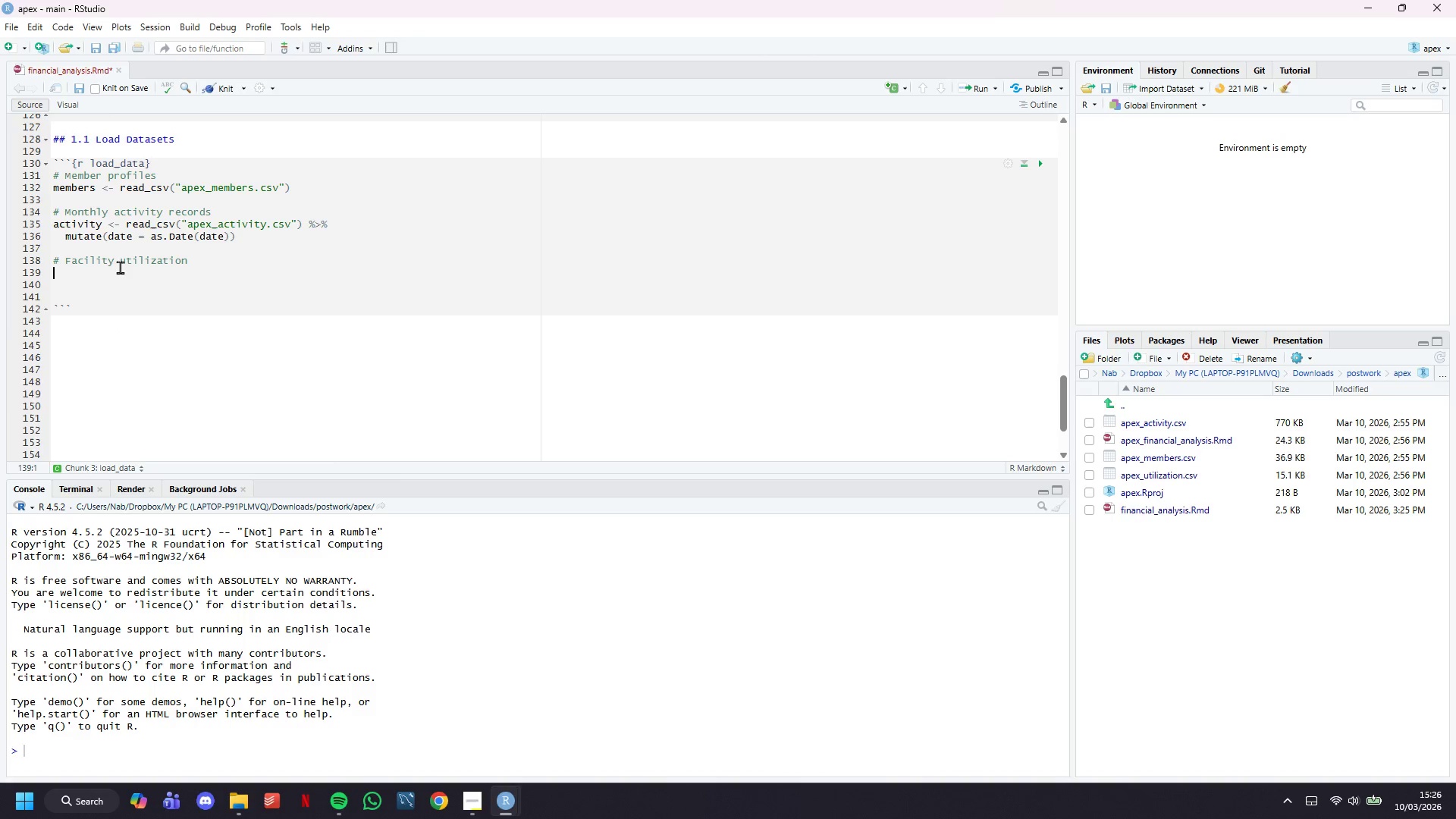 
type(utilization <- read_csv("apex_uti)
 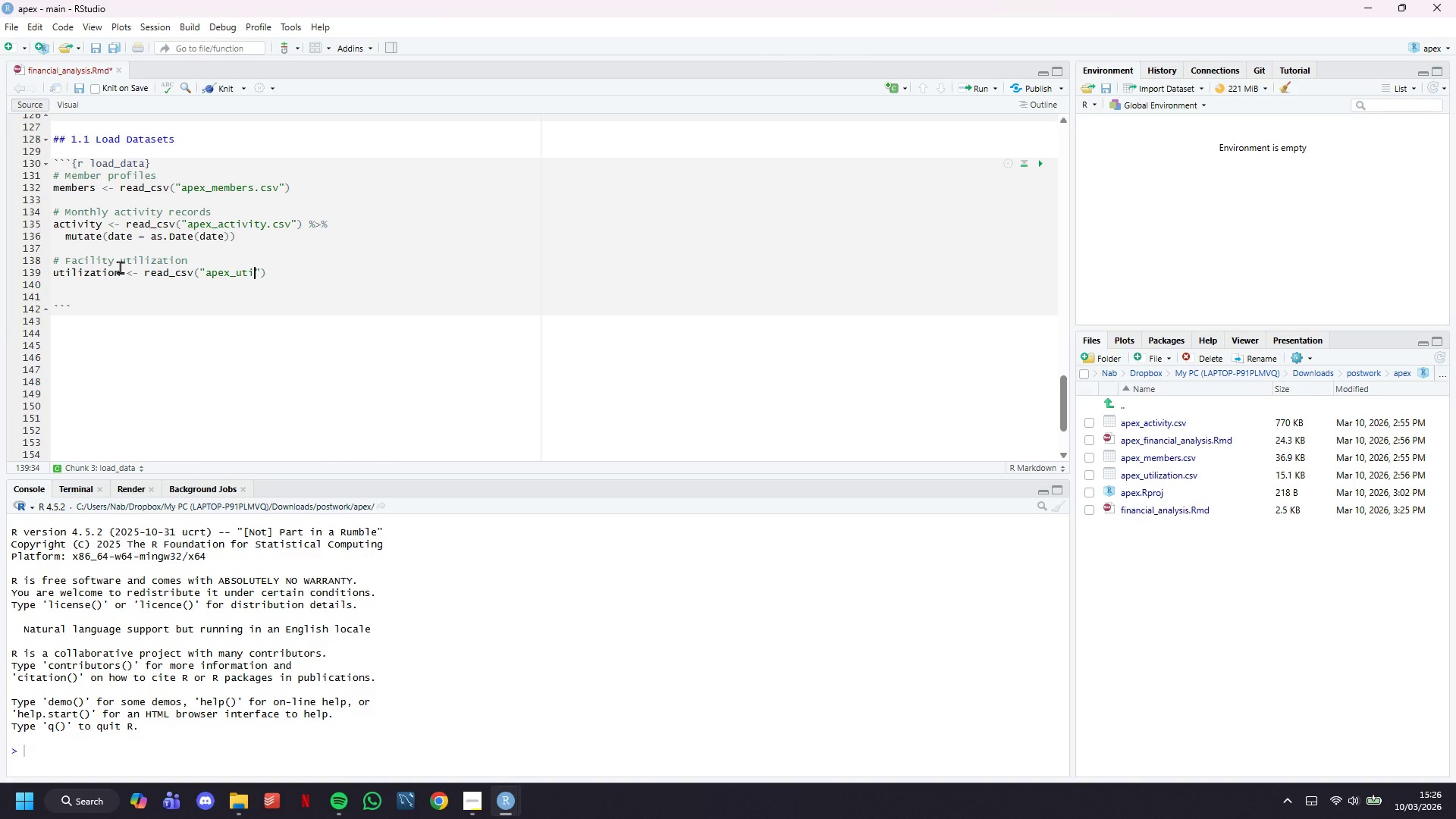 
type(lization.csv)
 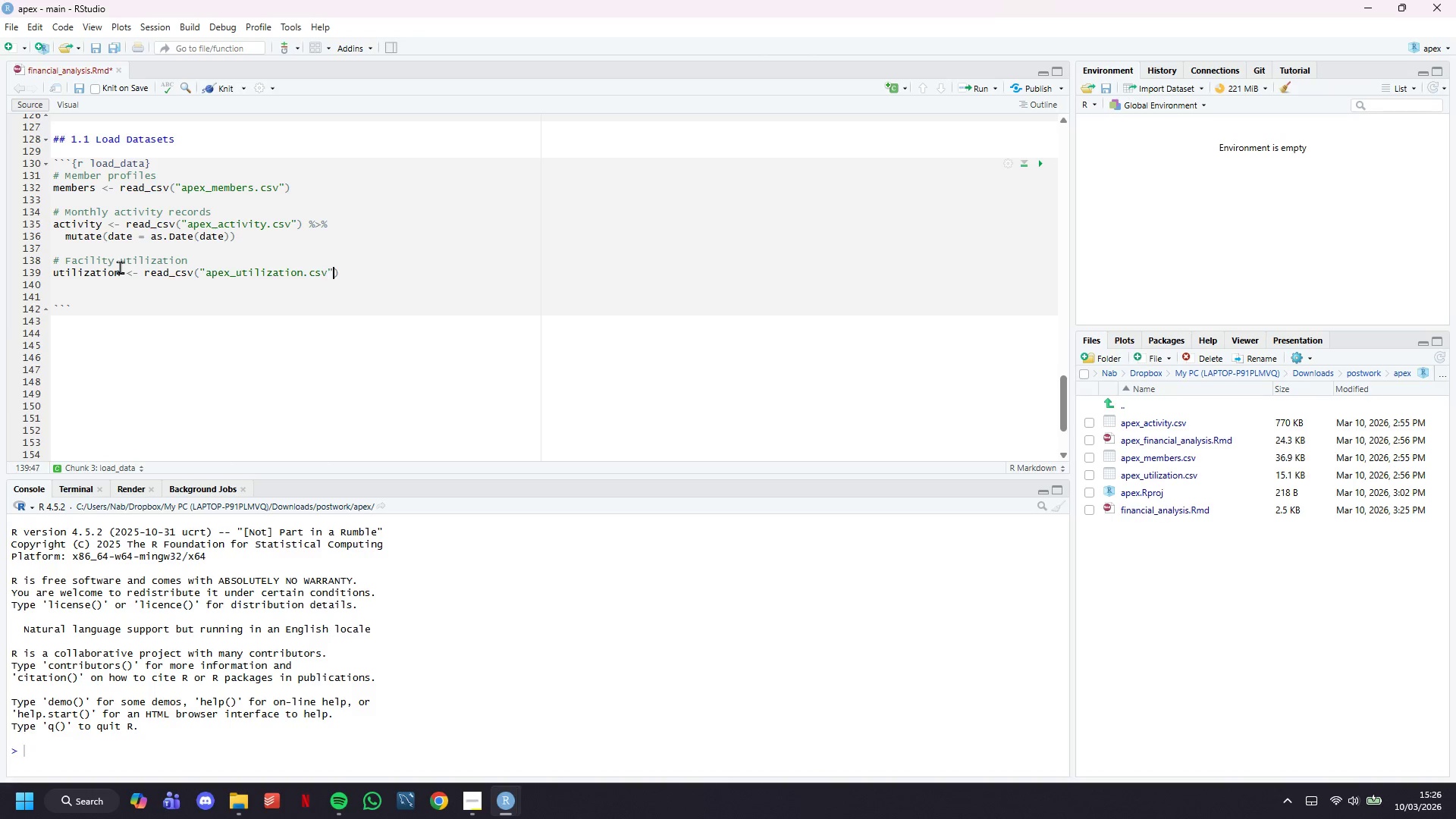 
key(ArrowRight)
 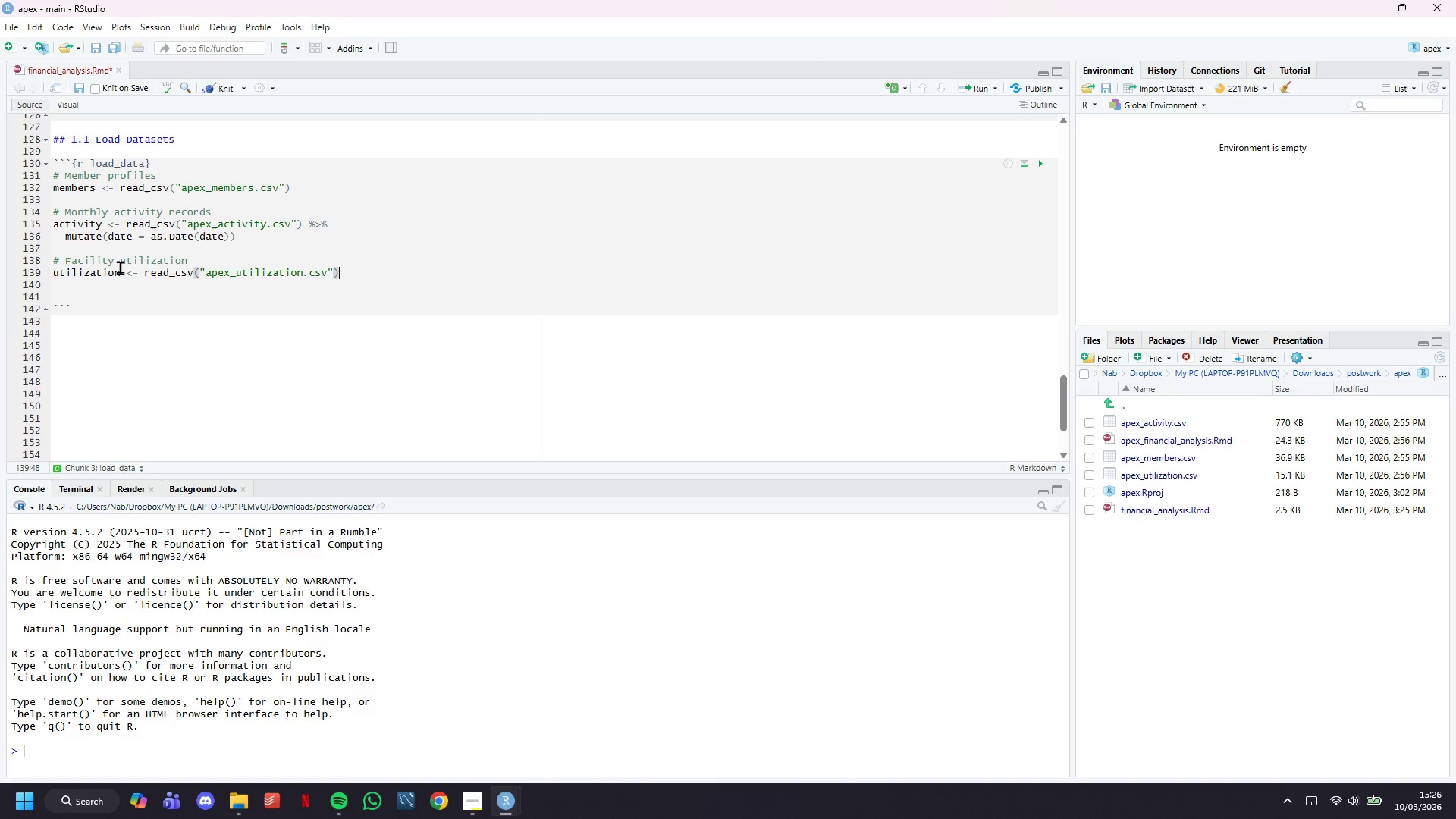 
key(ArrowRight)
 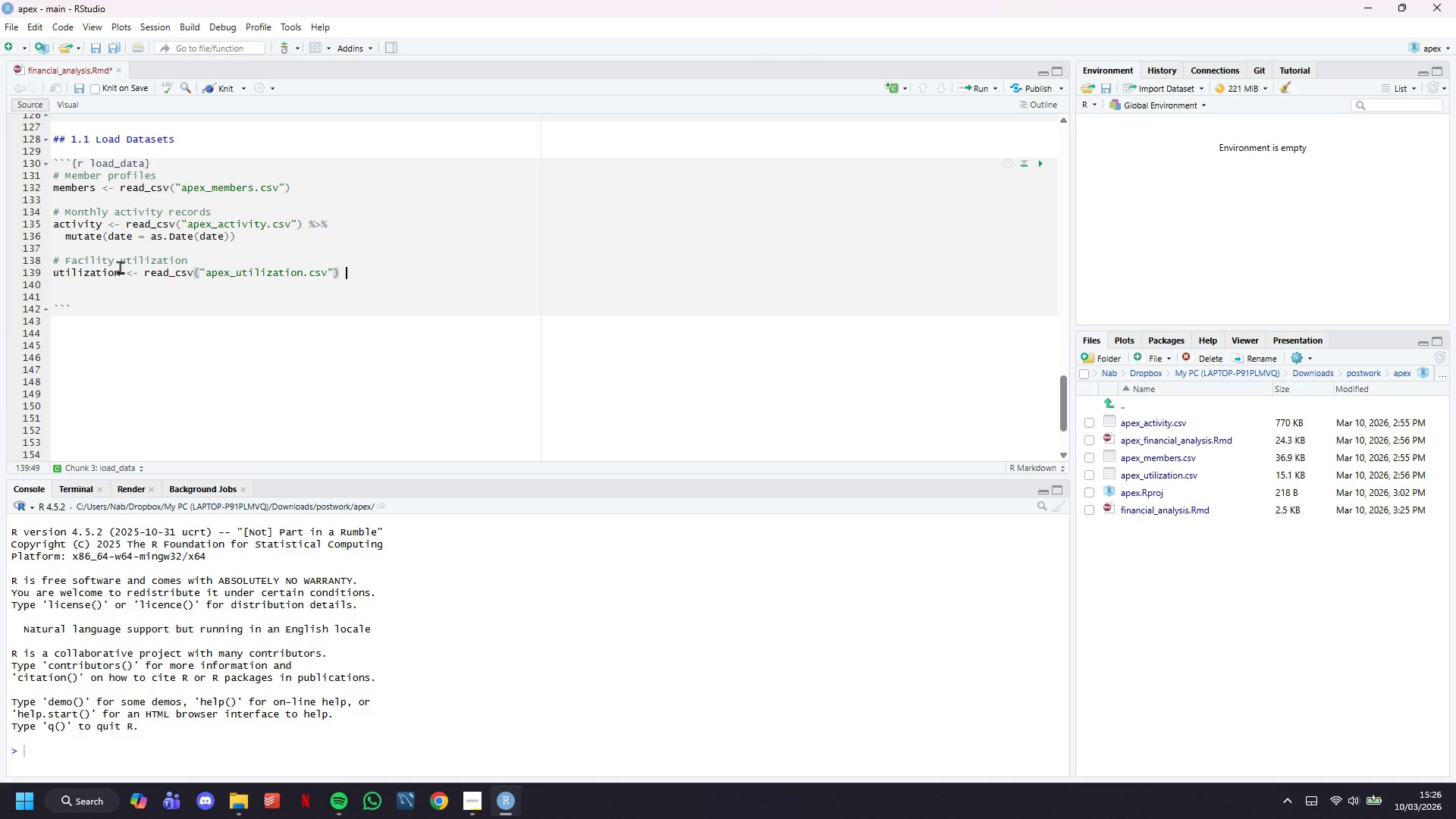 
key(Space)
 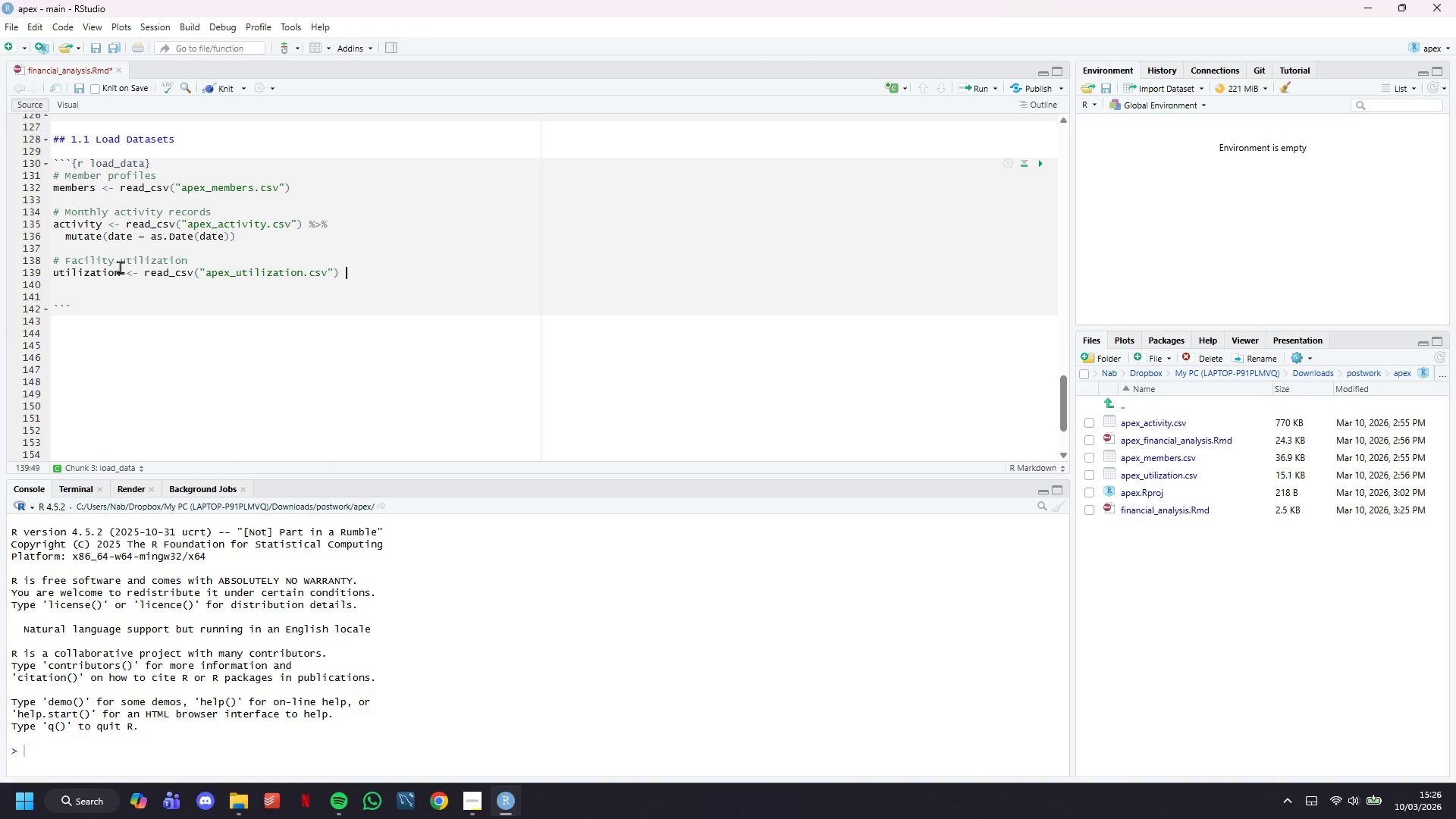 
key(Shift+5)
 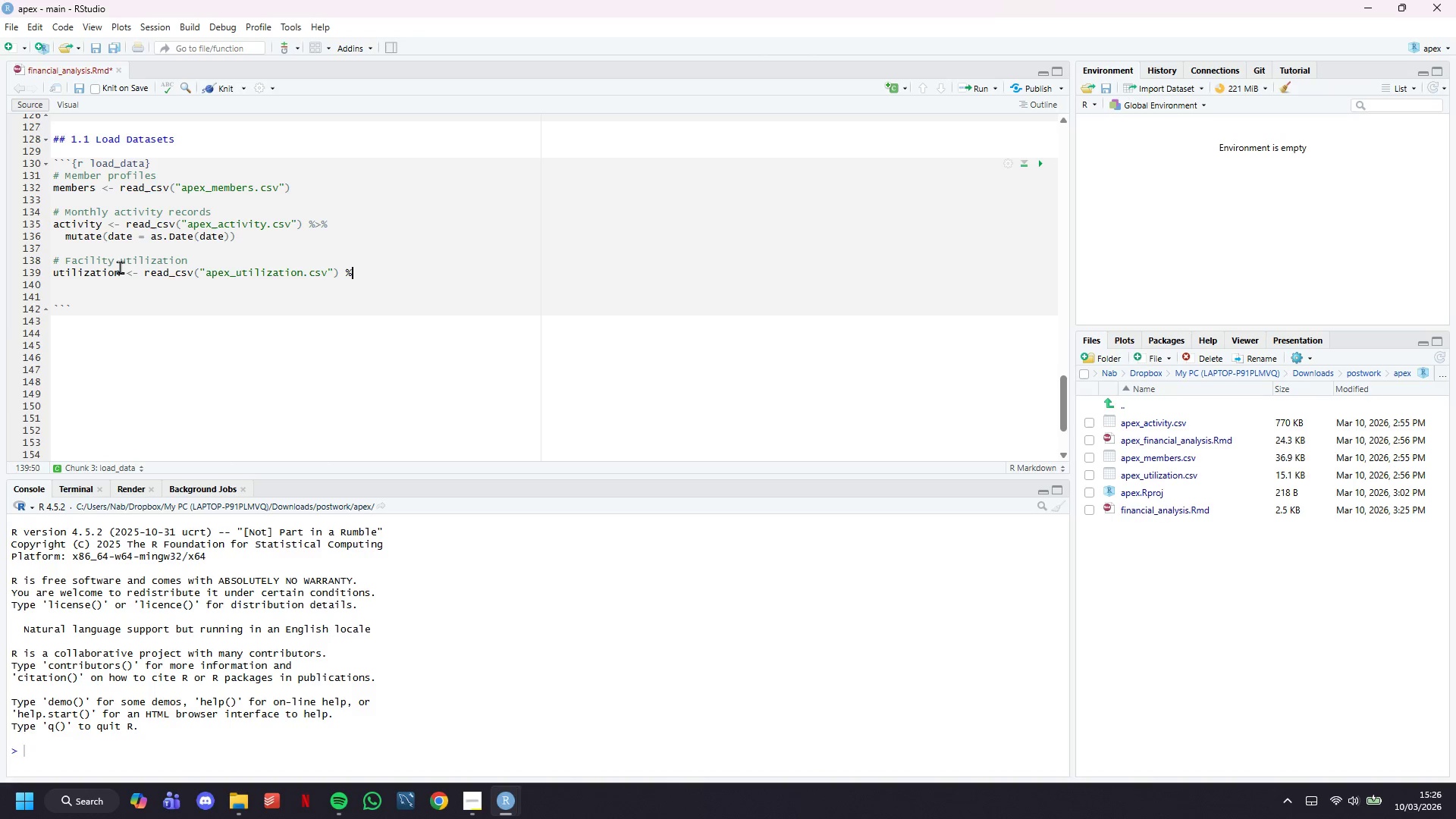 
key(Shift+Period)
 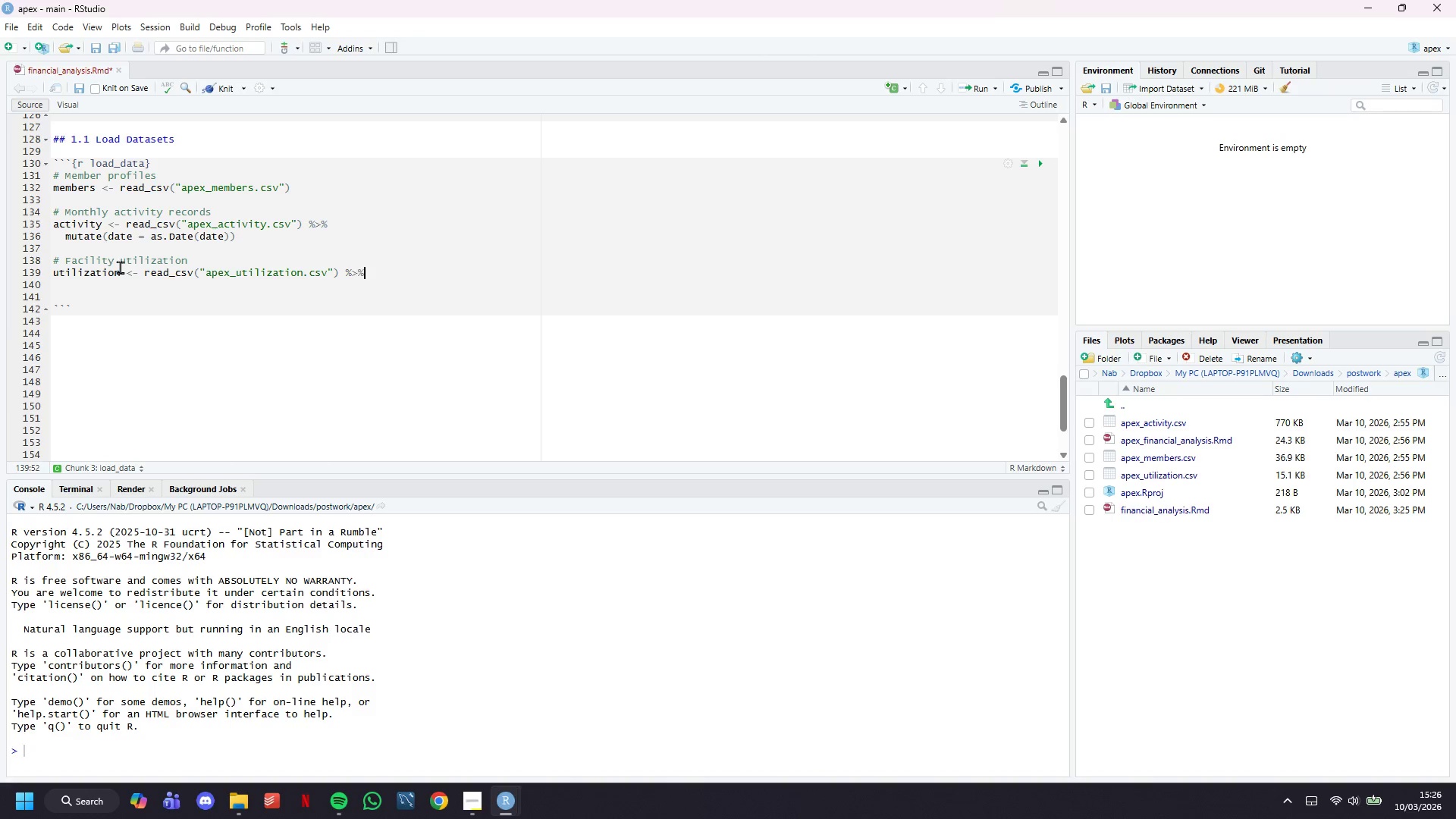 
key(Shift+5)
 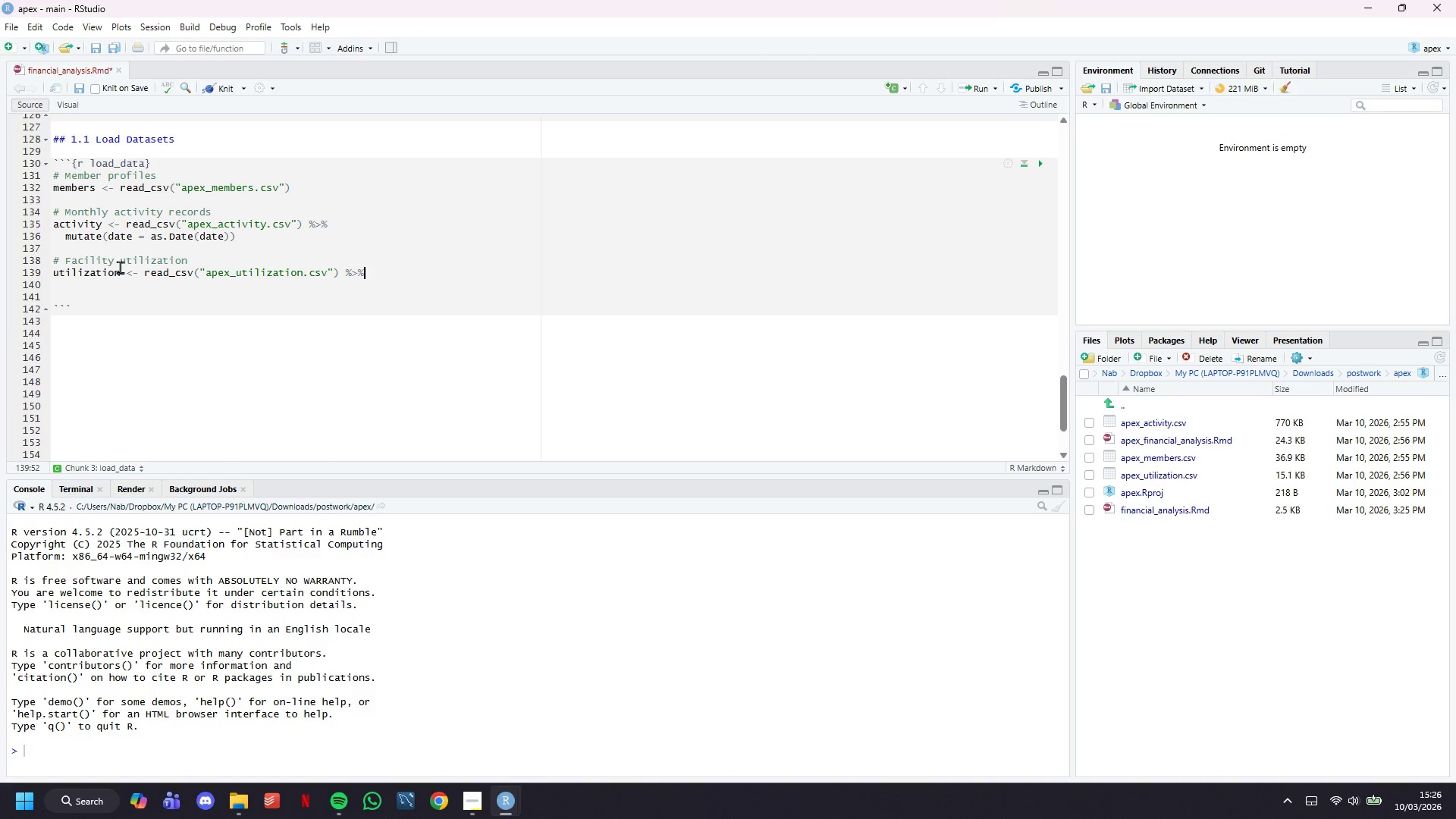 
key(Enter)
 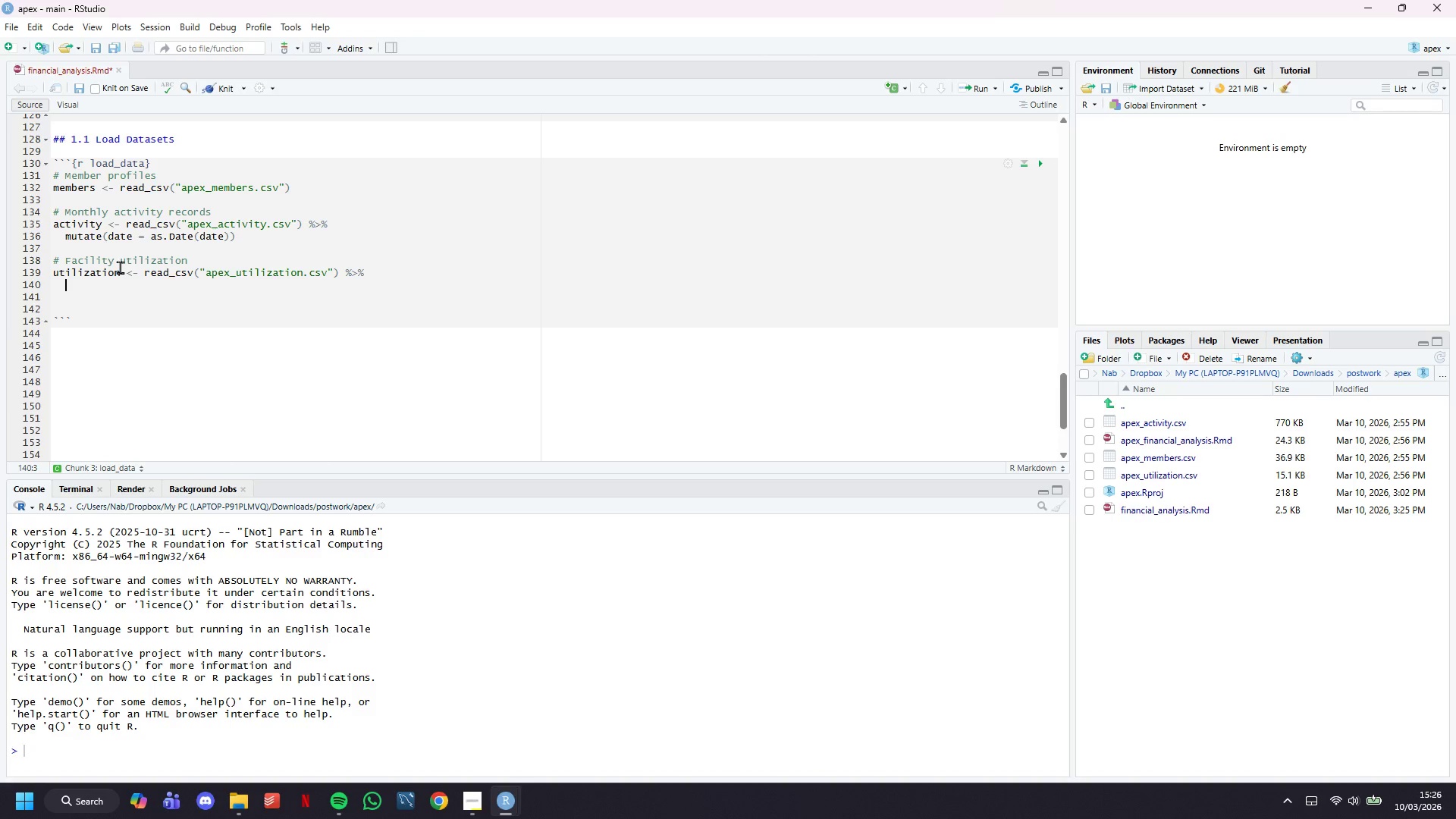 
type(mutate()
 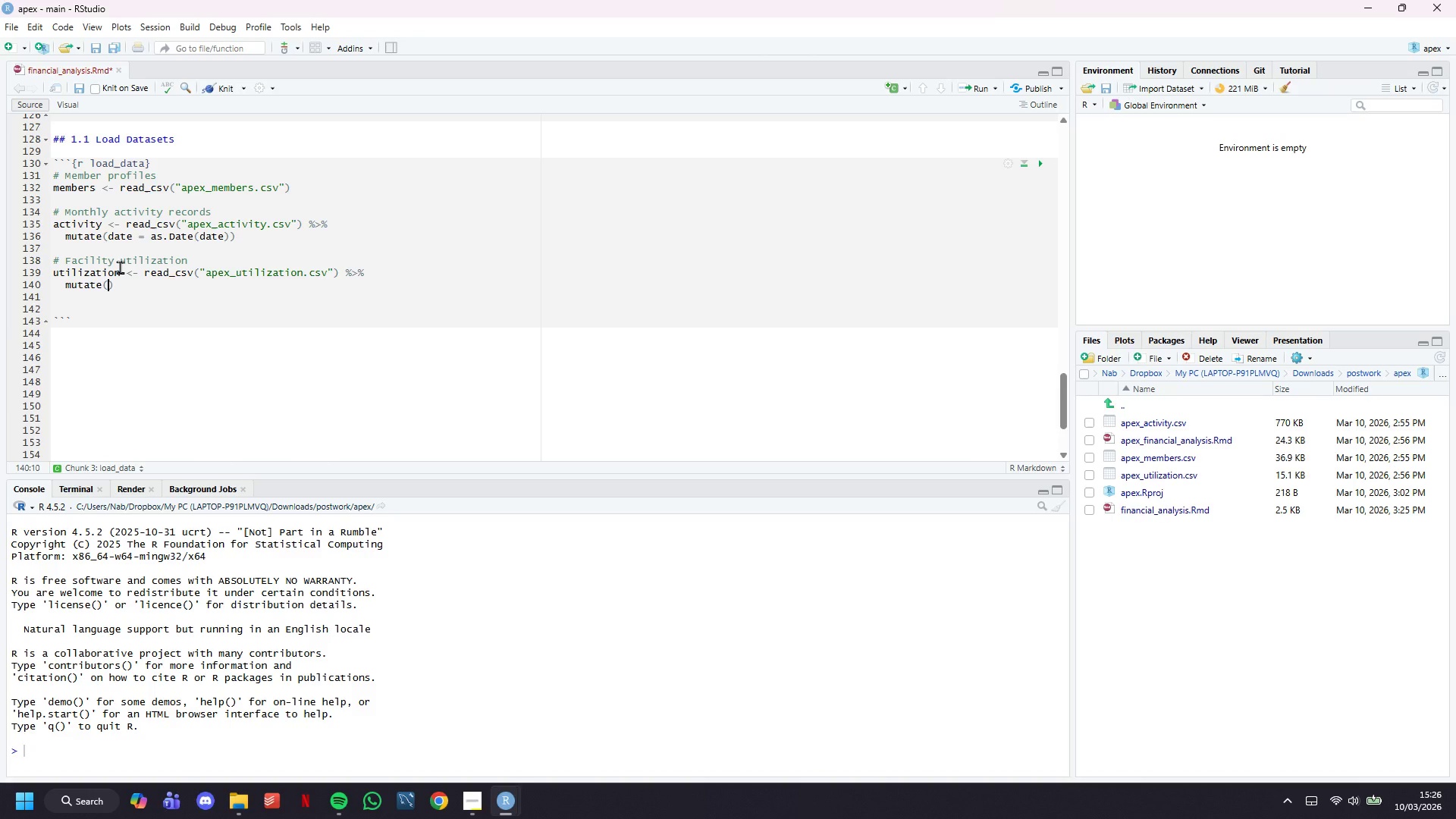 
key(Enter)
 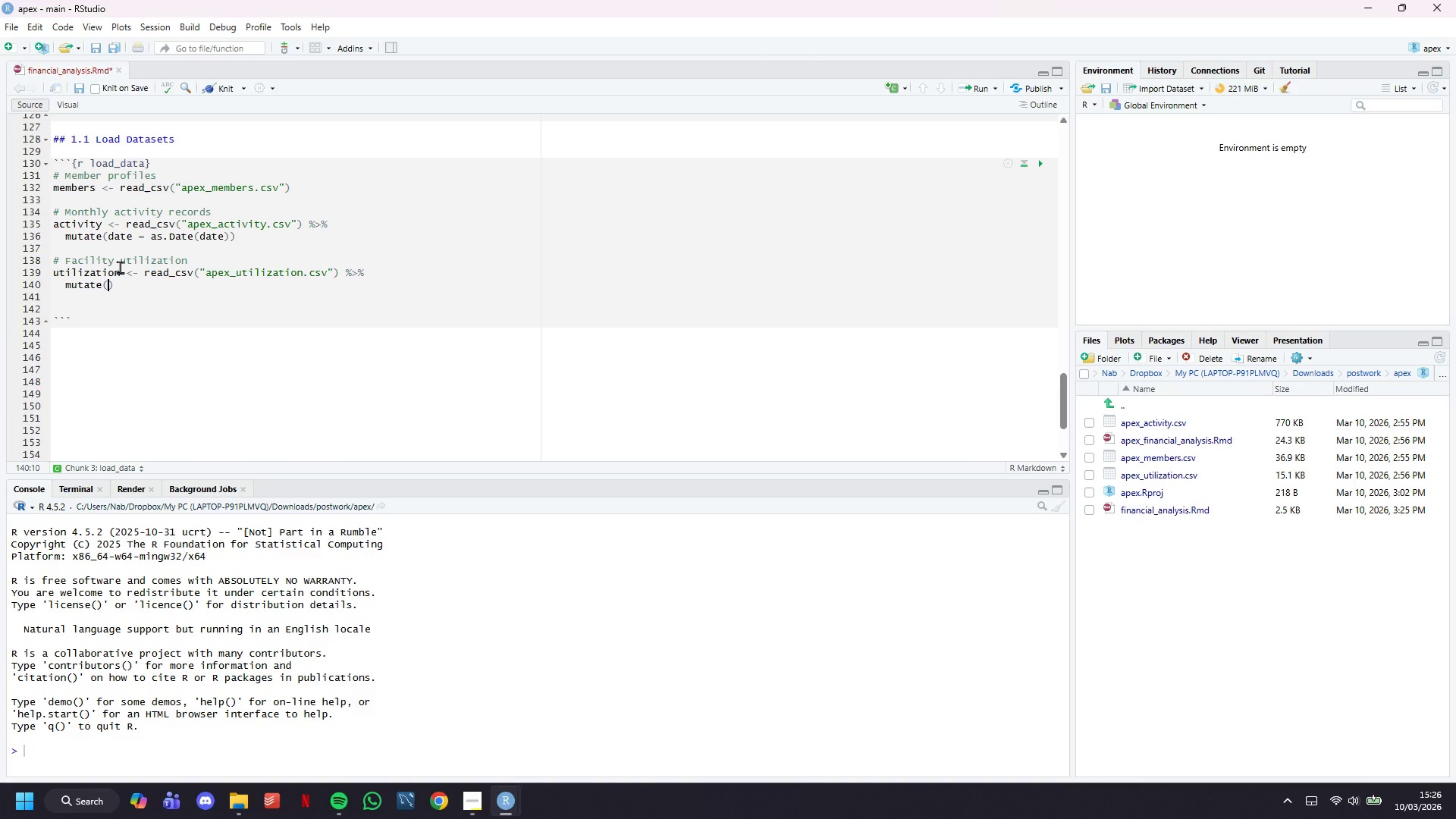 
type(day = factor(day, levels = c("Mondat)
key(Backspace)
type(y)
 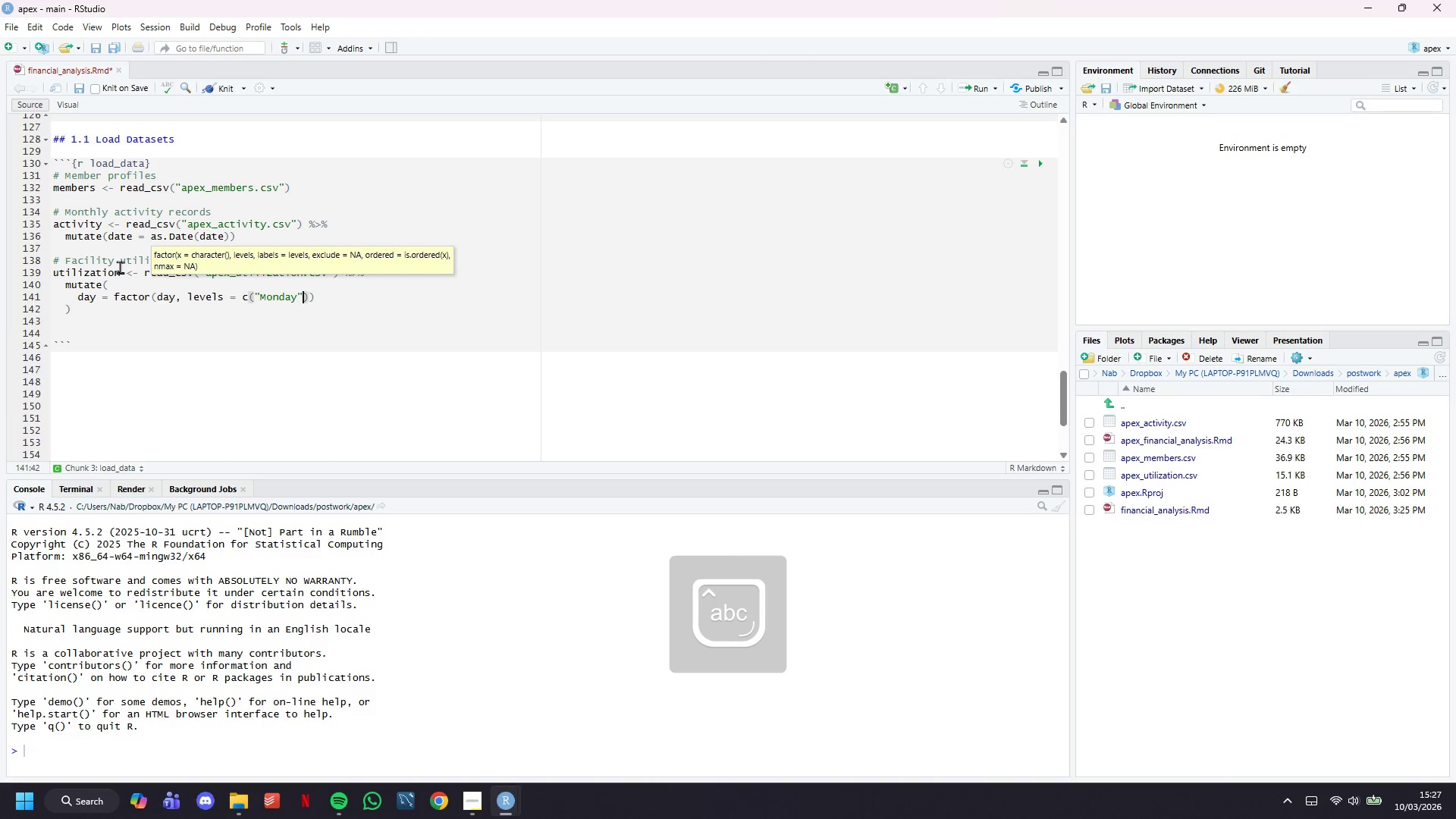 
 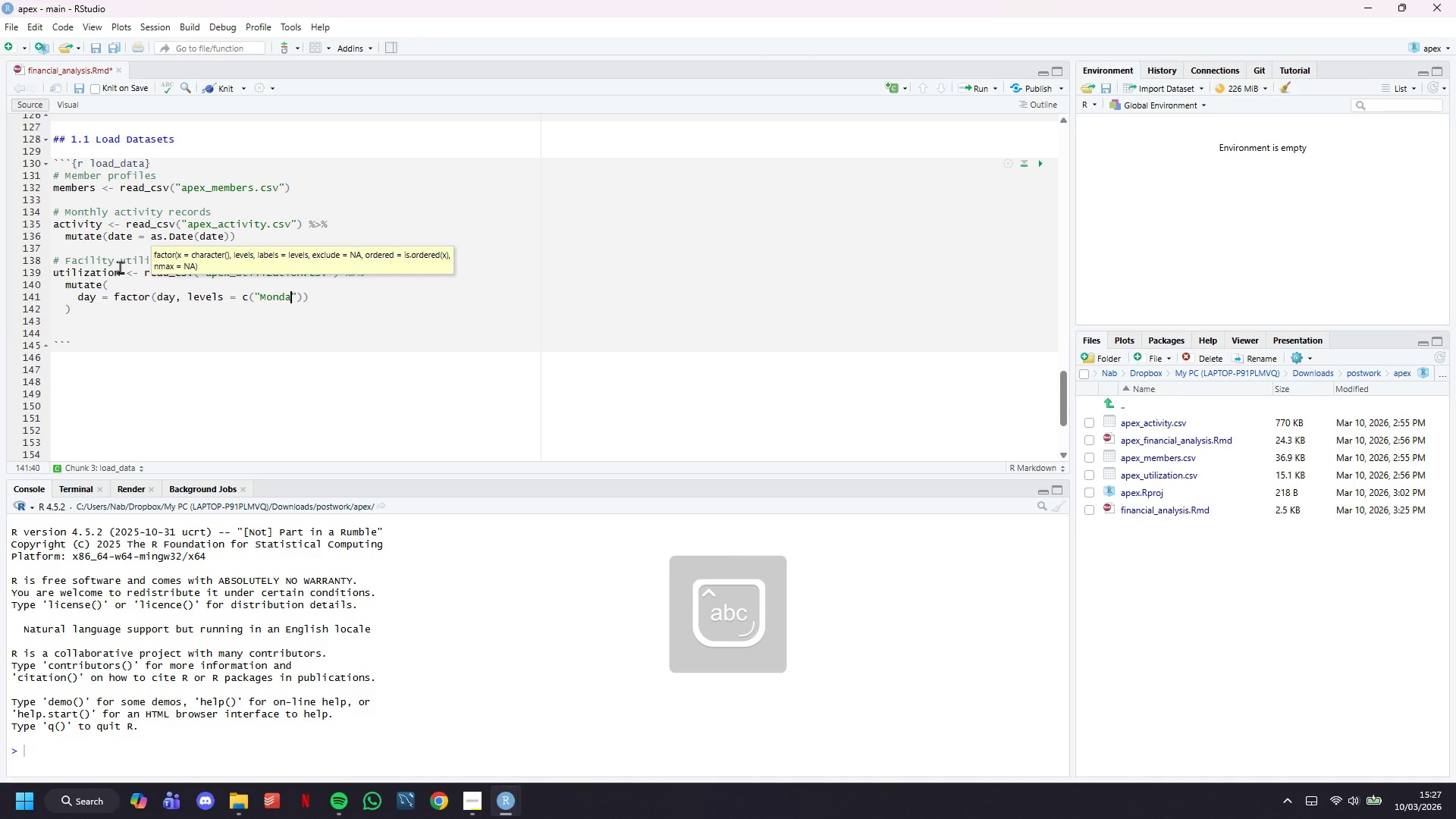 
key(ArrowRight)
 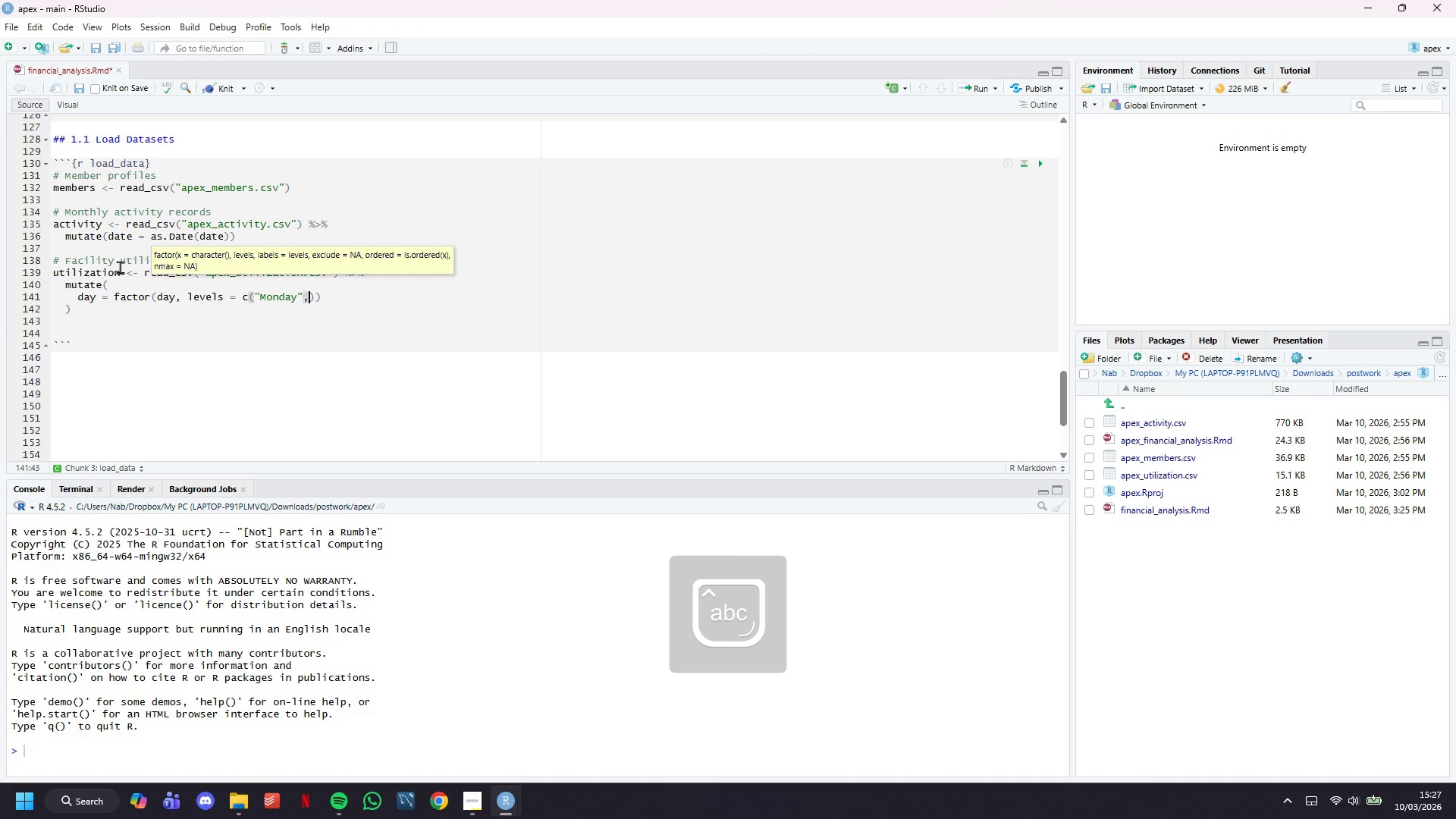 
type(, "Tuesday)
 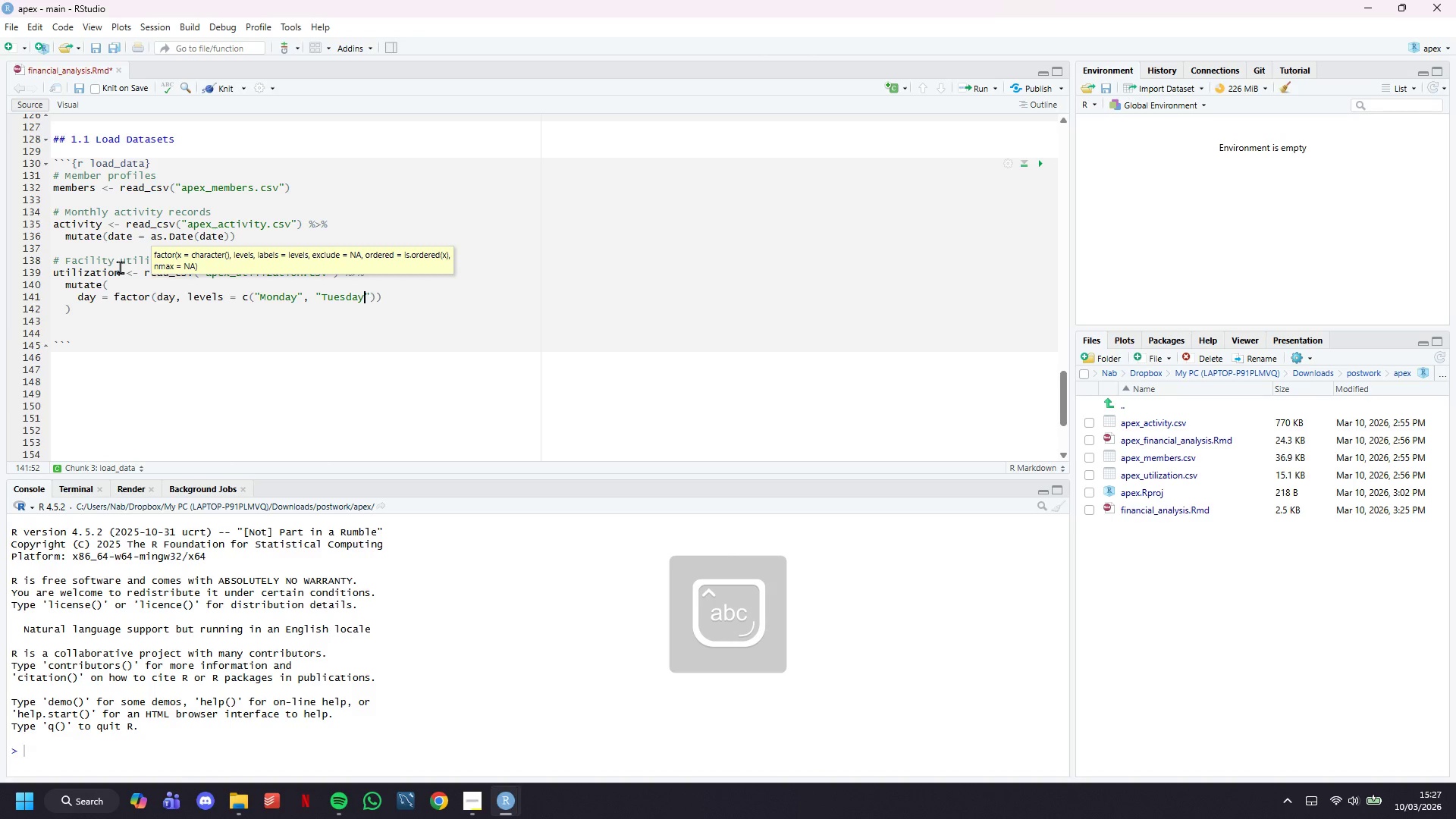 
key(ArrowRight)
 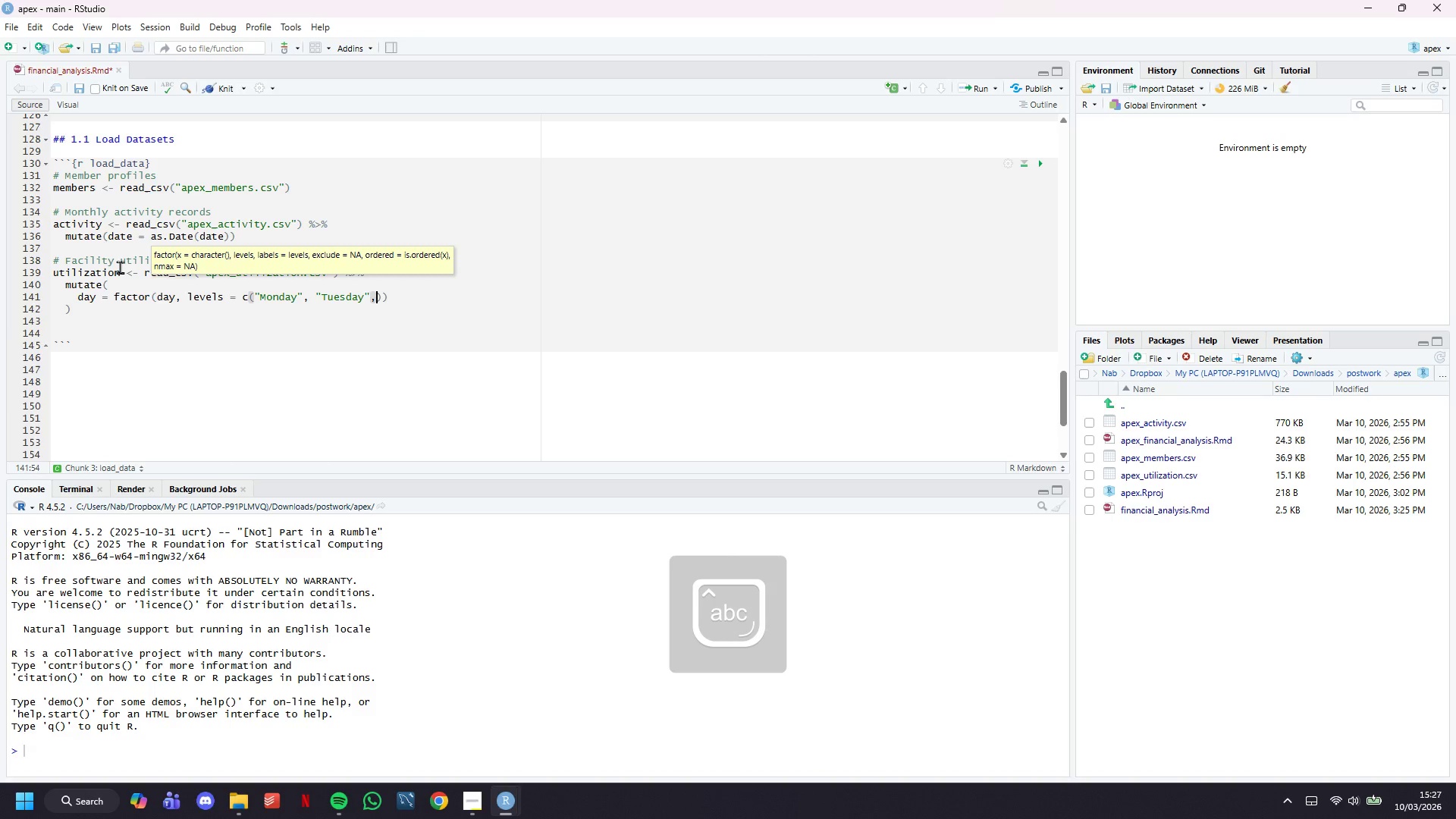 
type(, Wed)
 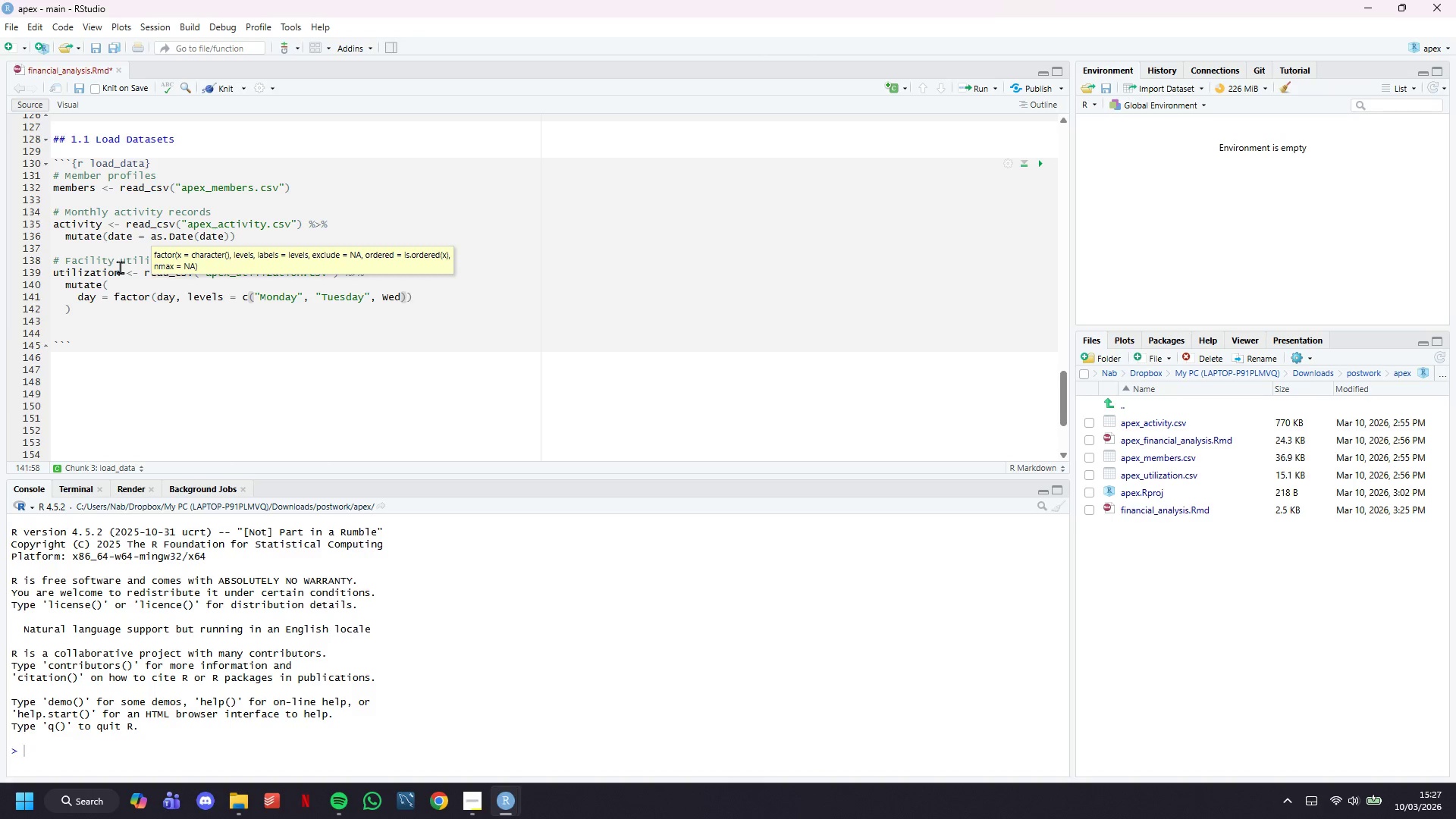 
wait(6.0)
 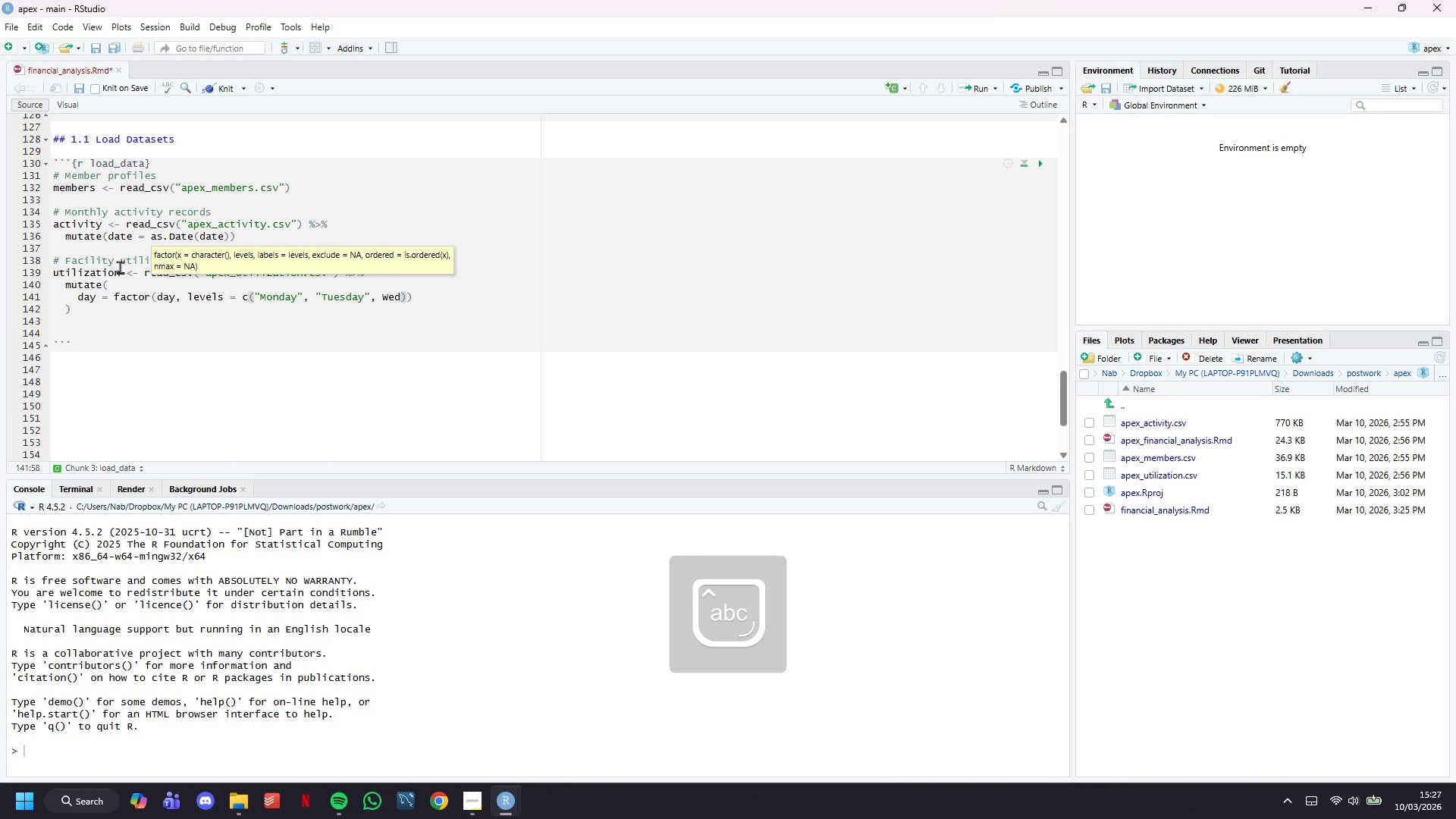 
type(n)
key(Backspace)
key(Backspace)
key(Backspace)
key(Backspace)
type("Wednesy)
key(Backspace)
type(dat)
key(Backspace)
key(Backspace)
type(ay)
 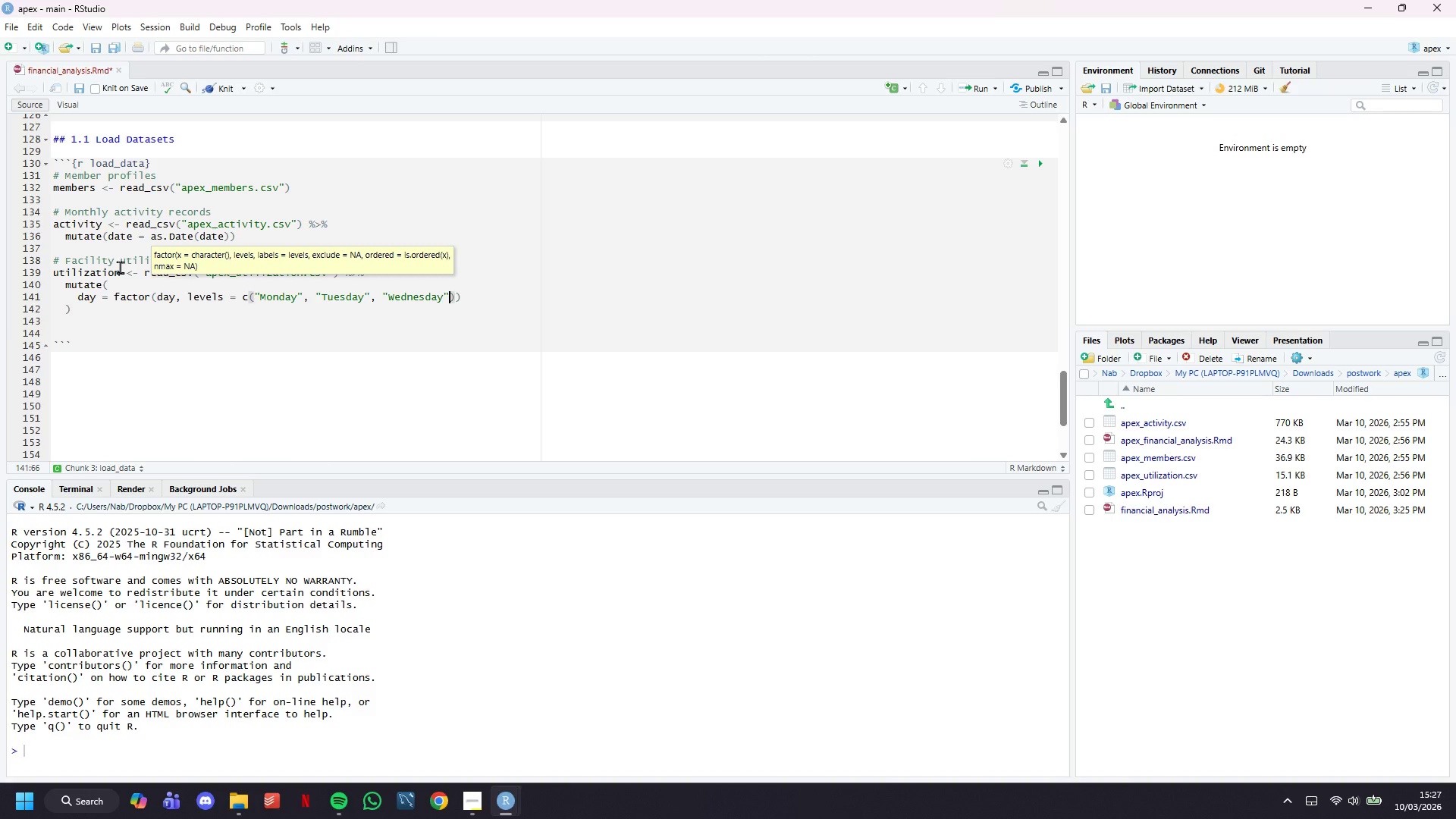 
 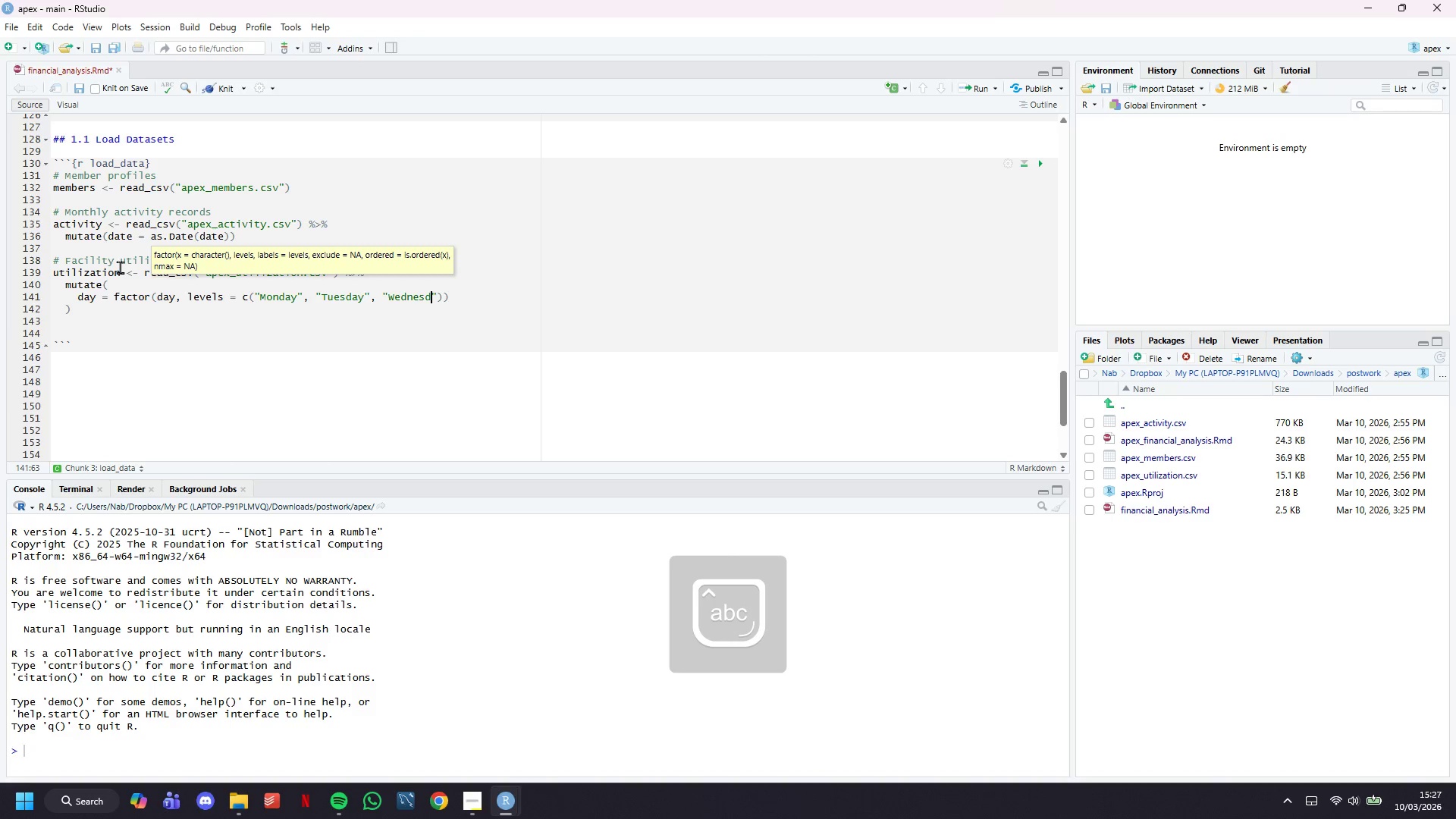 
key(ArrowRight)
 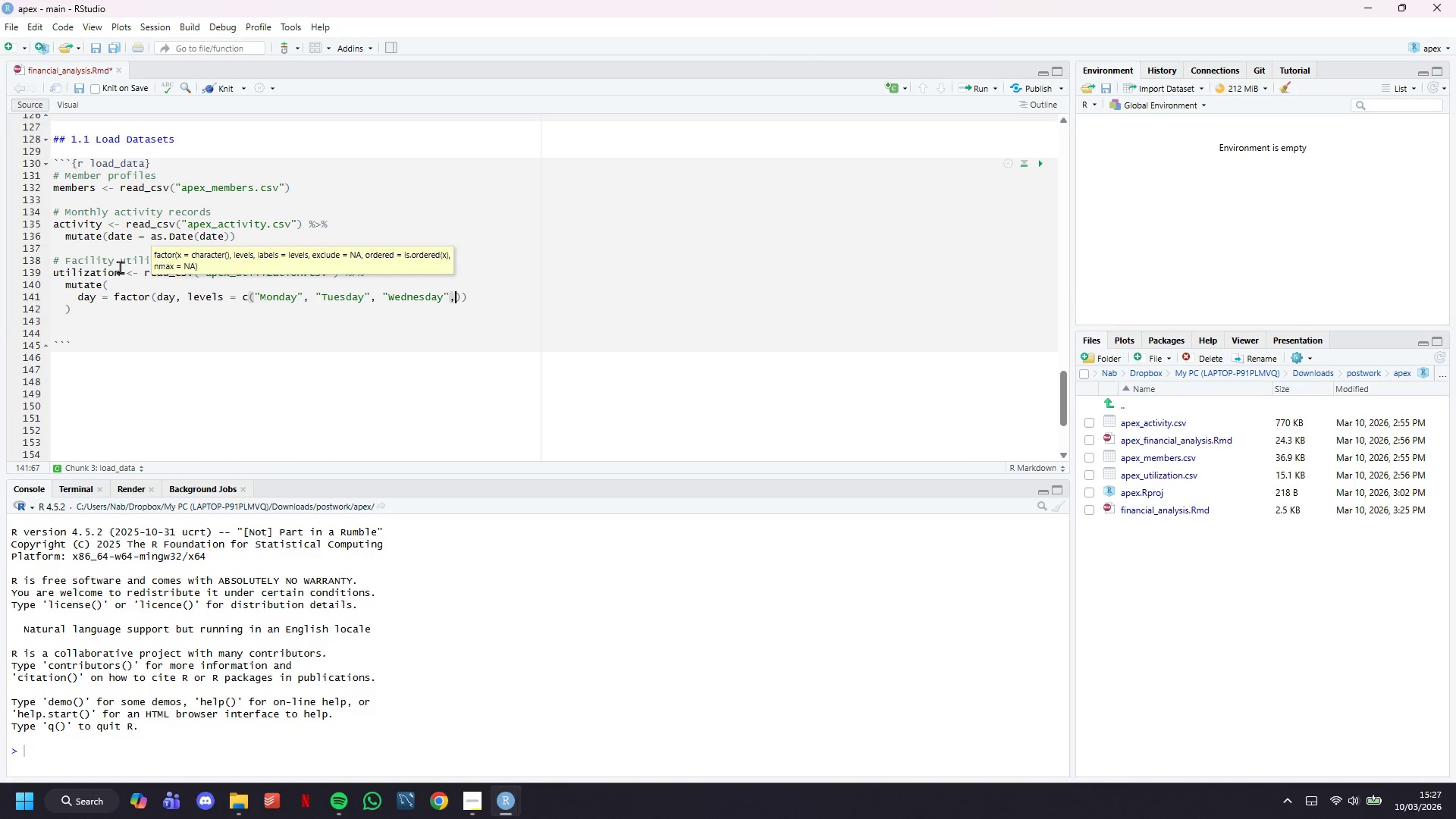 
type(, "Thr)
key(Backspace)
type(ursday)
 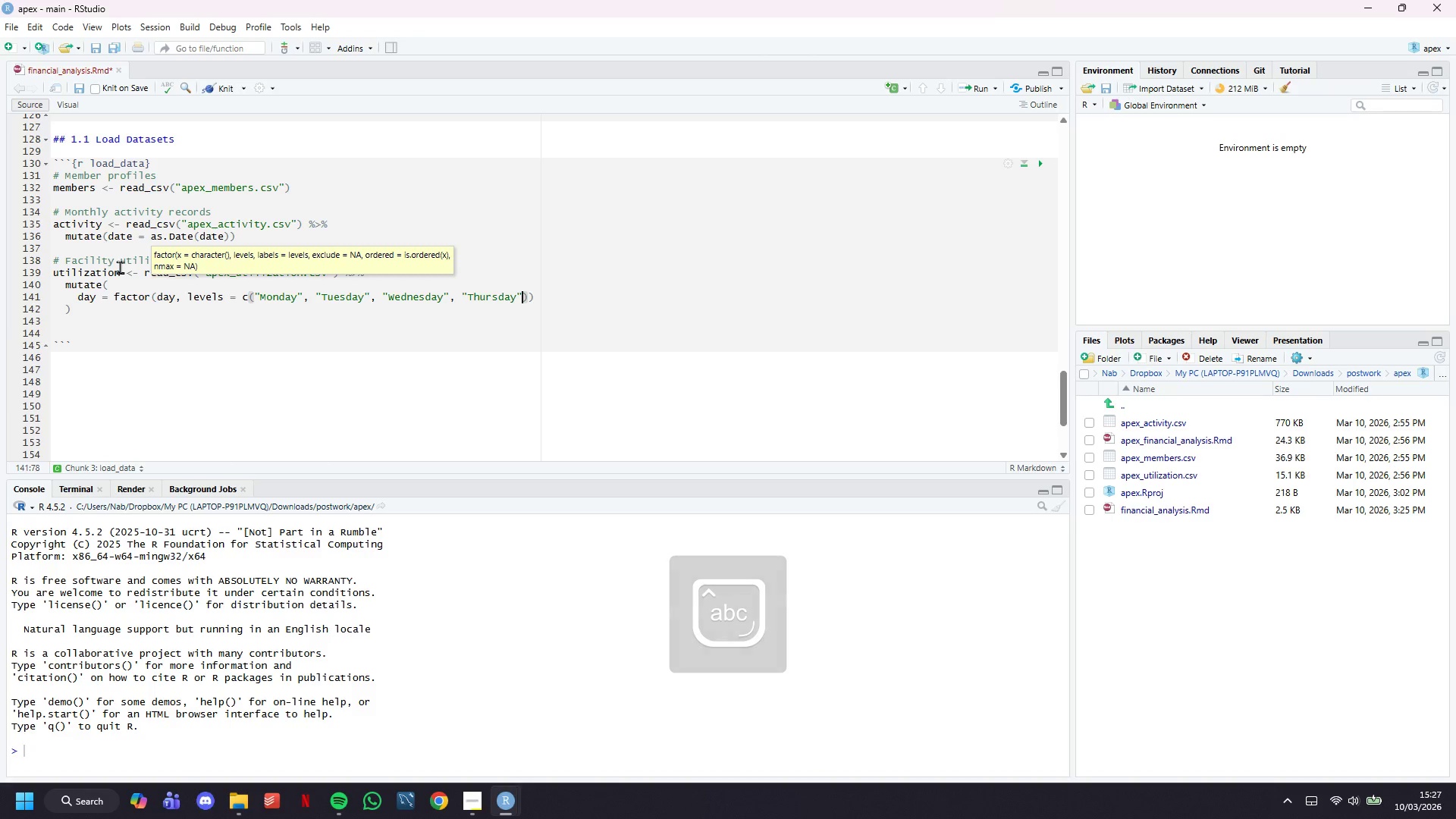 
 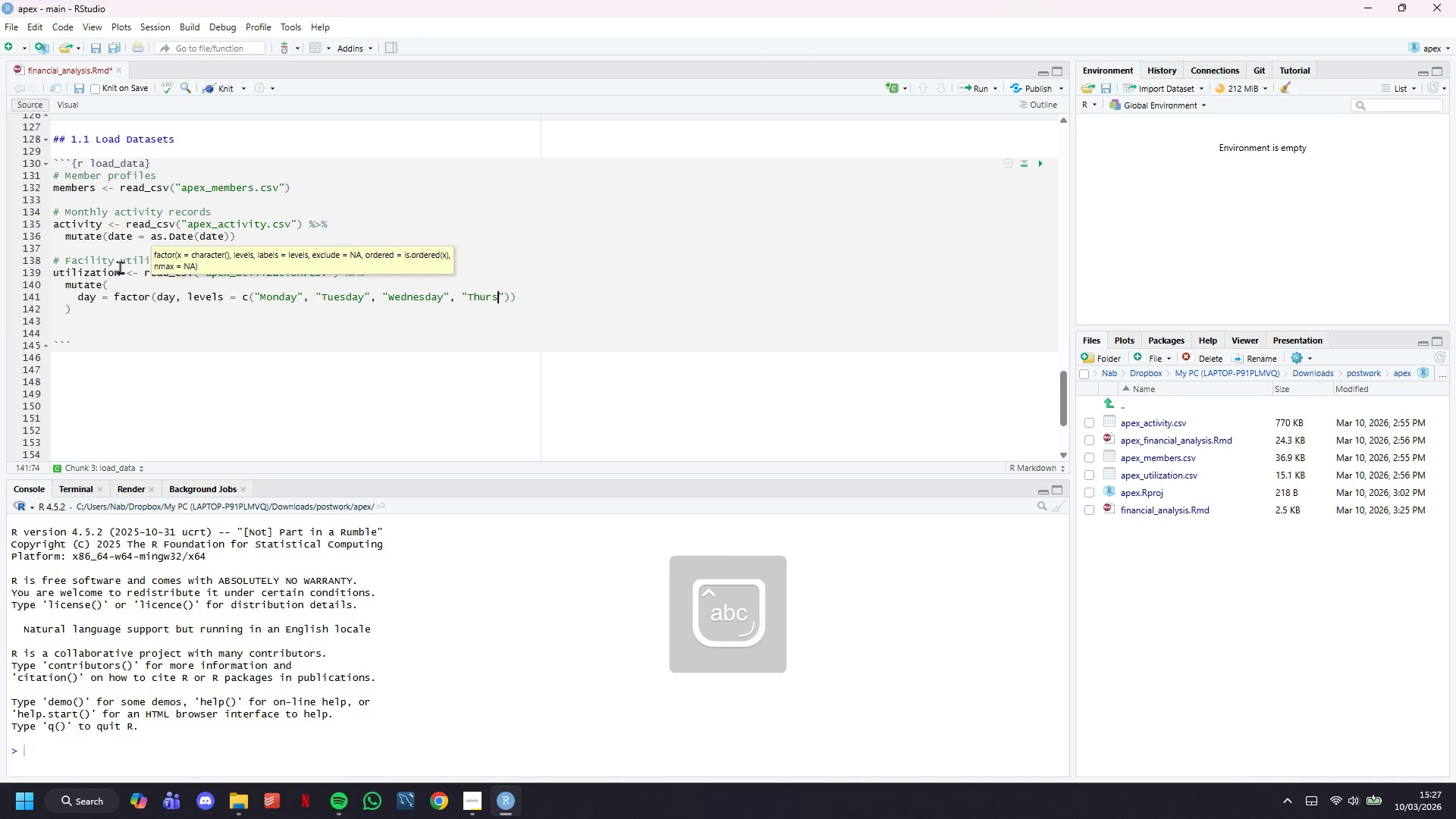 
key(ArrowRight)
 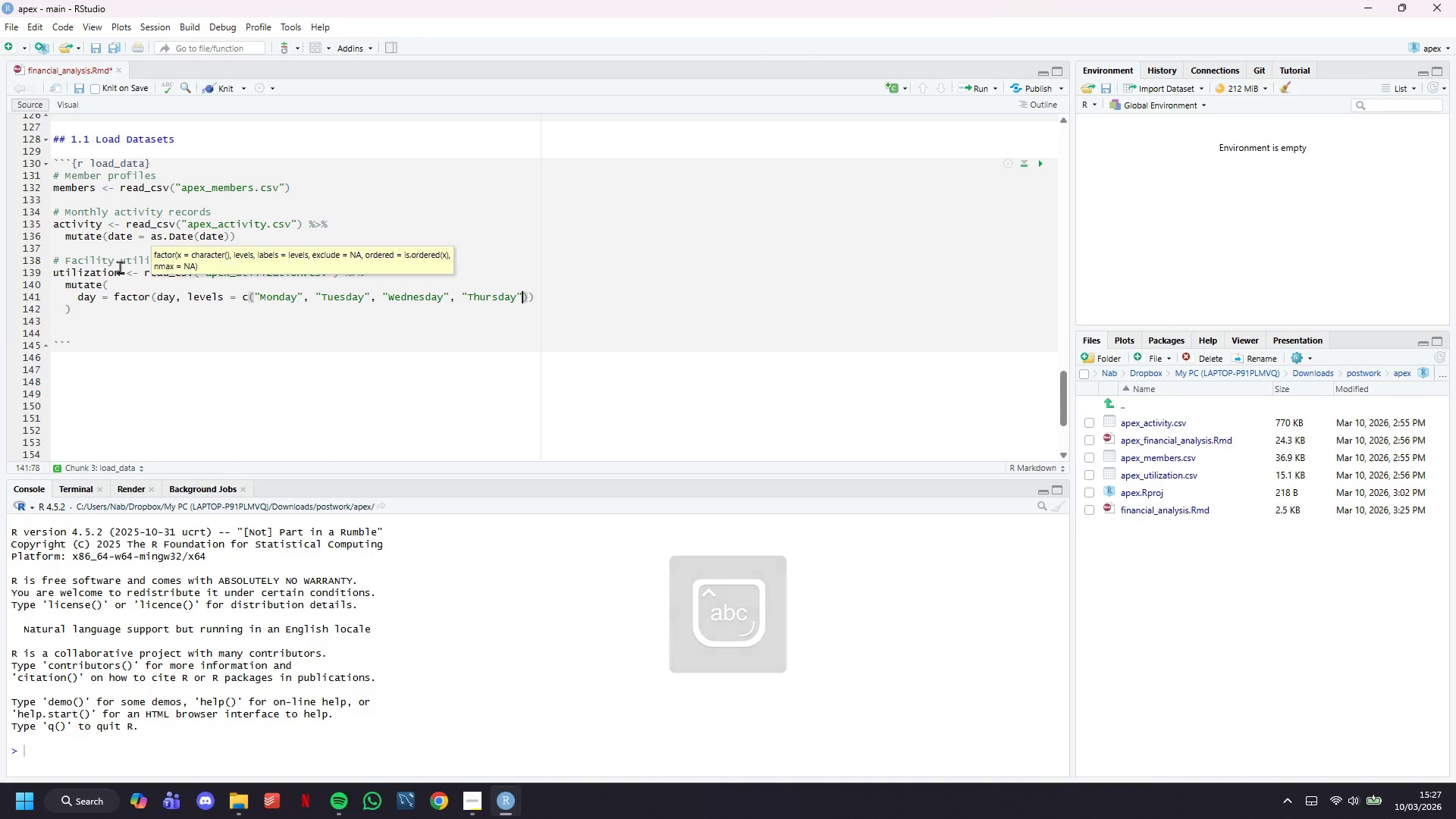 
key(Comma)
 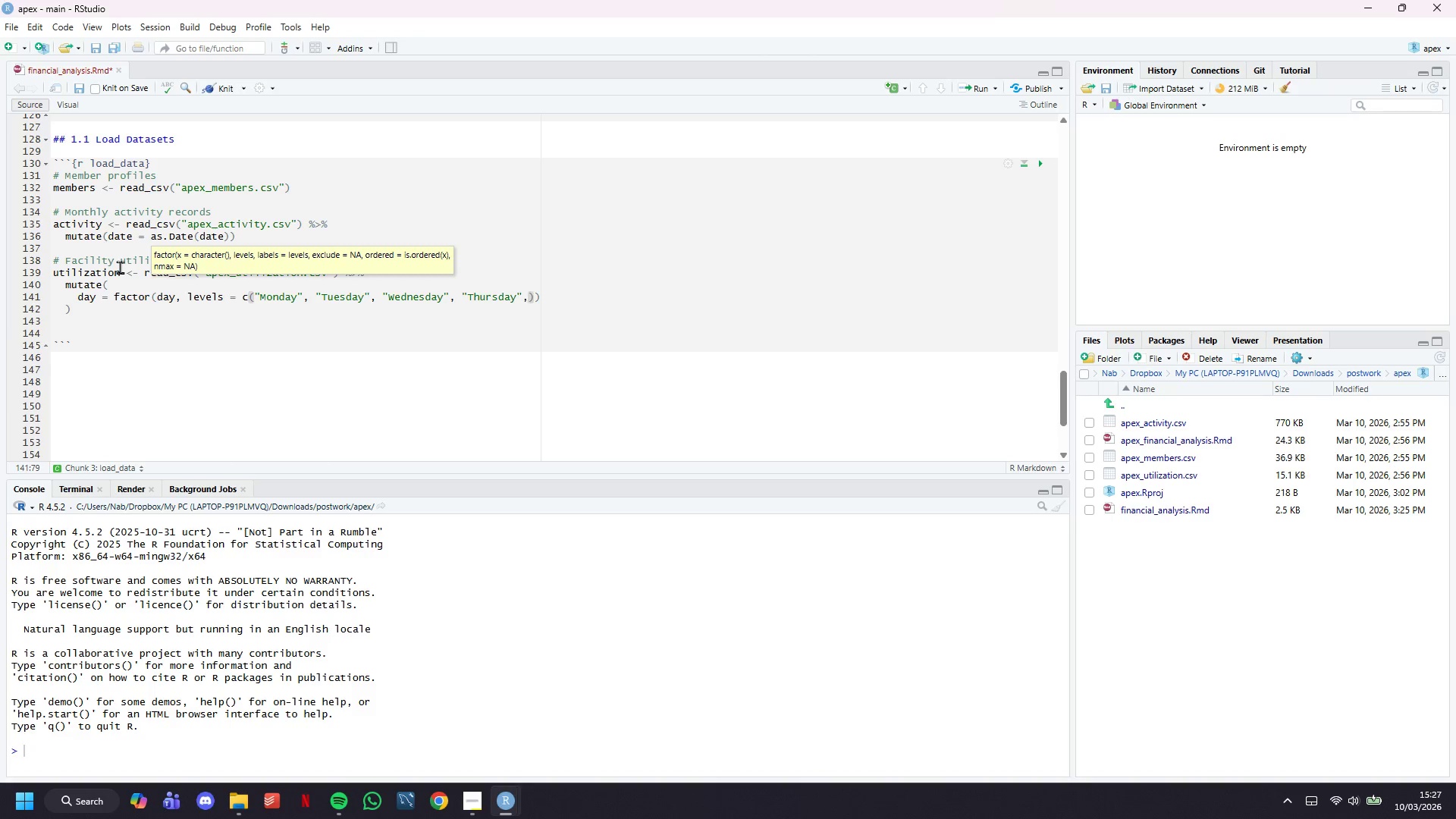 
key(Enter)
 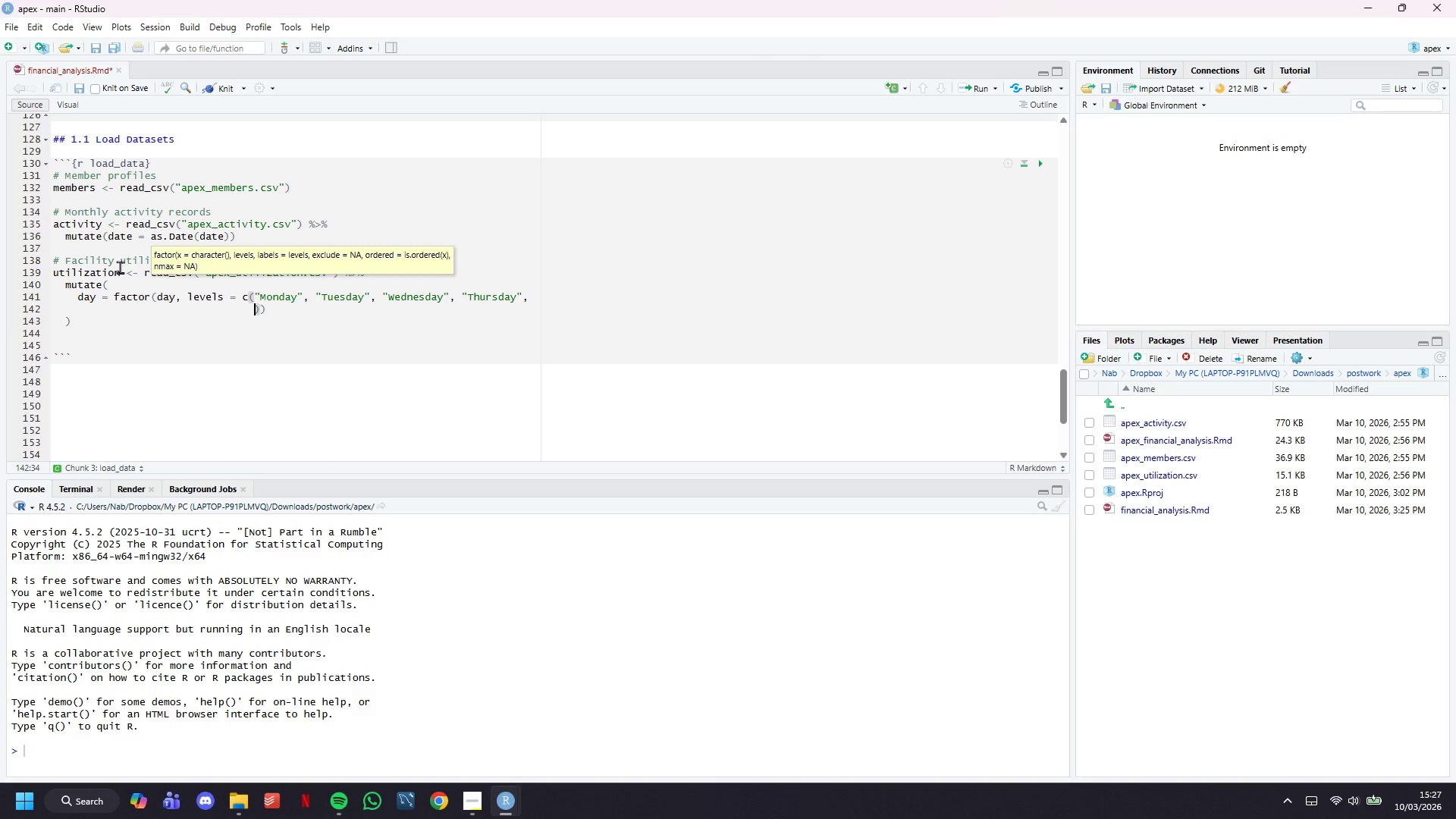 
type("G)
key(Backspace)
type(Friday)
 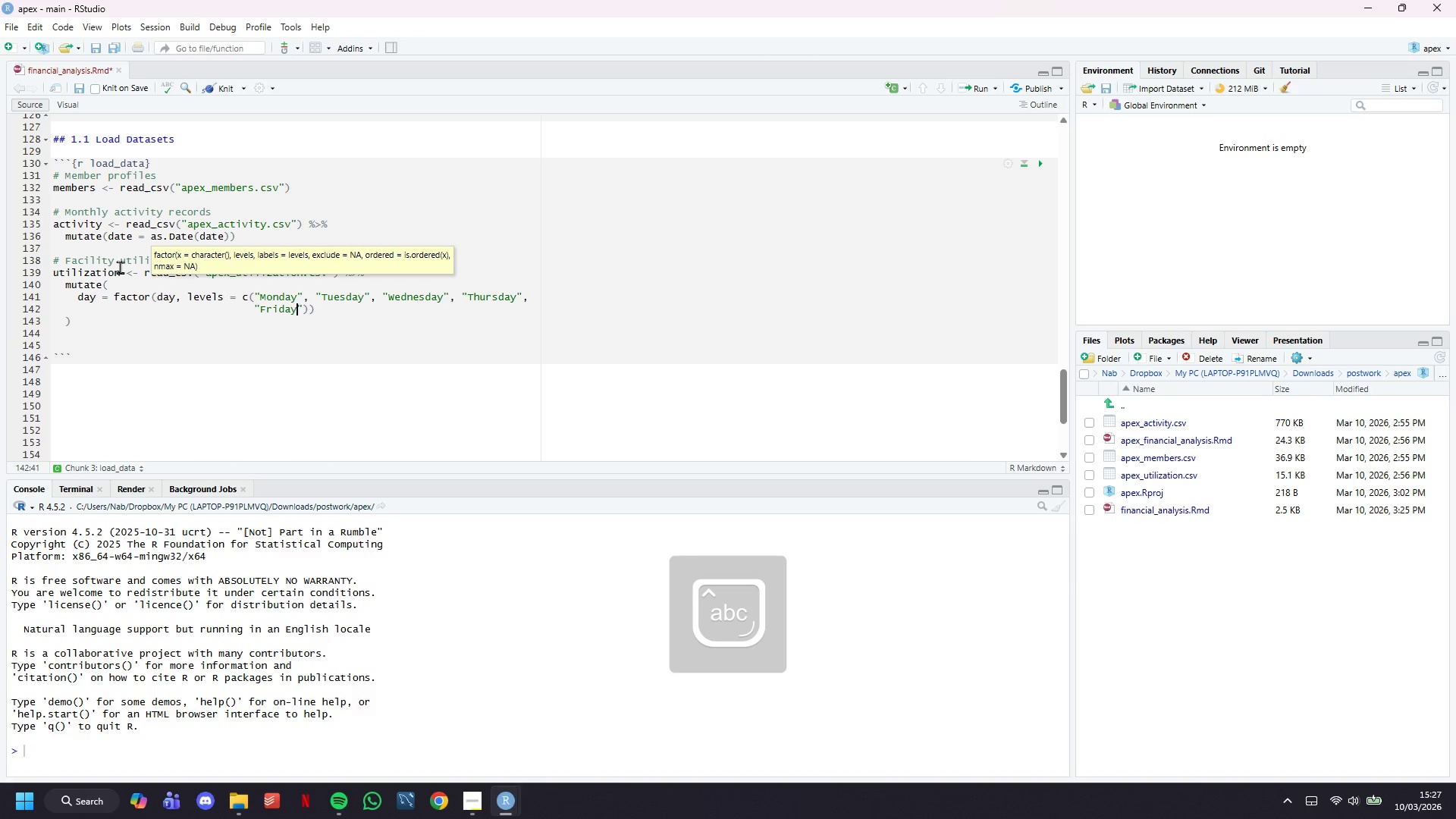 
key(ArrowRight)
 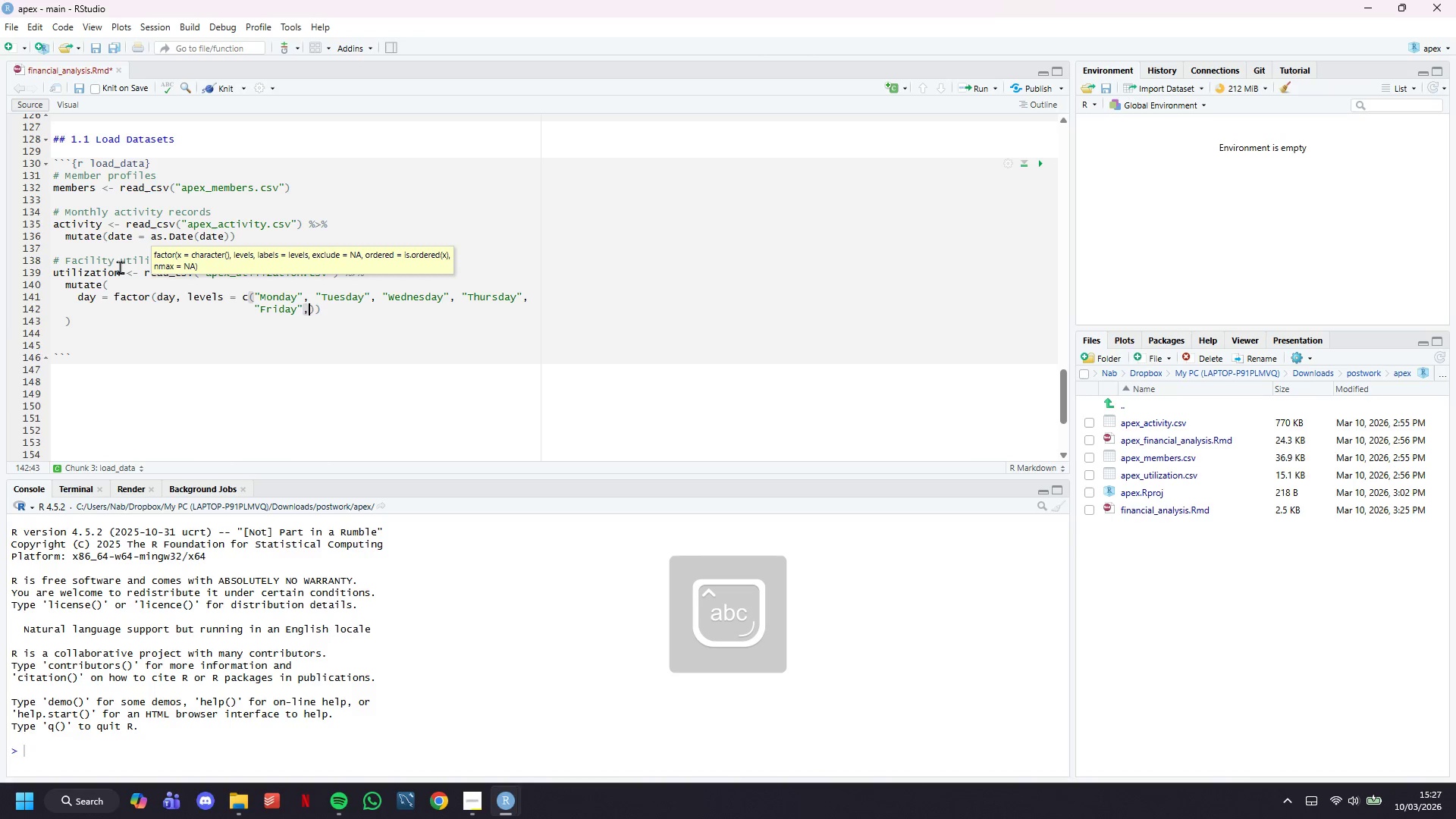 
type(, "Saturday)
 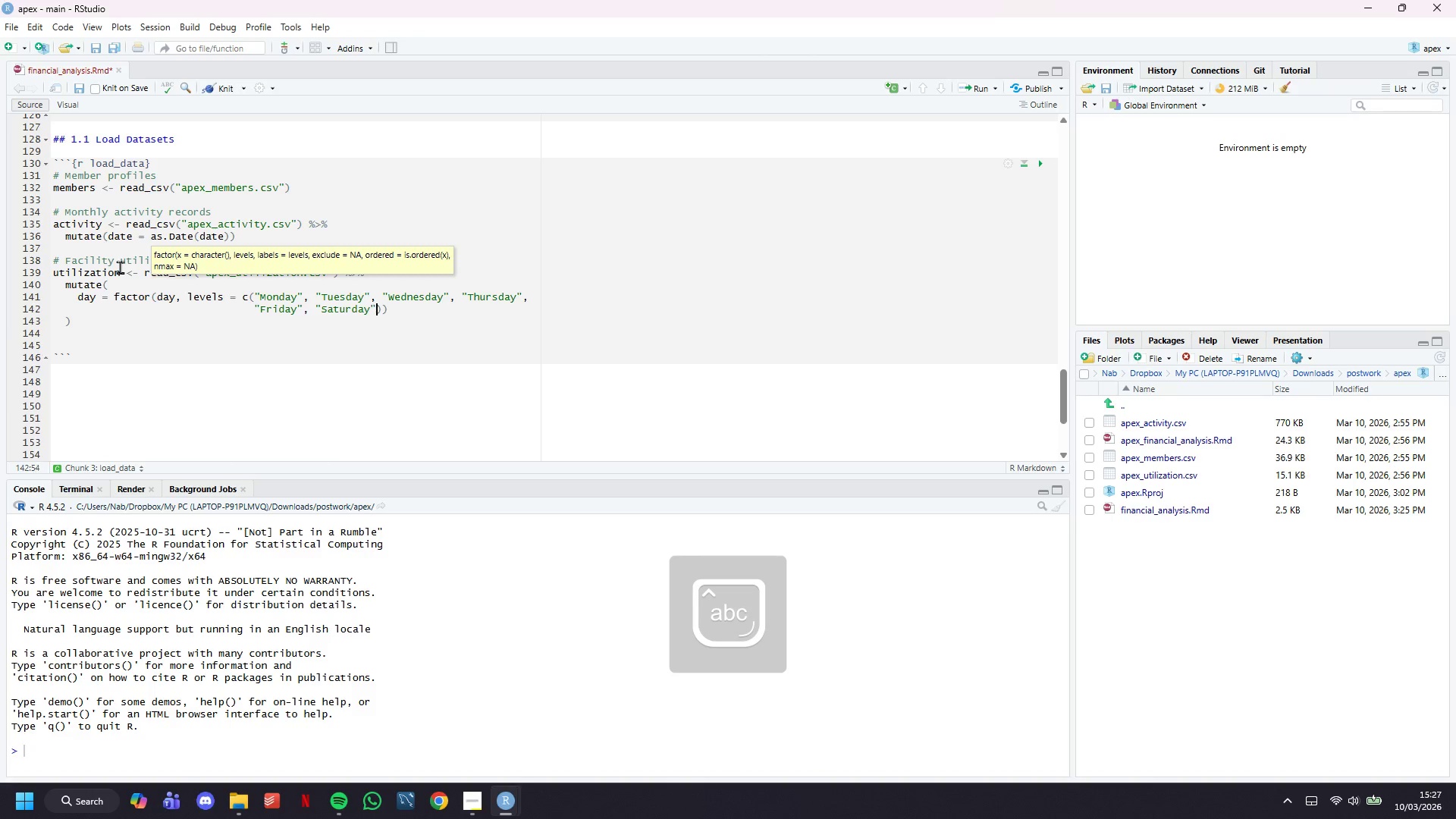 
key(ArrowRight)
 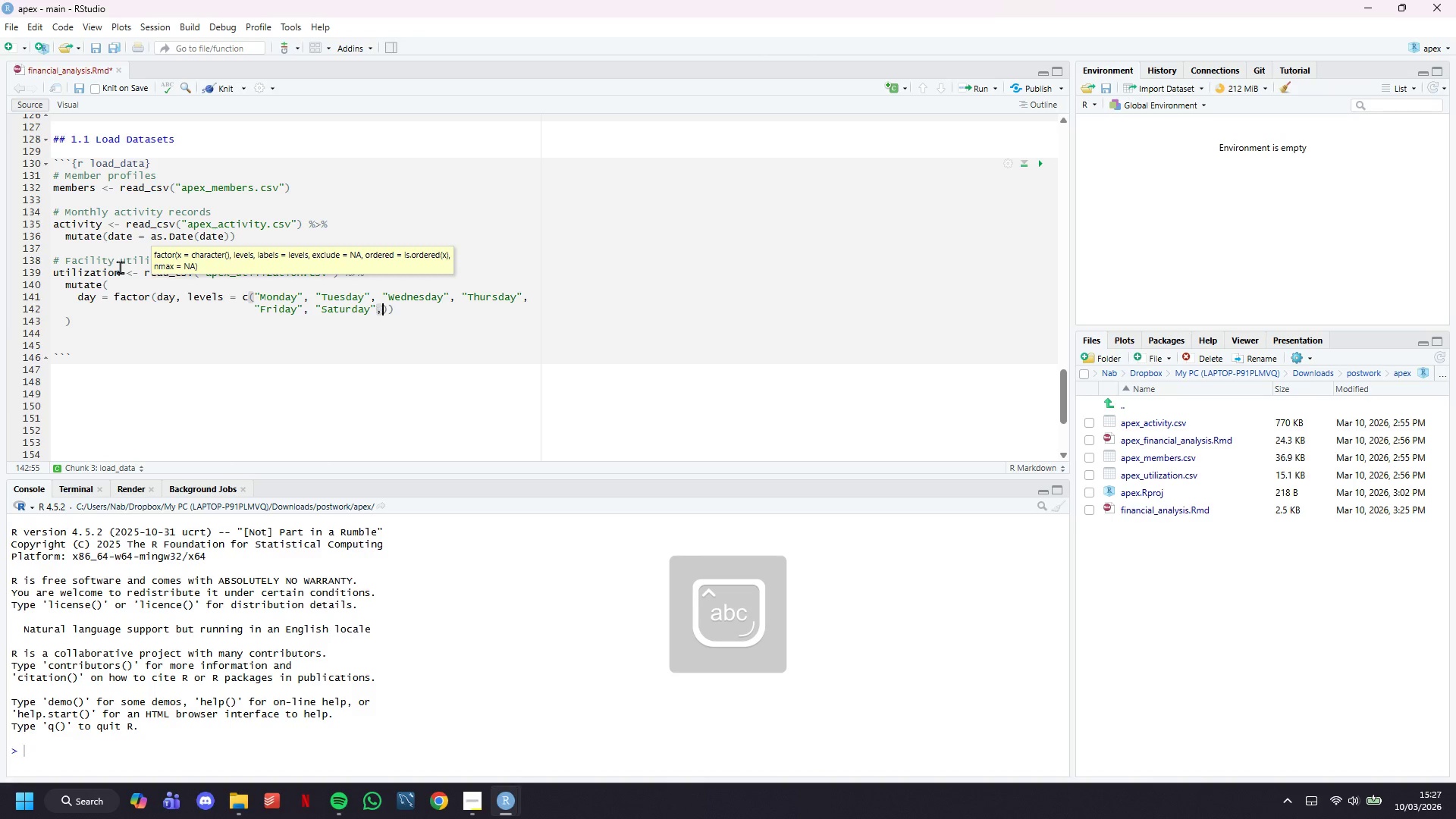 
type(, "Sunday)
 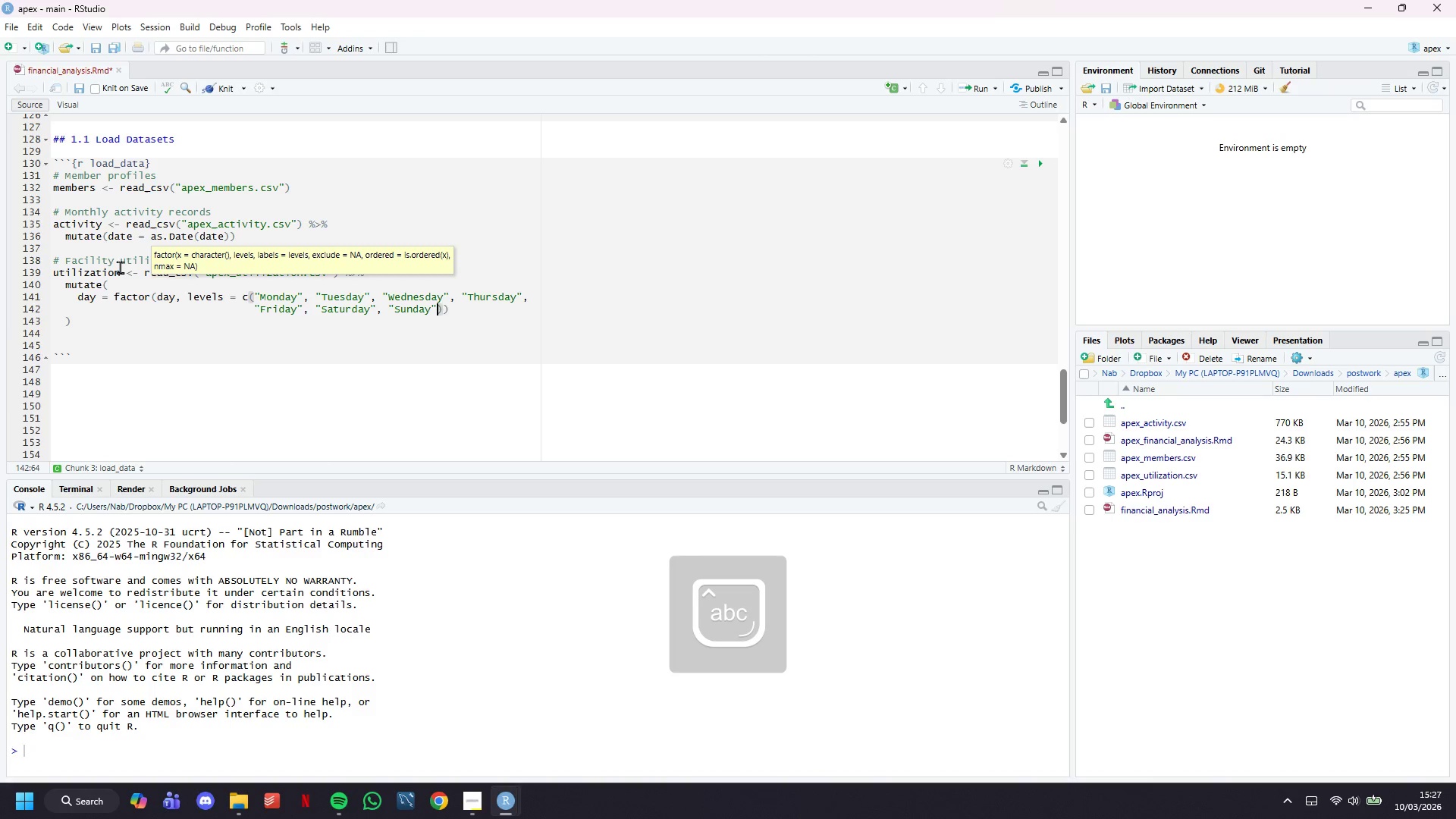 
 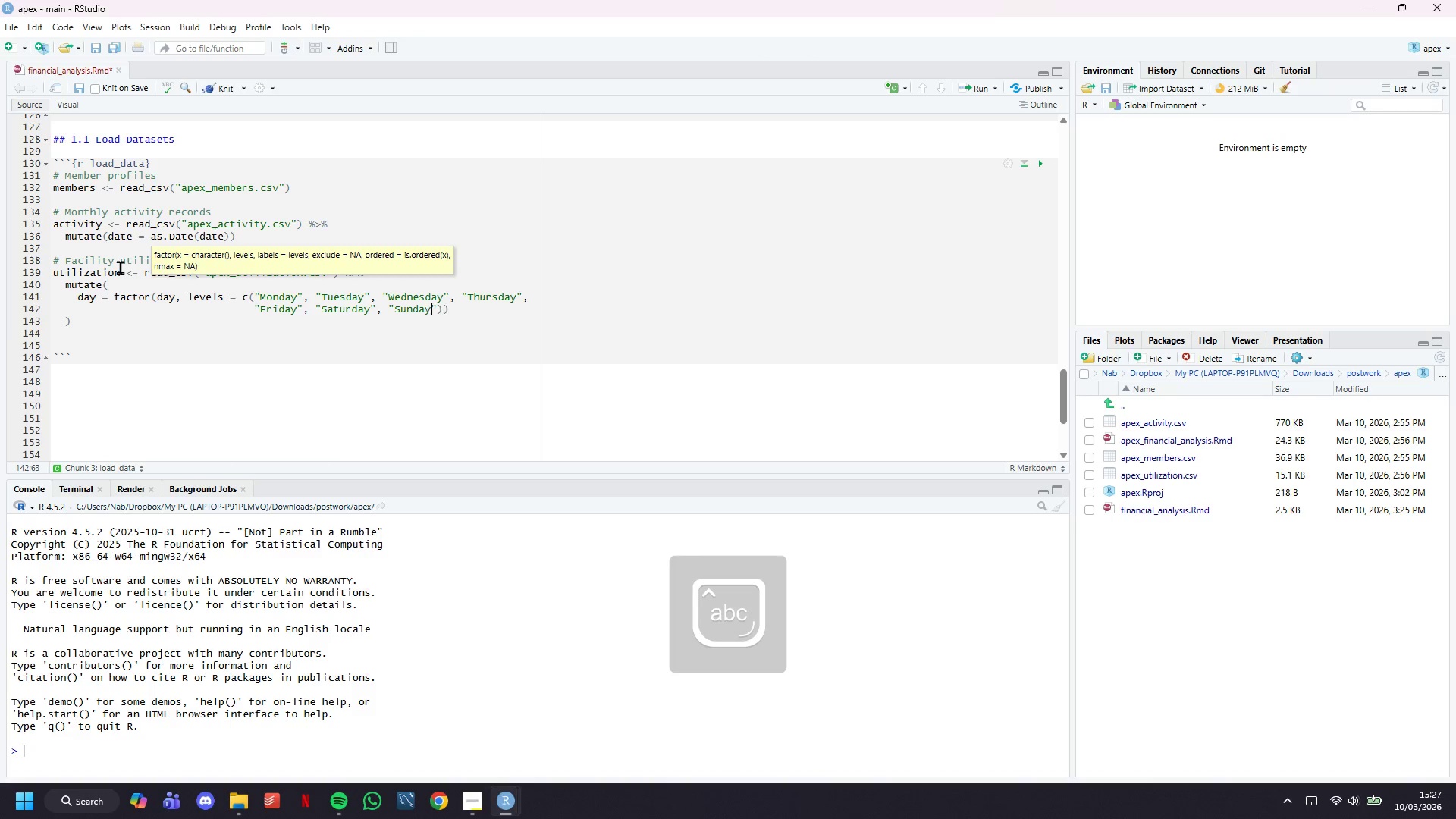 
key(ArrowRight)
 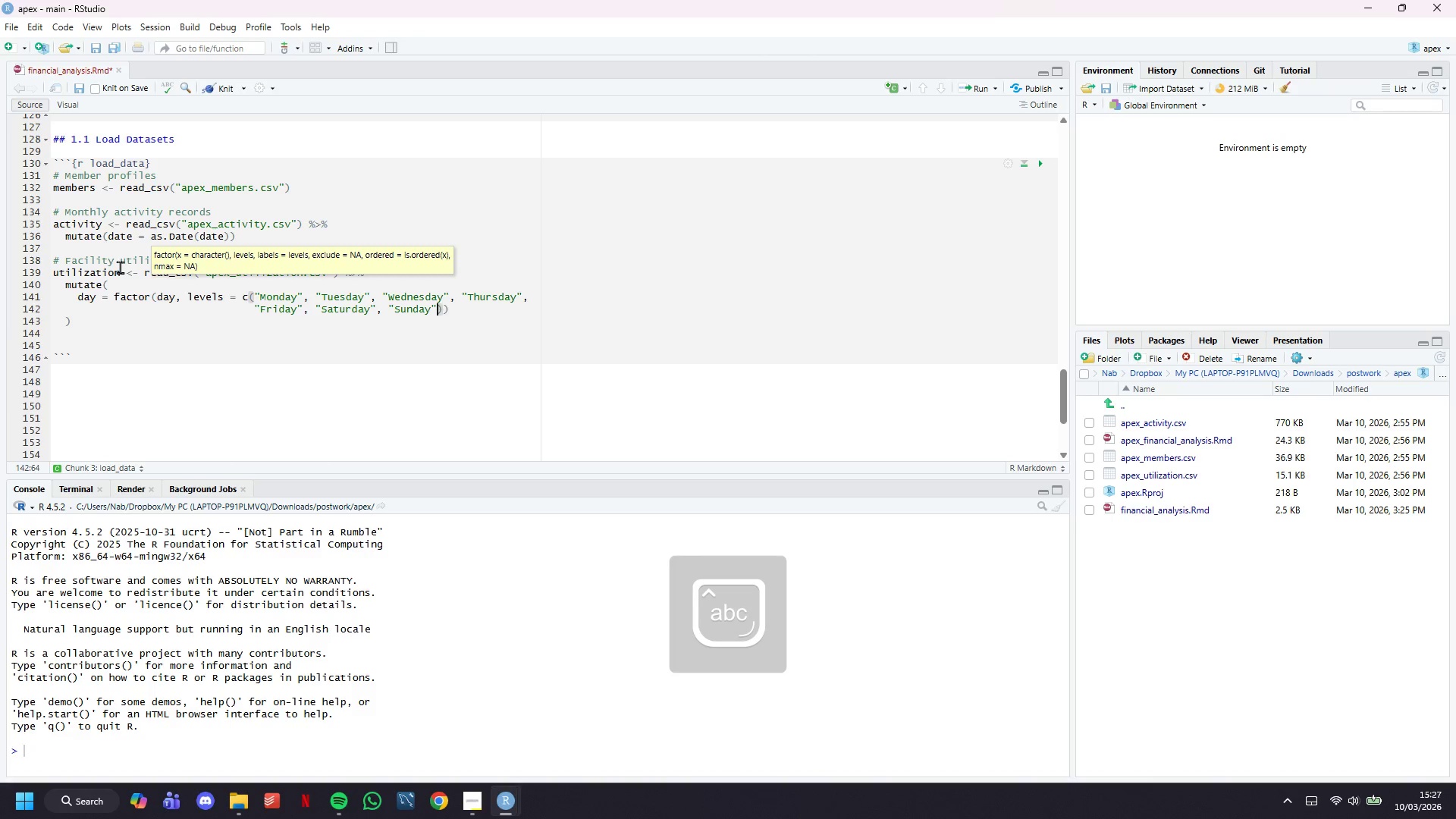 
key(ArrowRight)
 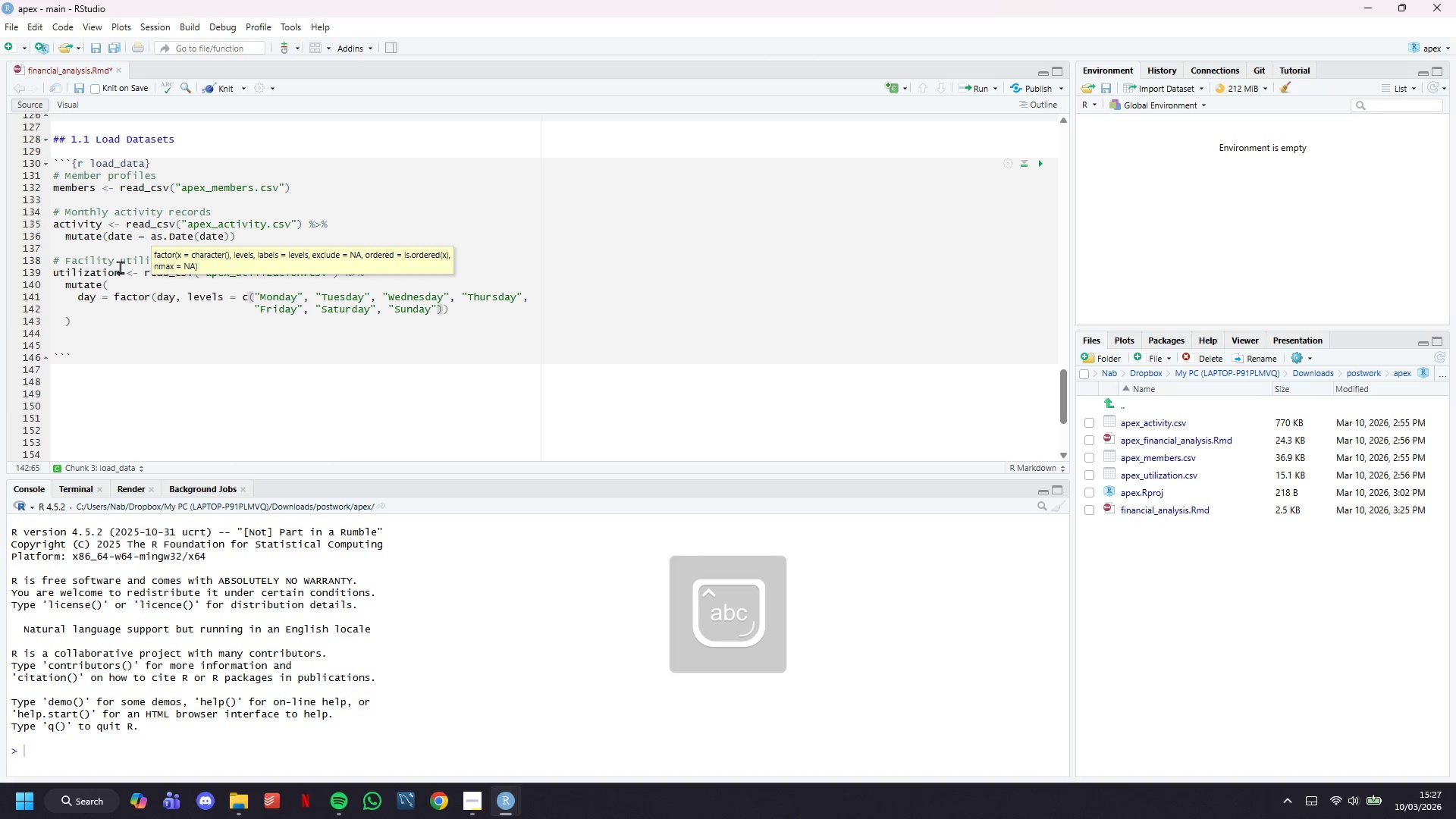 
key(ArrowRight)
 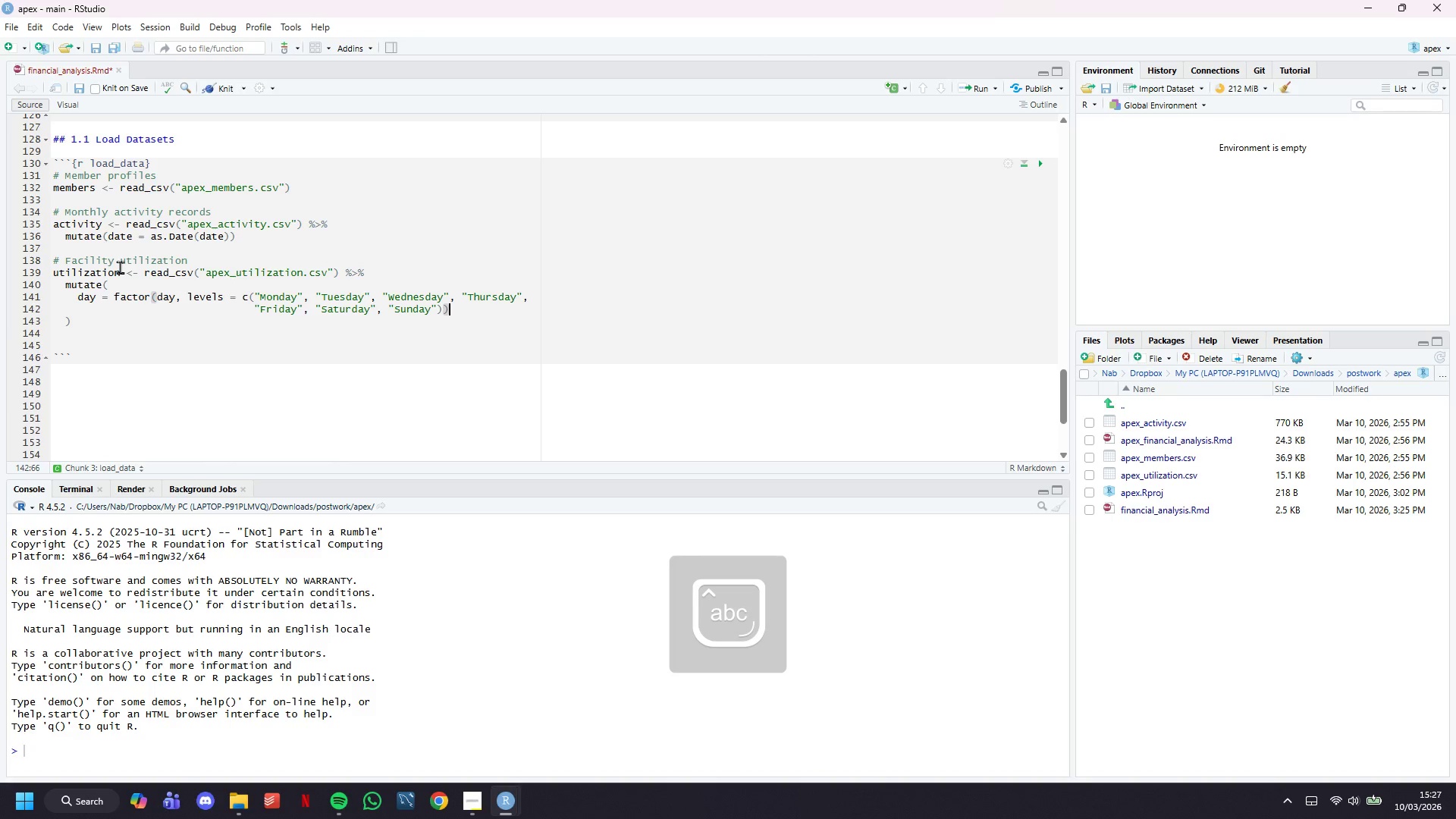 
key(ArrowDown)
 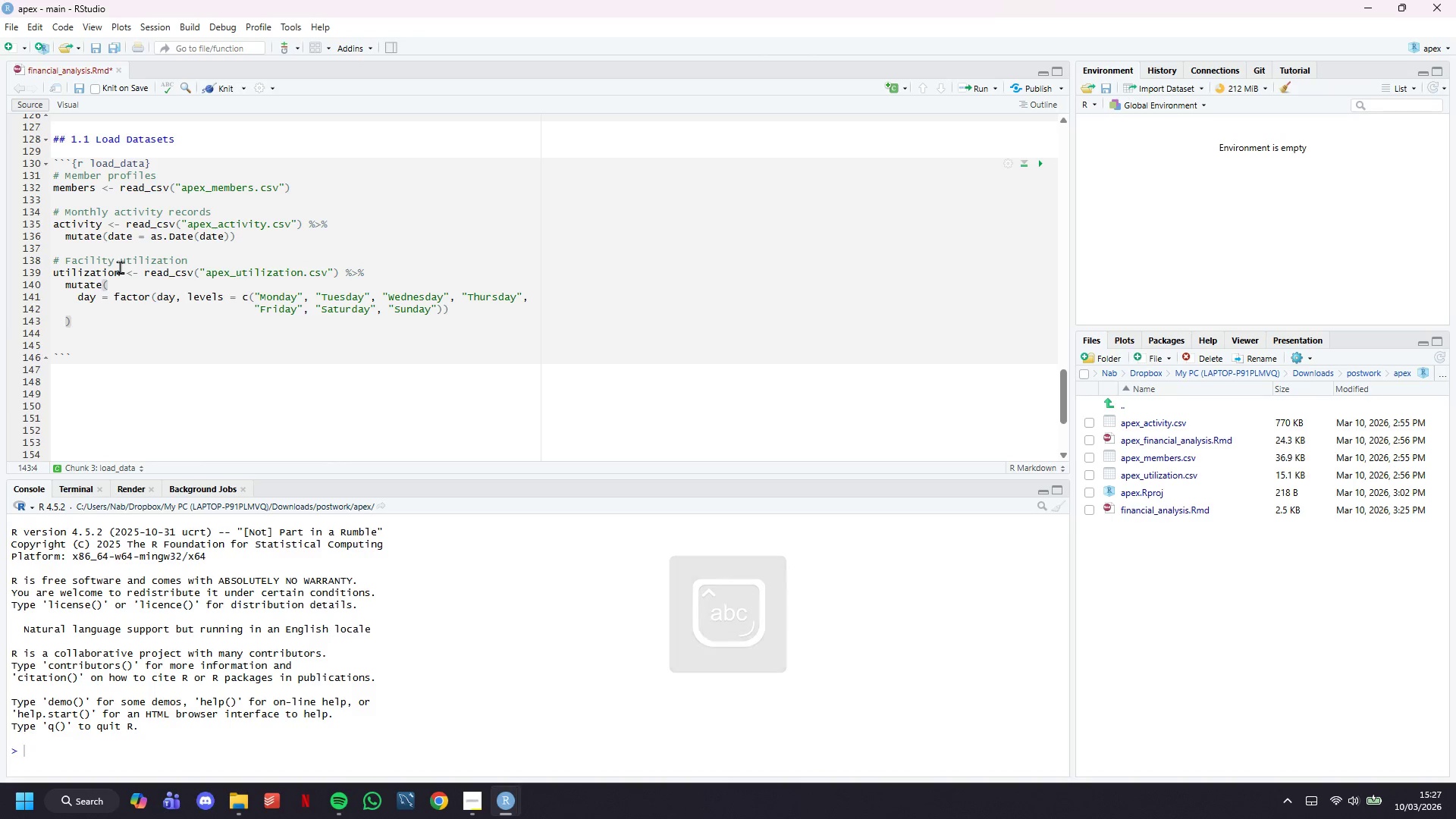 
key(Enter)
 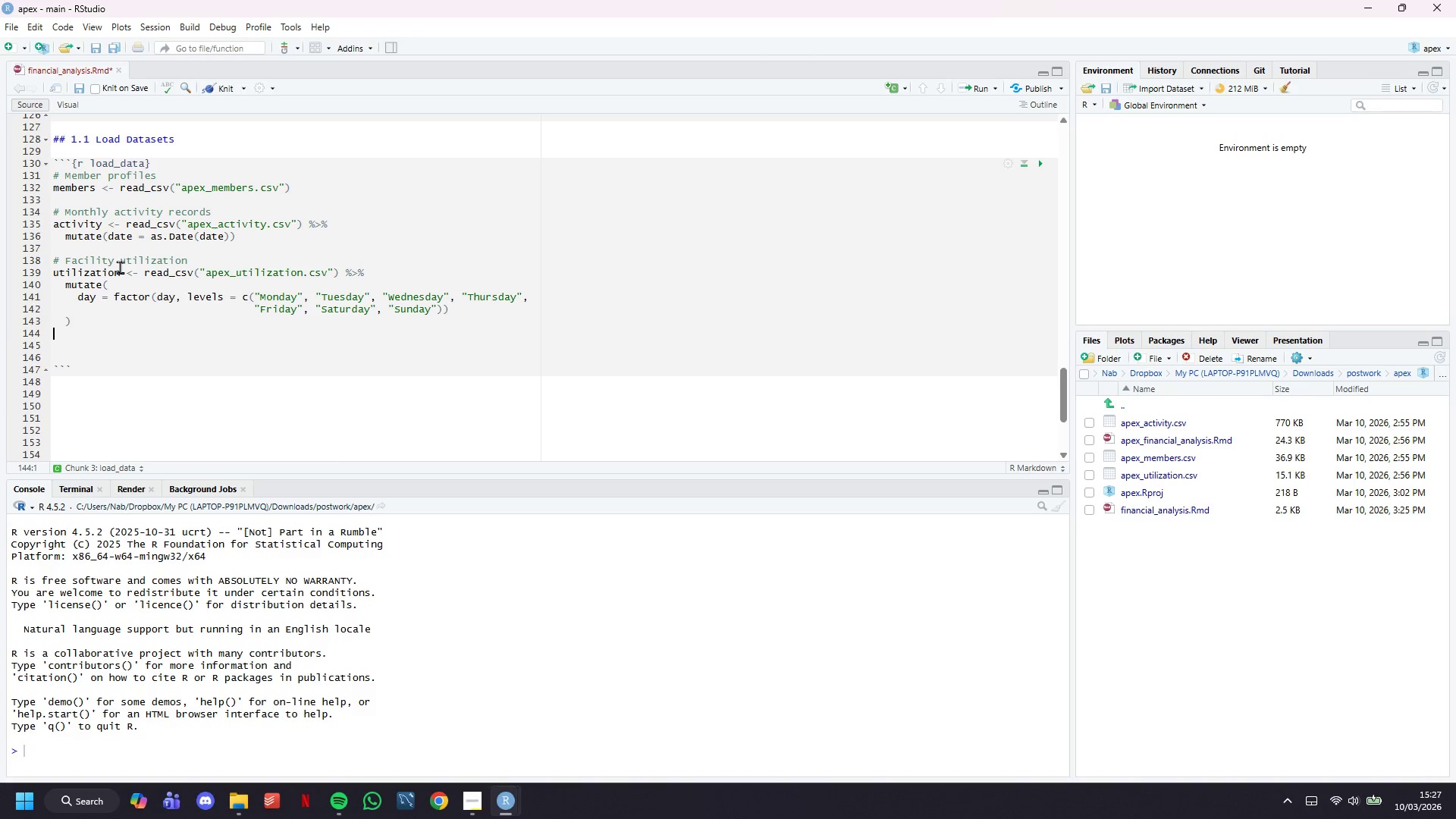 
key(Enter)
 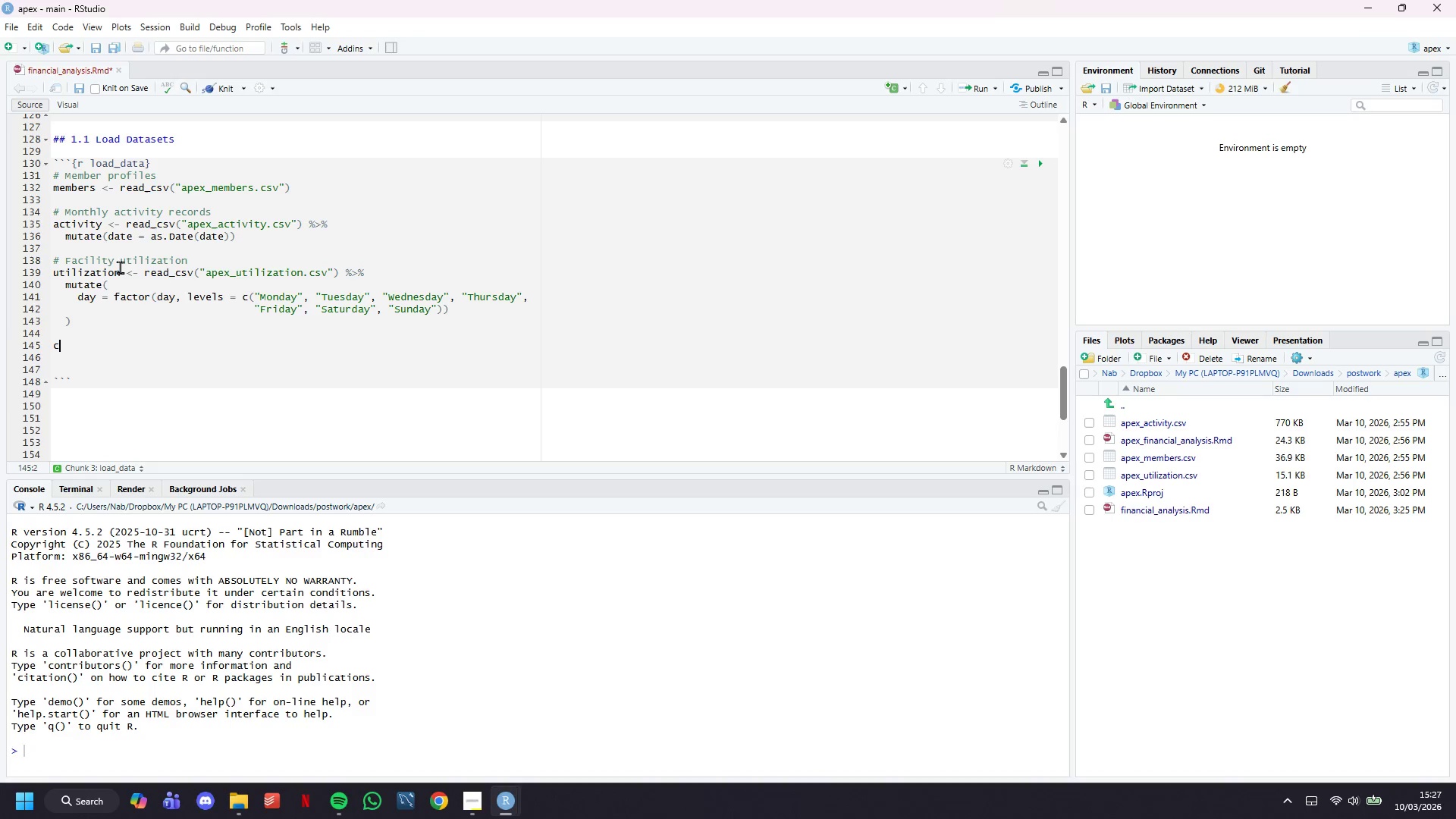 
type(cat(sprintf("Members: $)
key(Backspace)
type(%d profiles)
 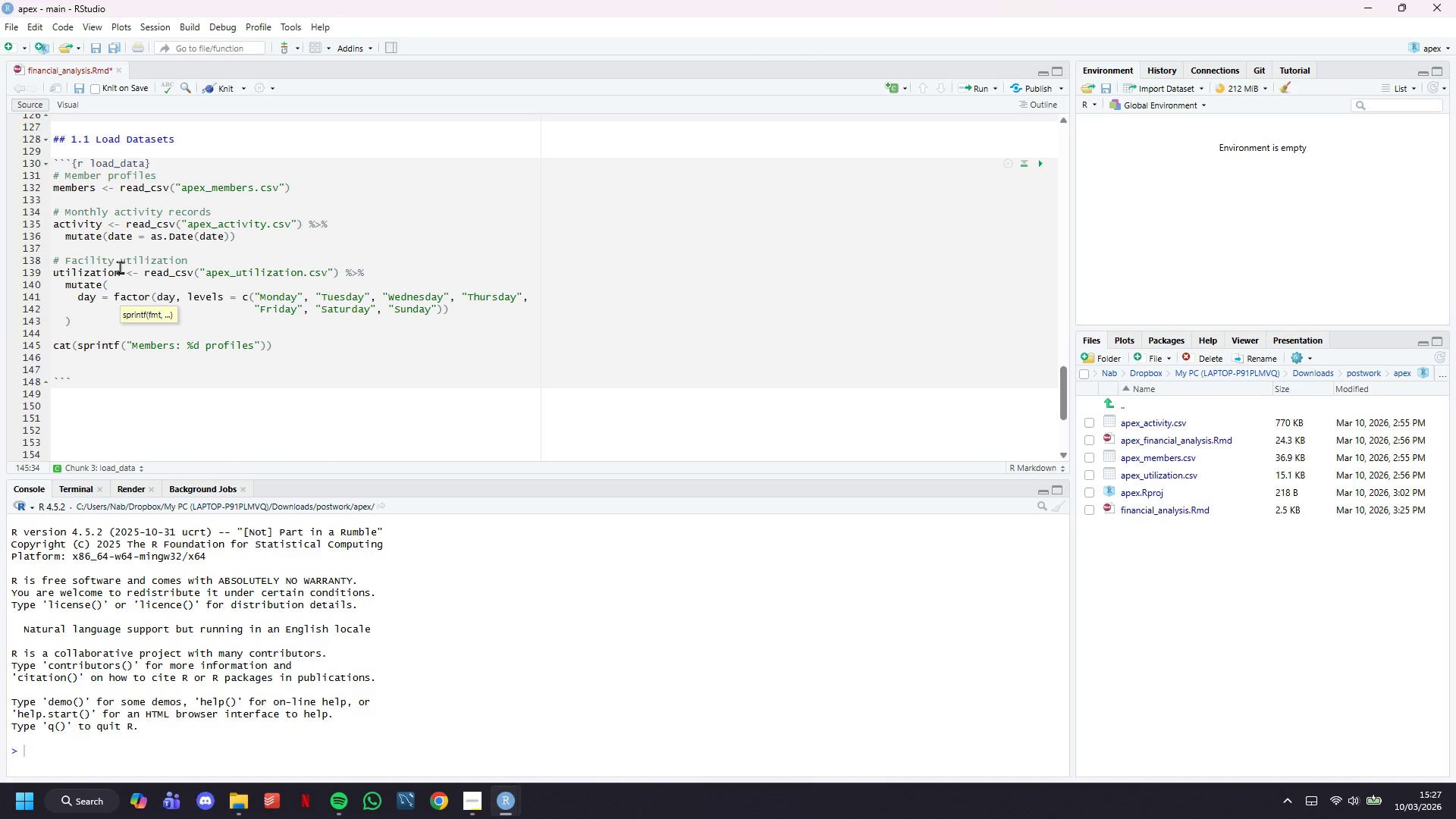 
key(ArrowRight)
 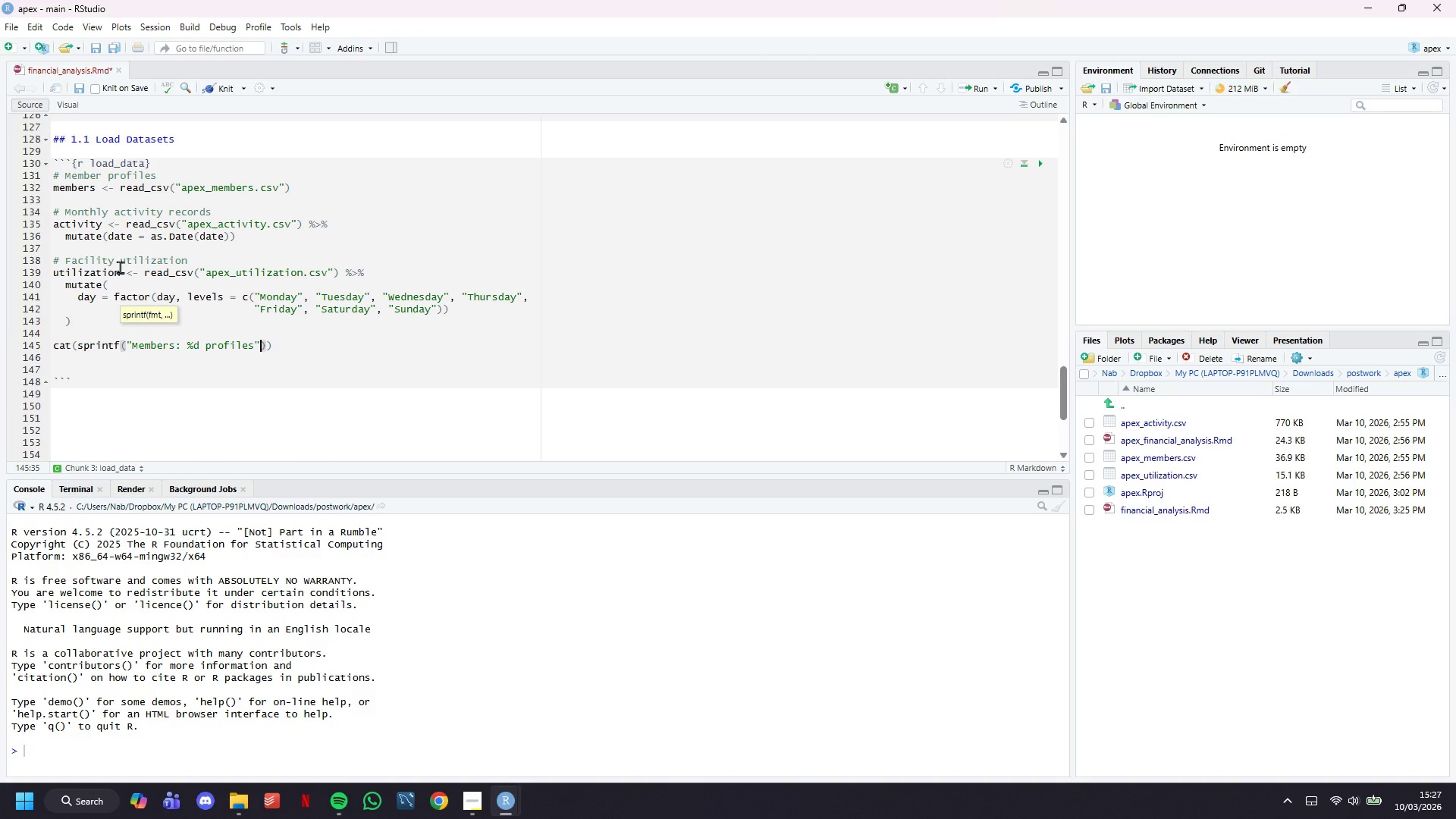 
type(, nrow(members)
 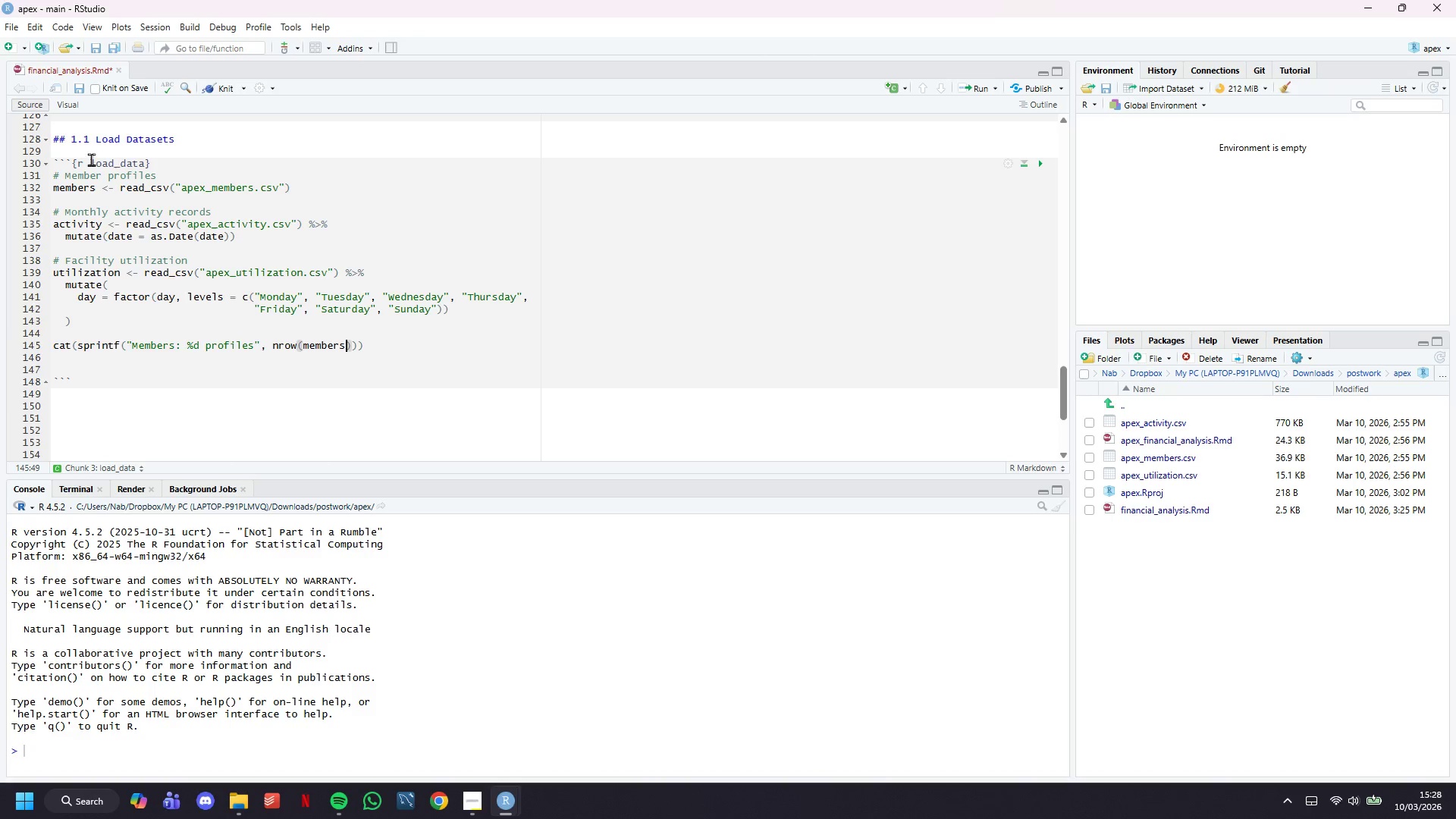 
left_click([224, 80])
 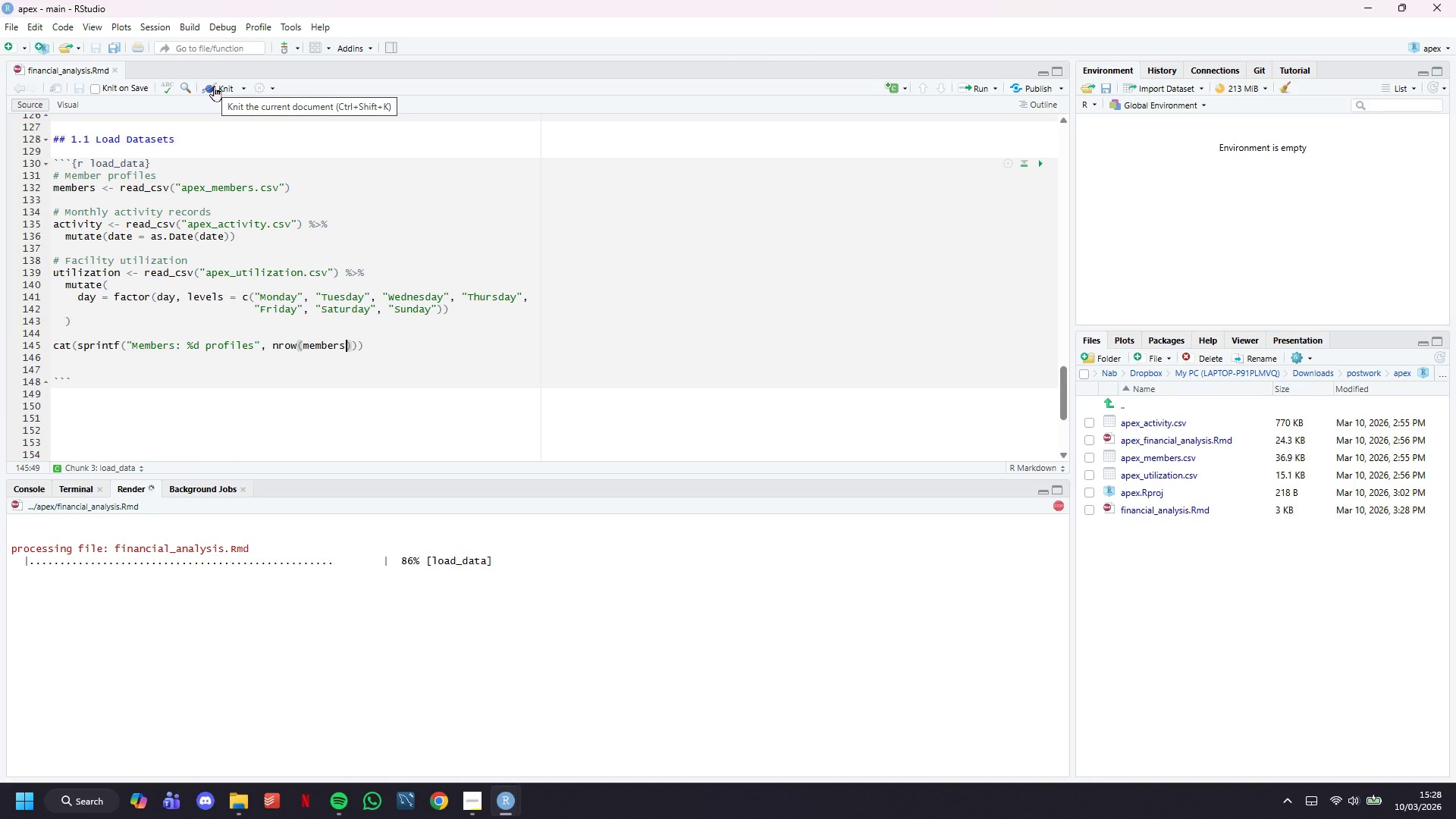 
wait(11.17)
 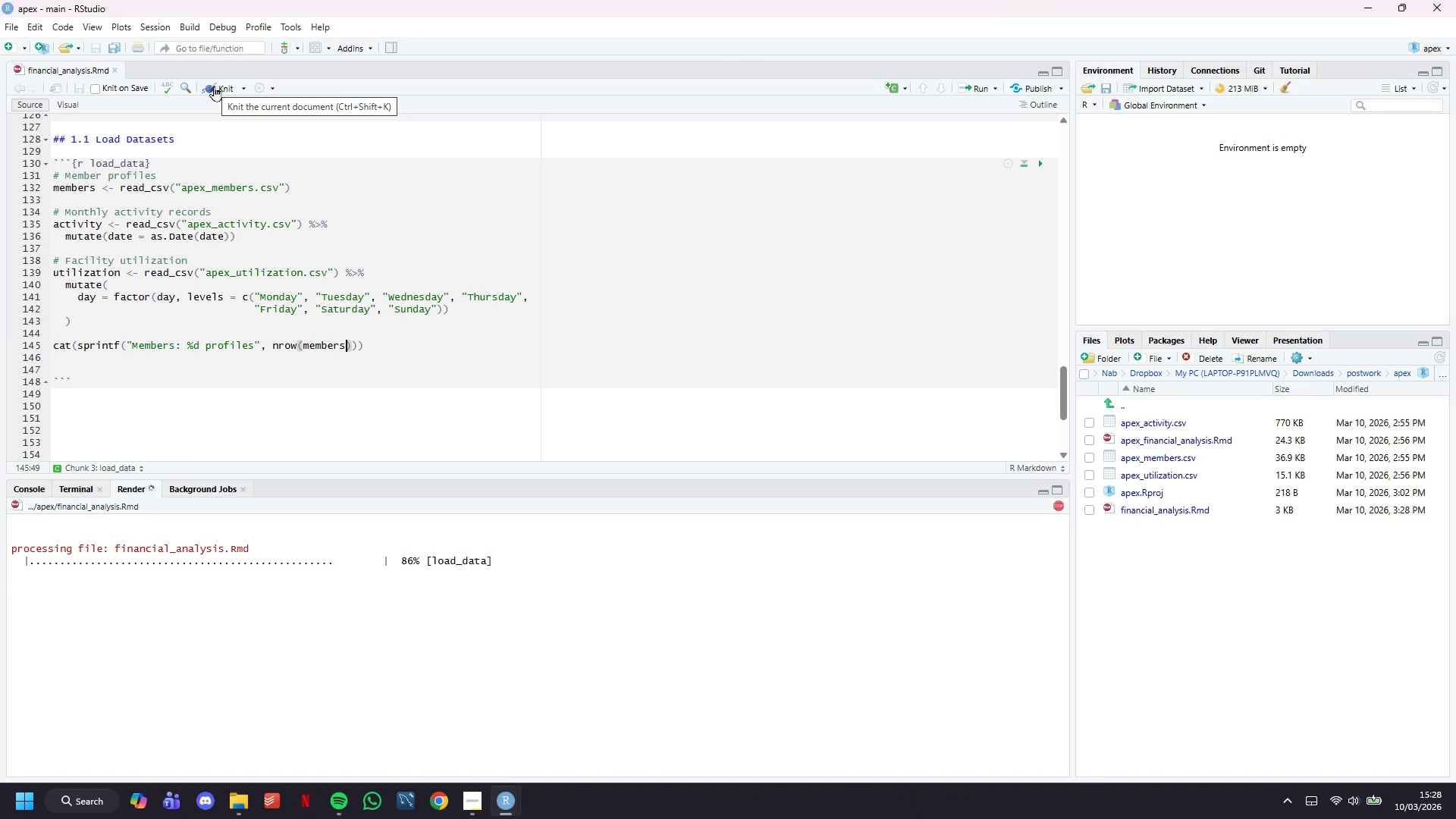 
scroll: coordinate [975, 427], scroll_direction: down, amount: 3.0
 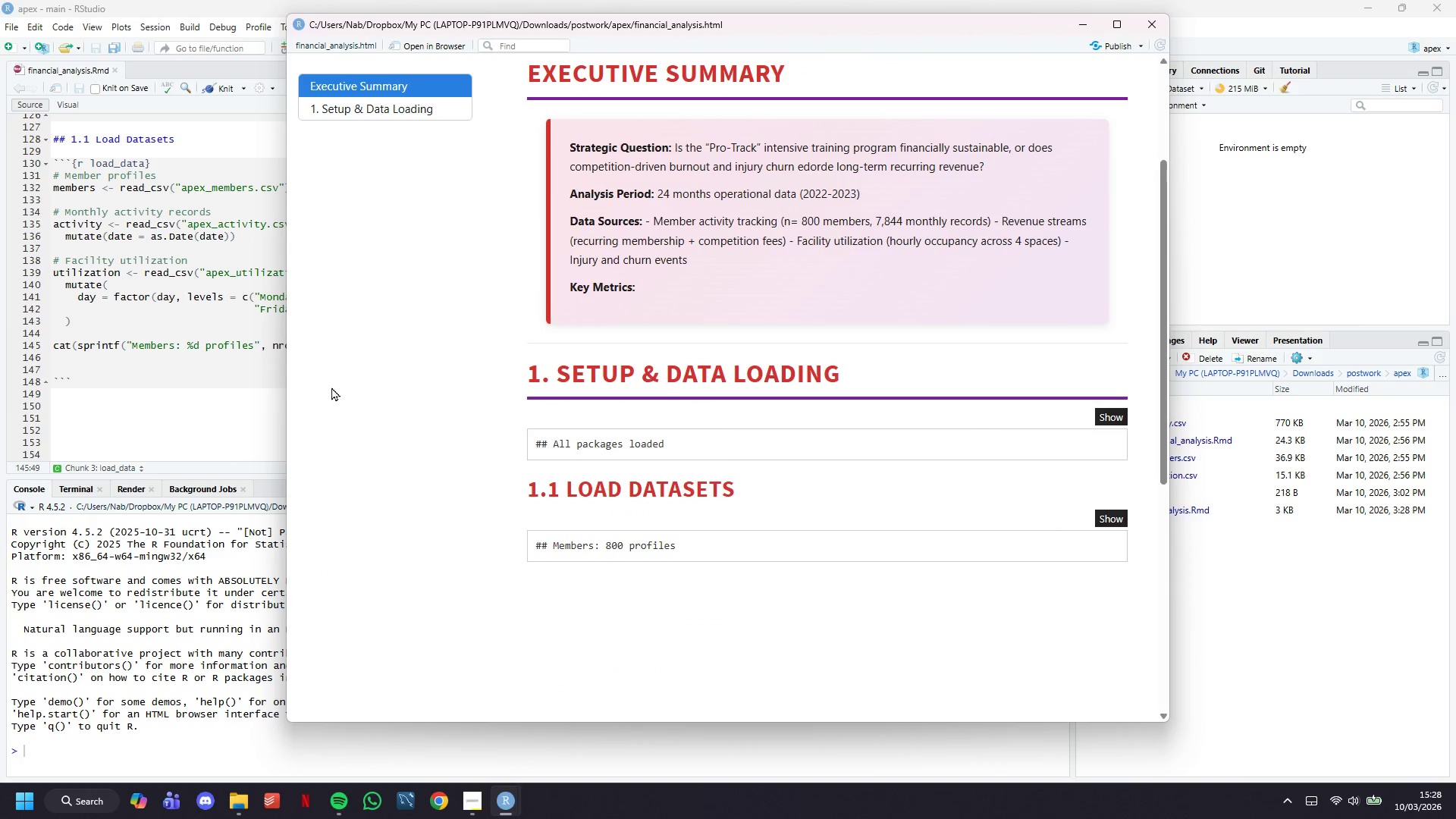 
left_click([209, 361])
 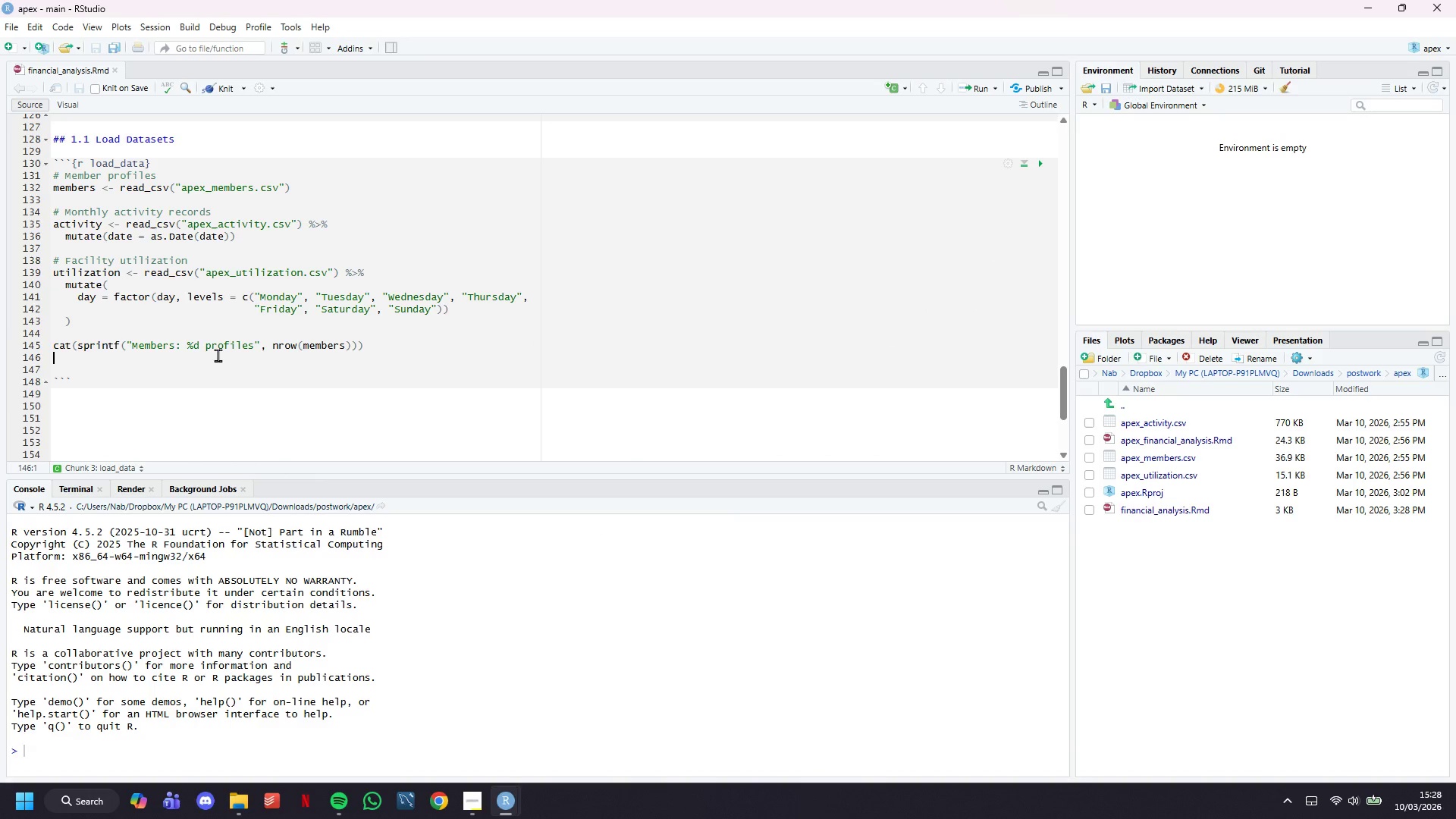 
type(cat(sprintf("Activity)
 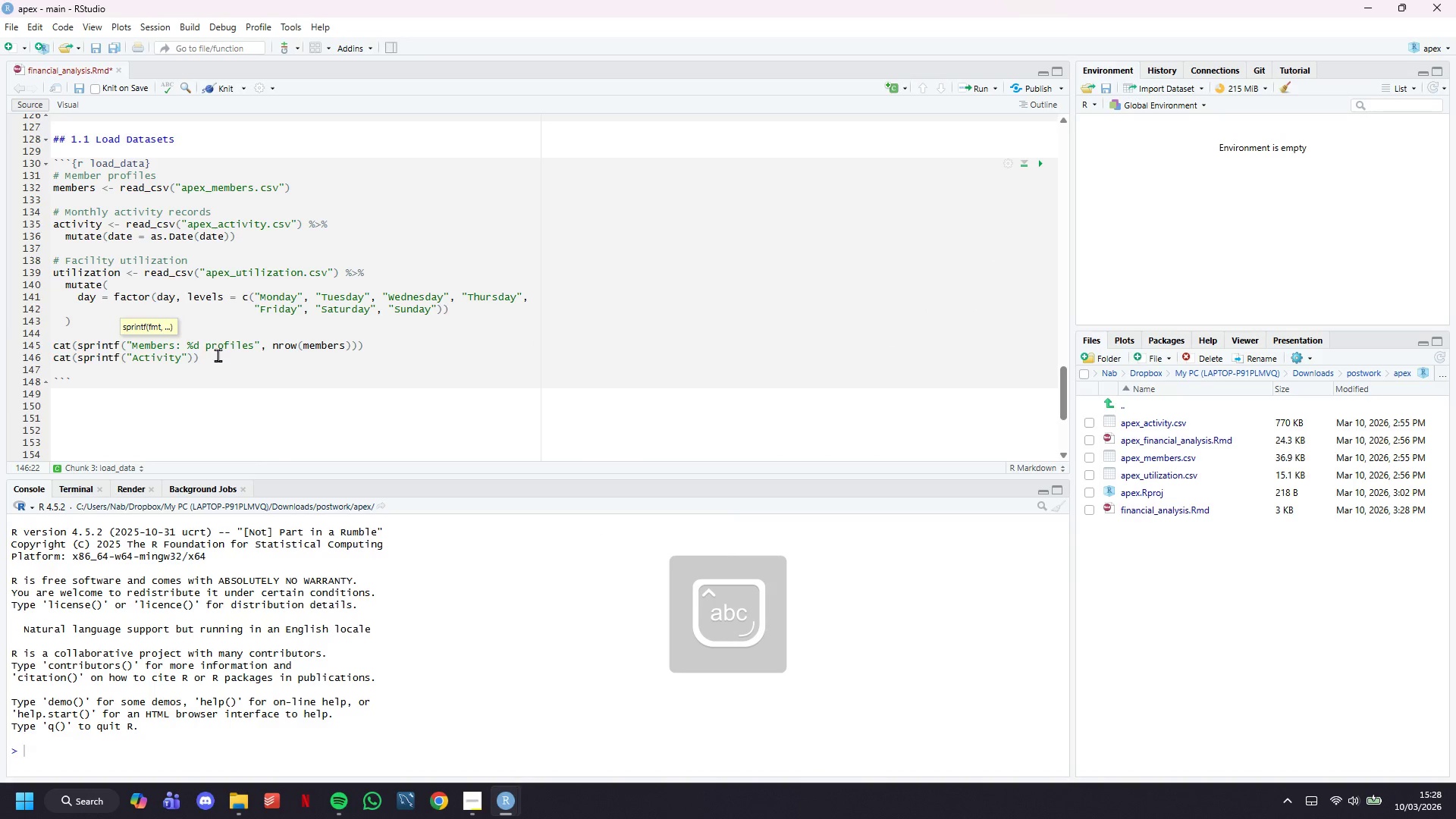 
key(ArrowRight)
 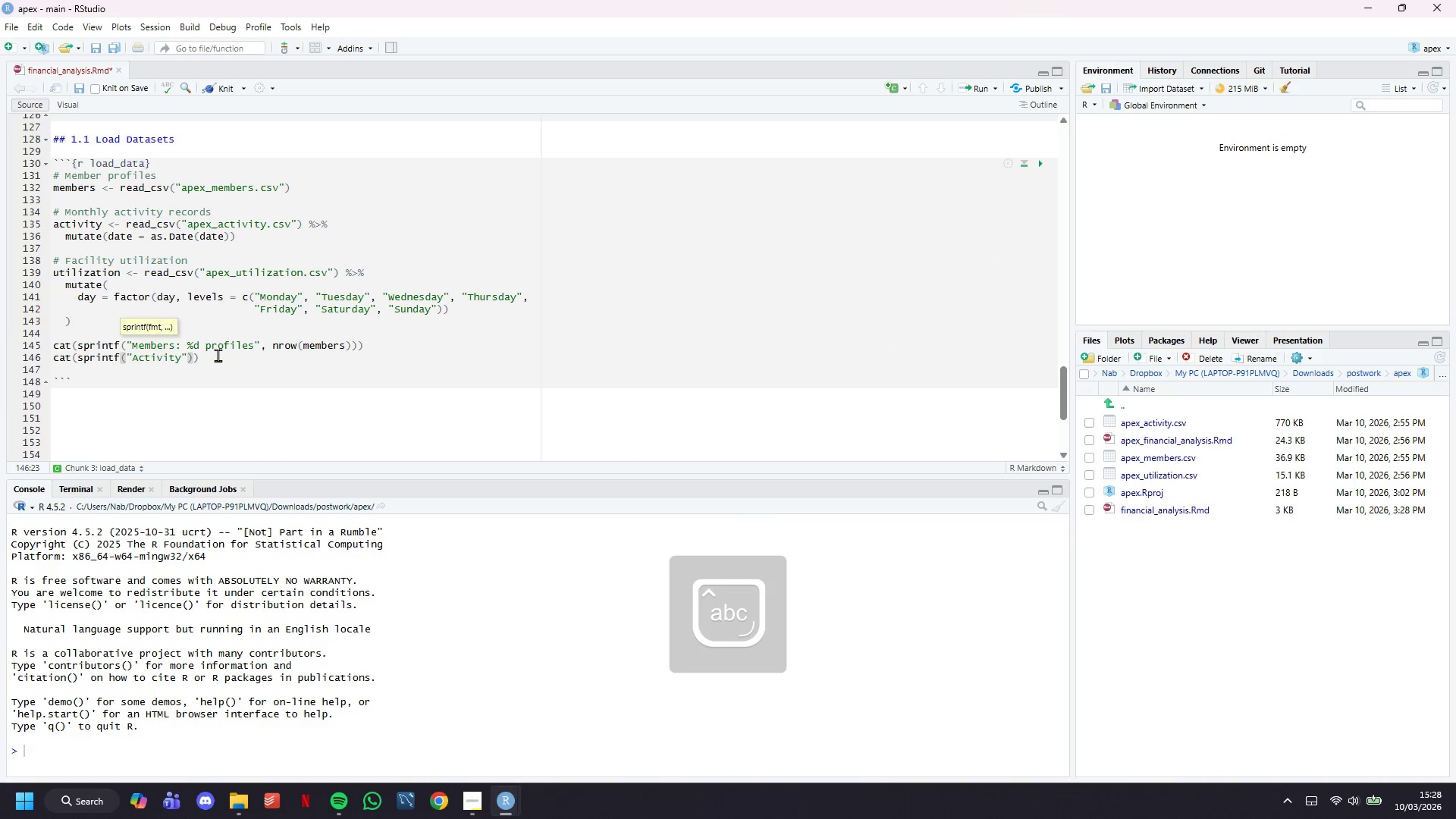 
key(ArrowLeft)
 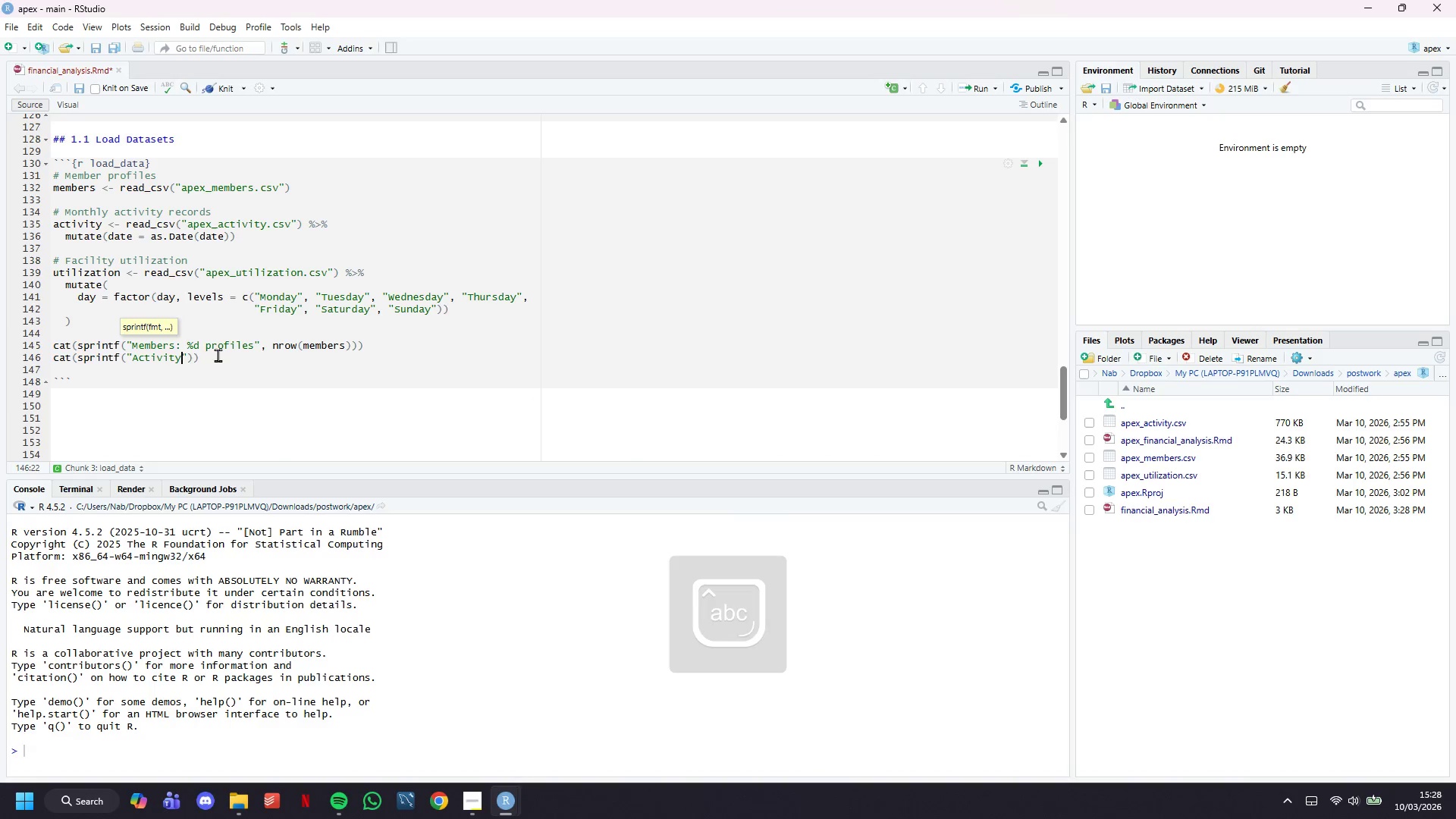 
type(: %,d monthly records)
 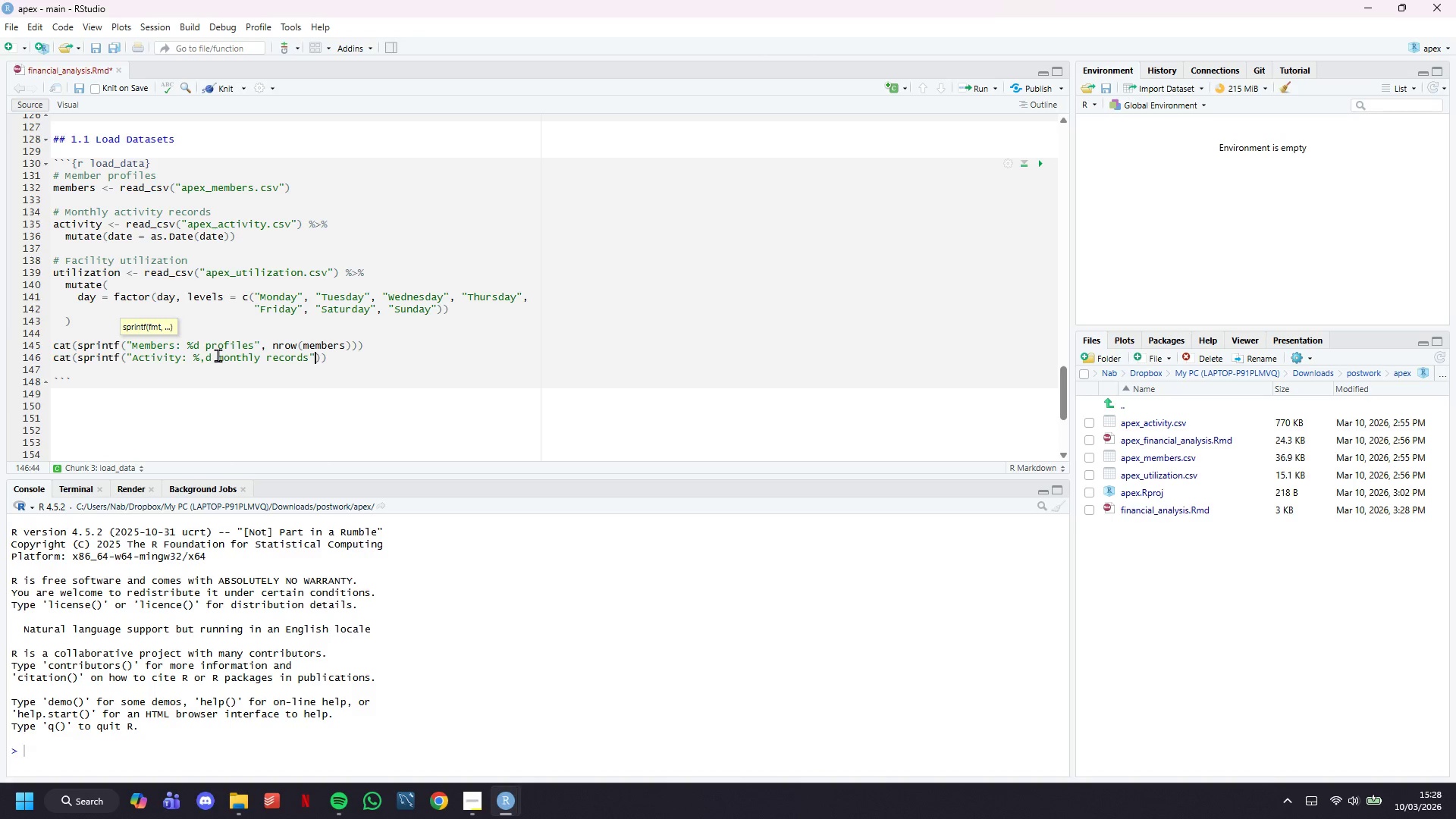 
key(ArrowRight)
 